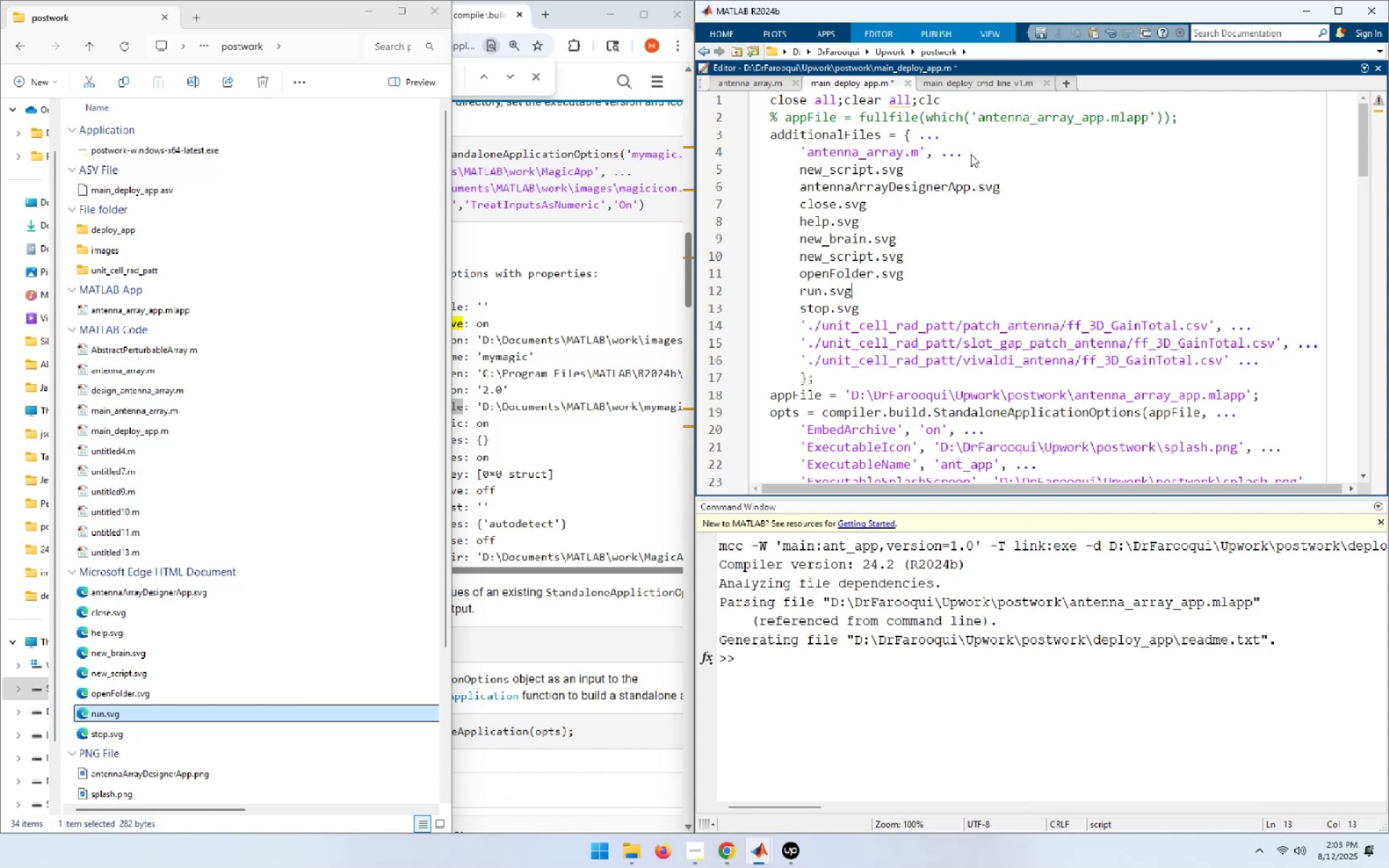 
key(ArrowUp)
 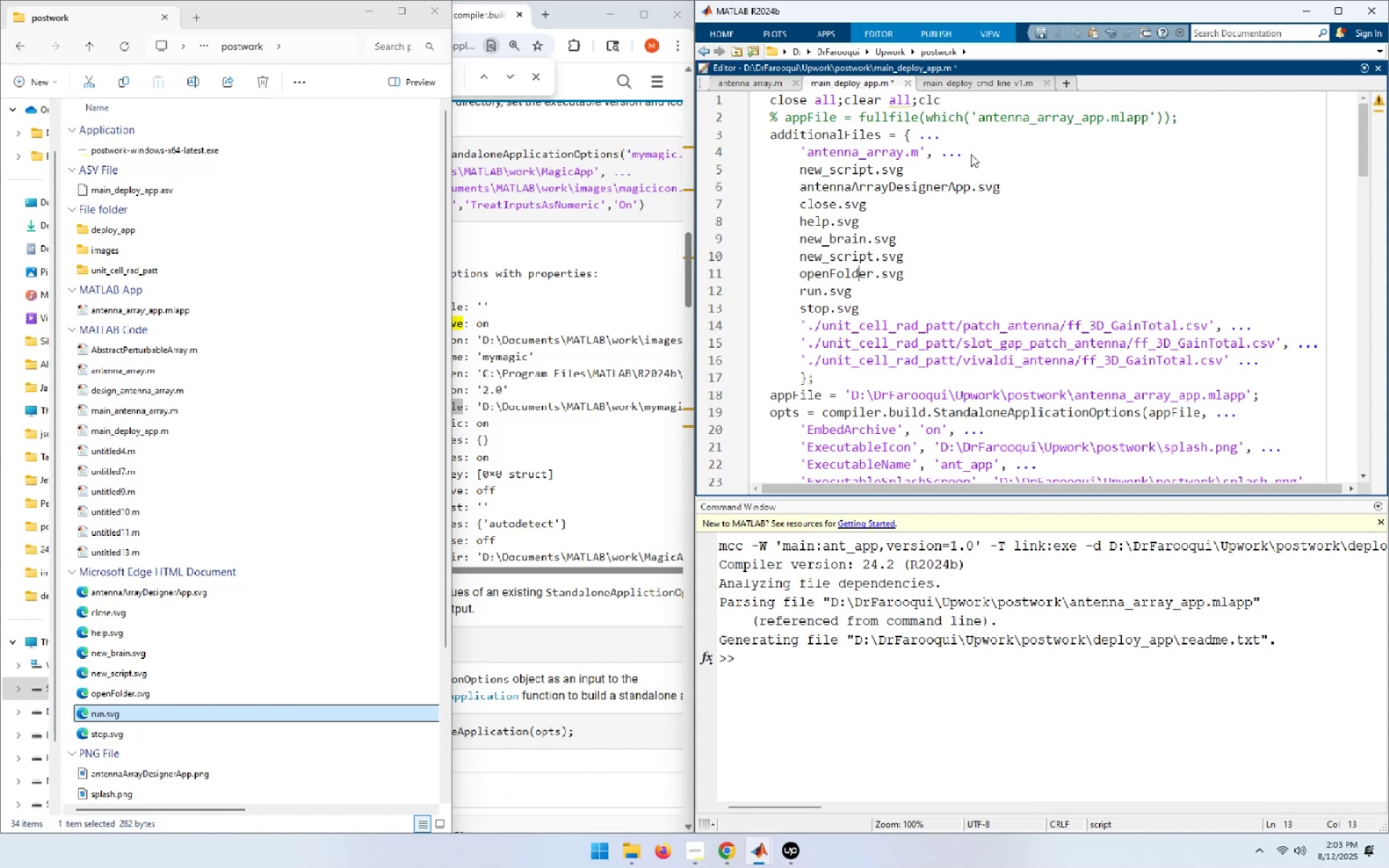 
key(ArrowUp)
 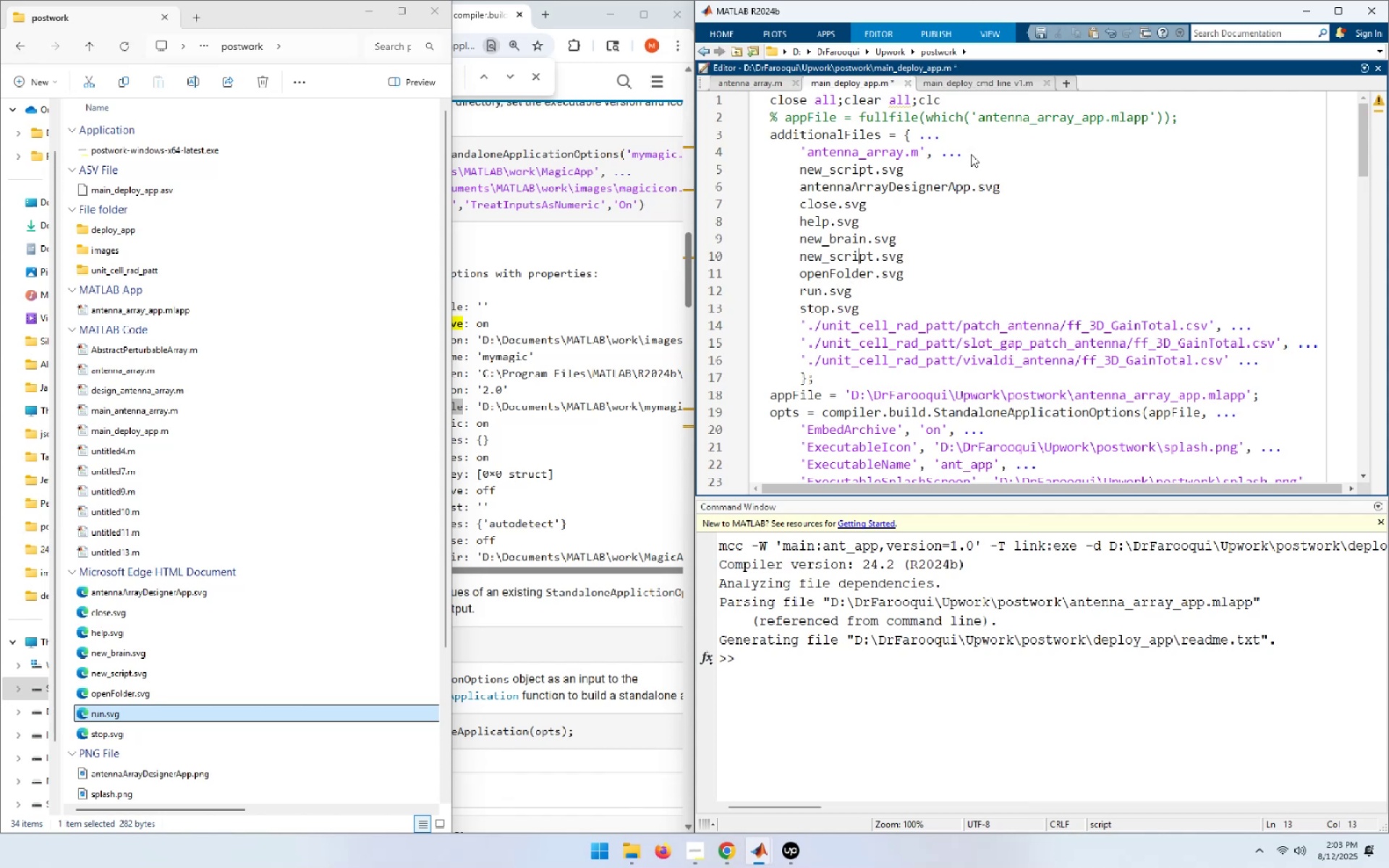 
key(ArrowUp)
 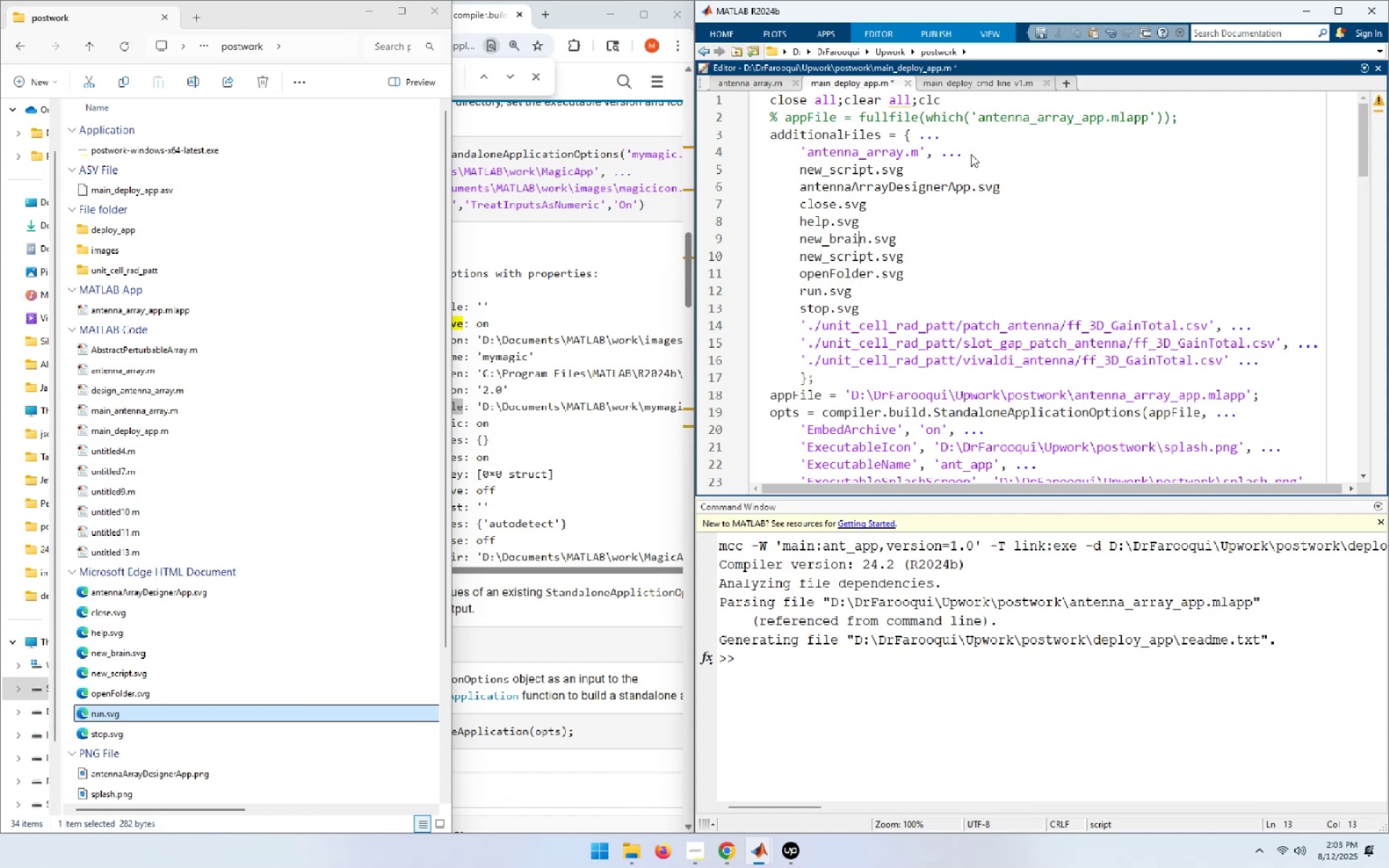 
key(ArrowUp)
 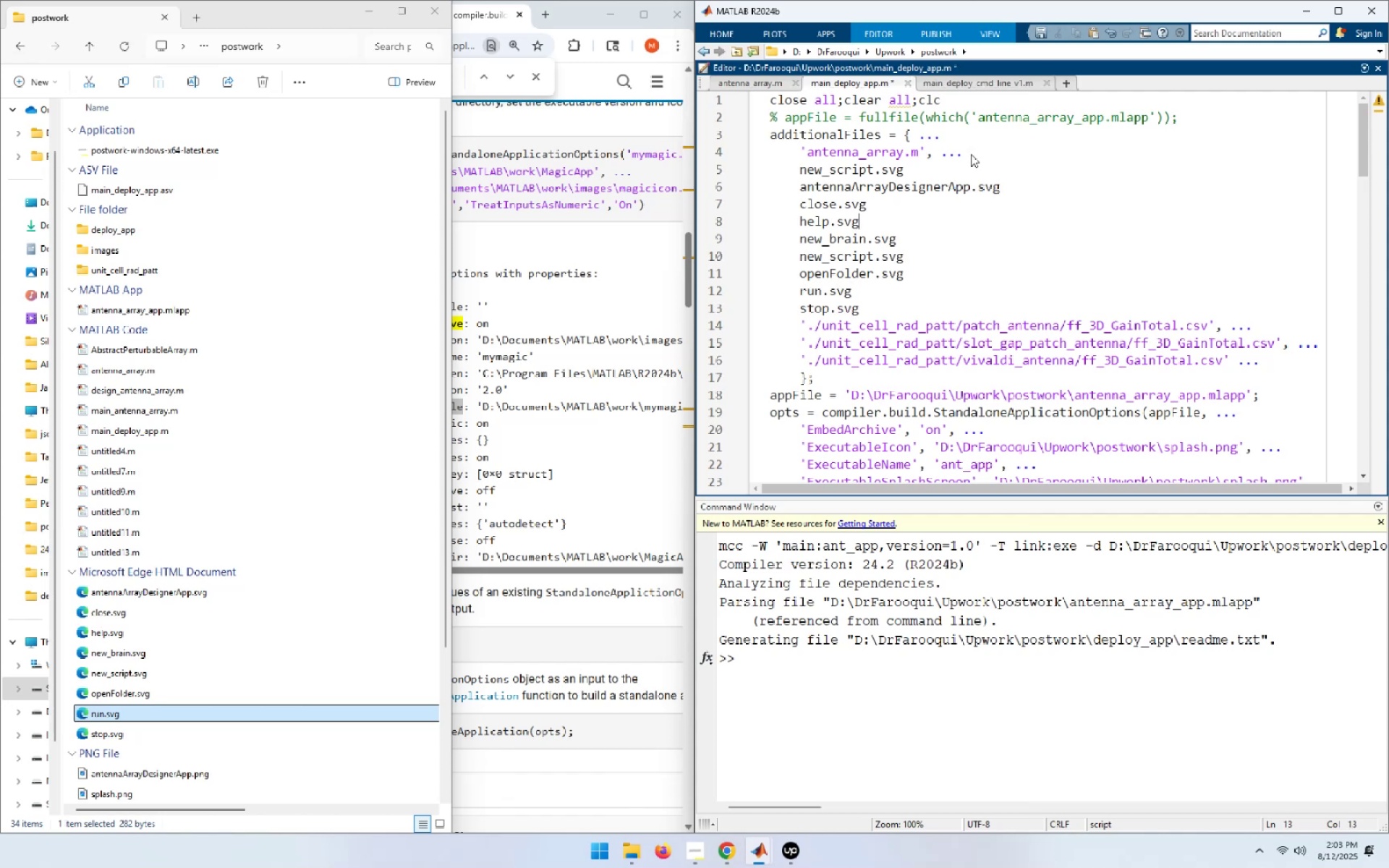 
key(ArrowUp)
 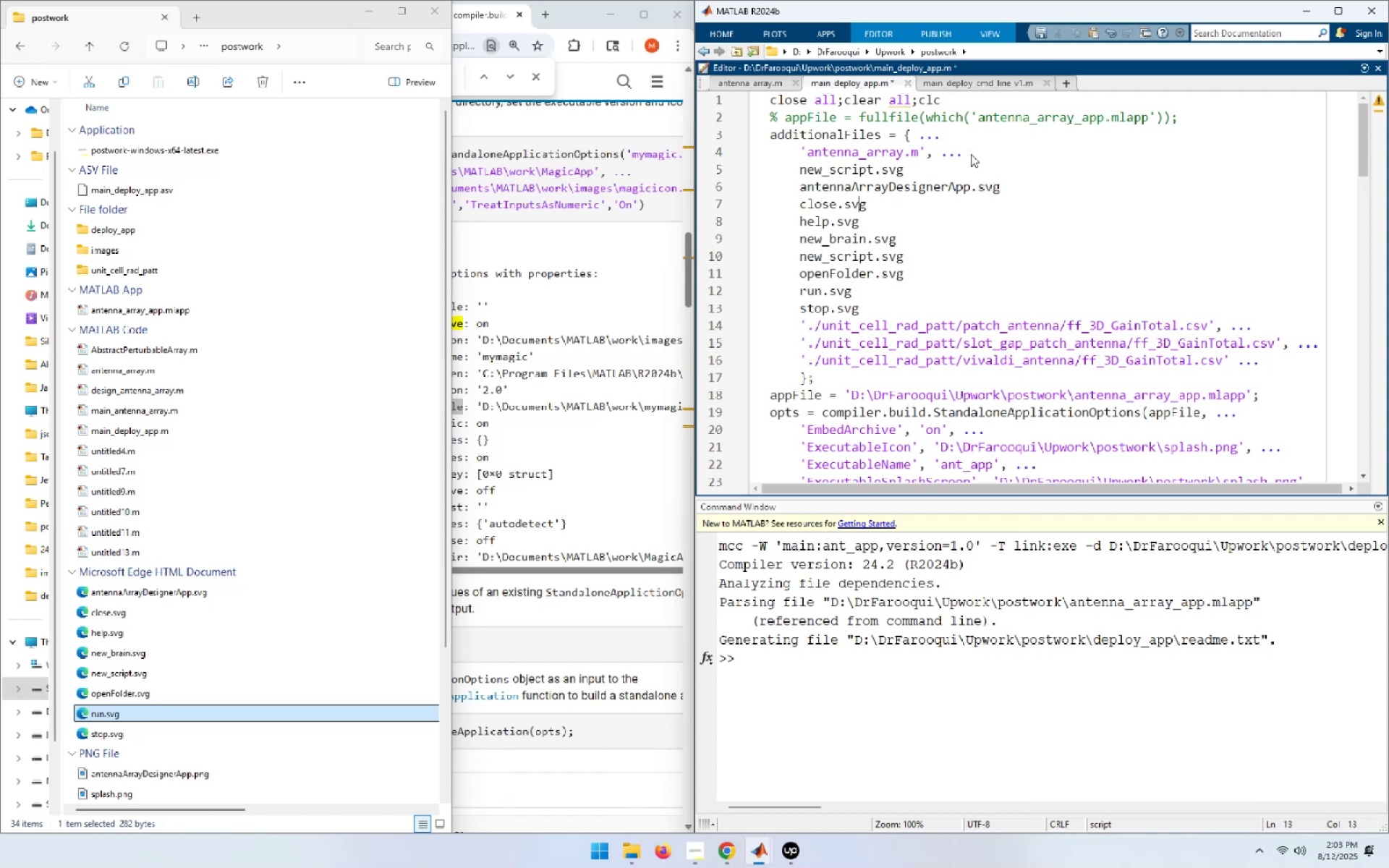 
key(ArrowUp)
 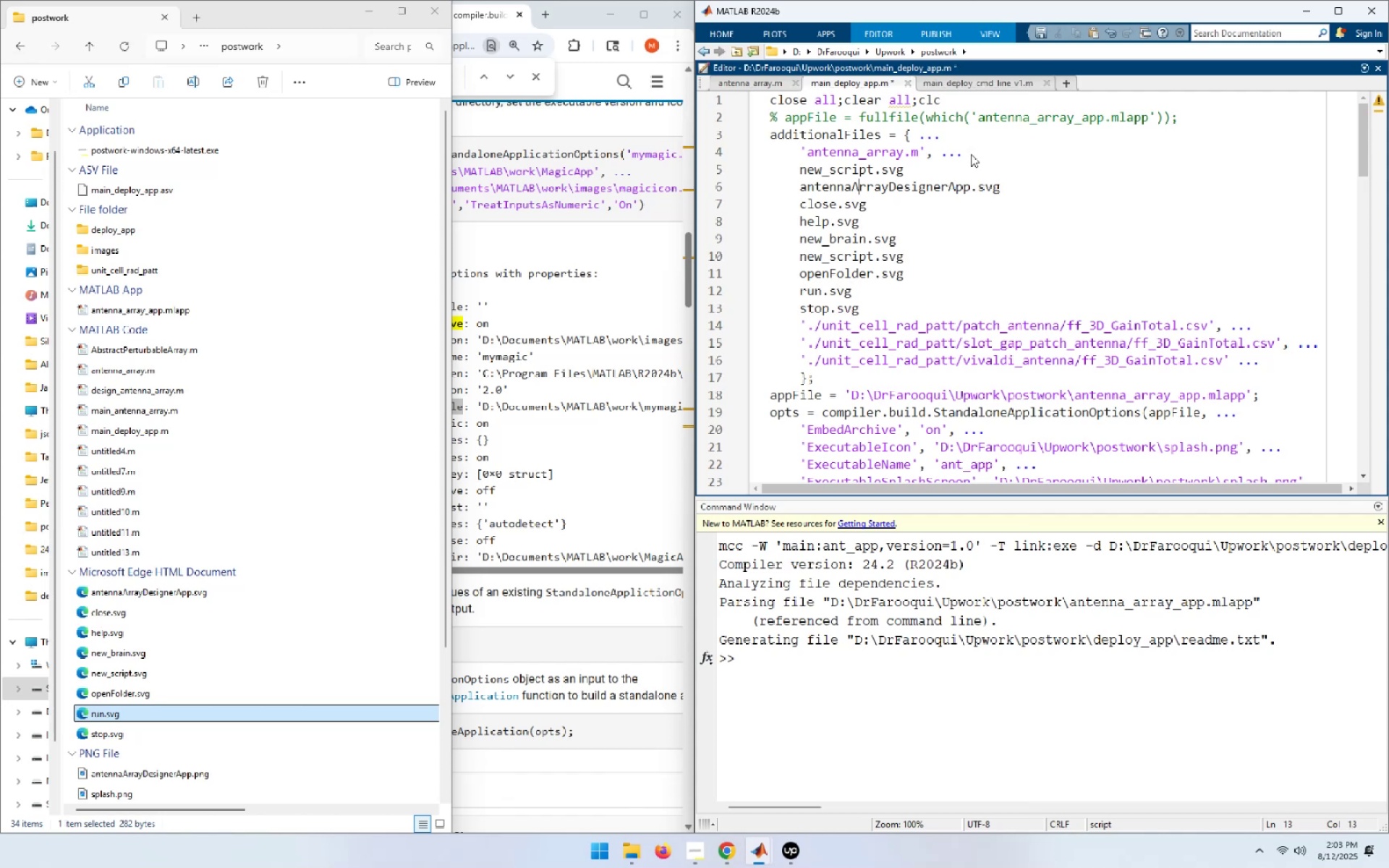 
key(ArrowUp)
 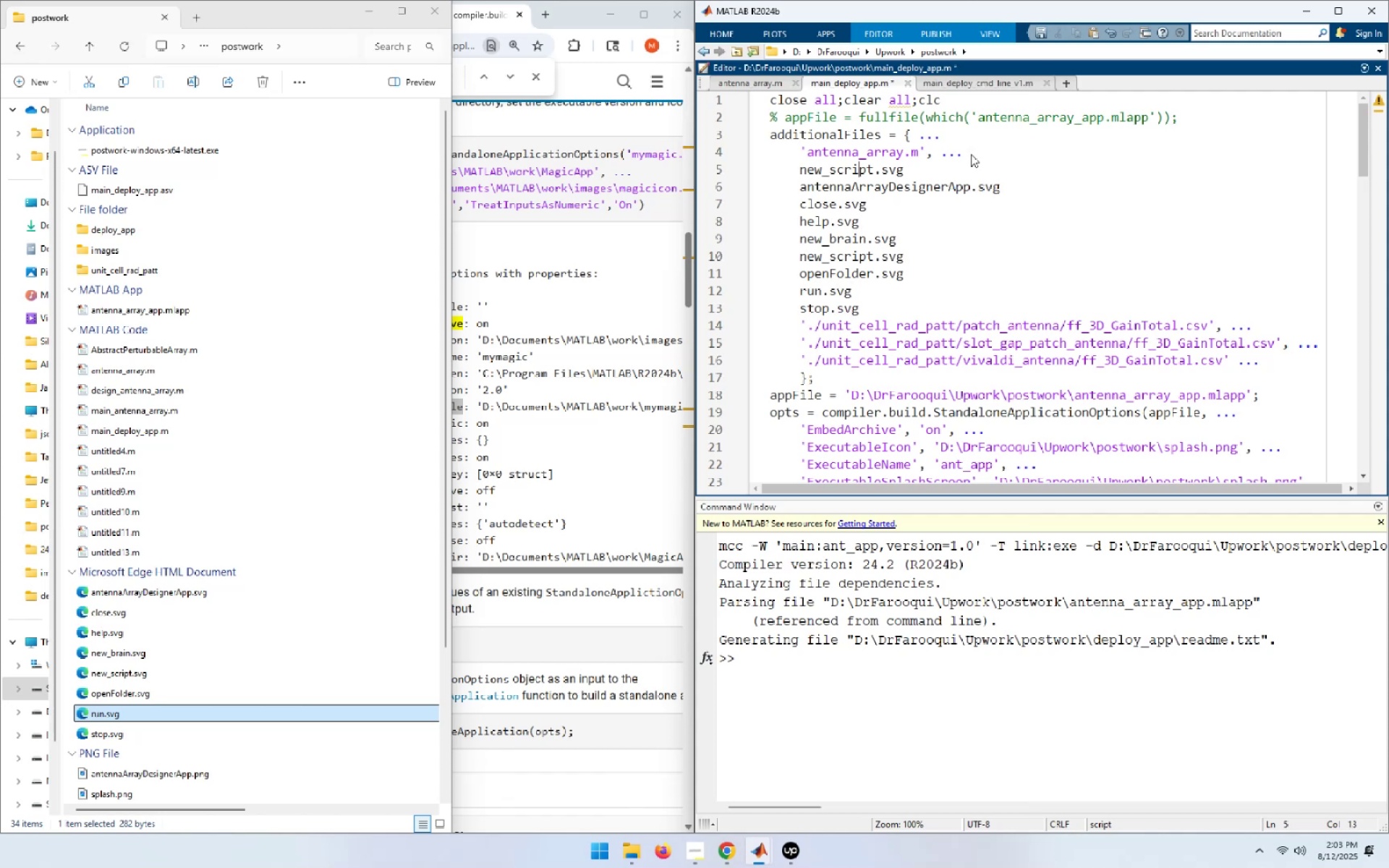 
key(ArrowUp)
 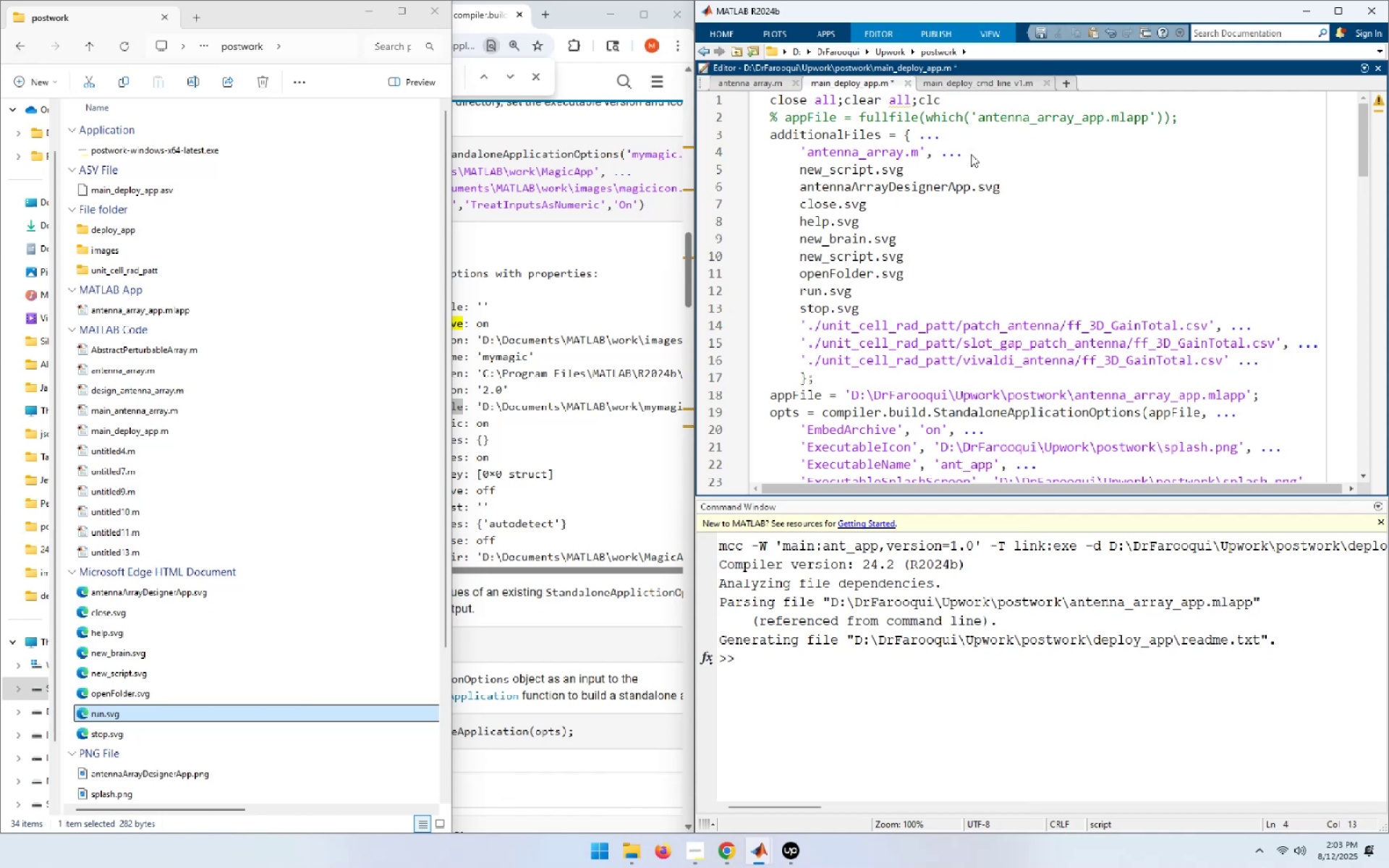 
hold_key(key=ArrowRight, duration=0.69)
 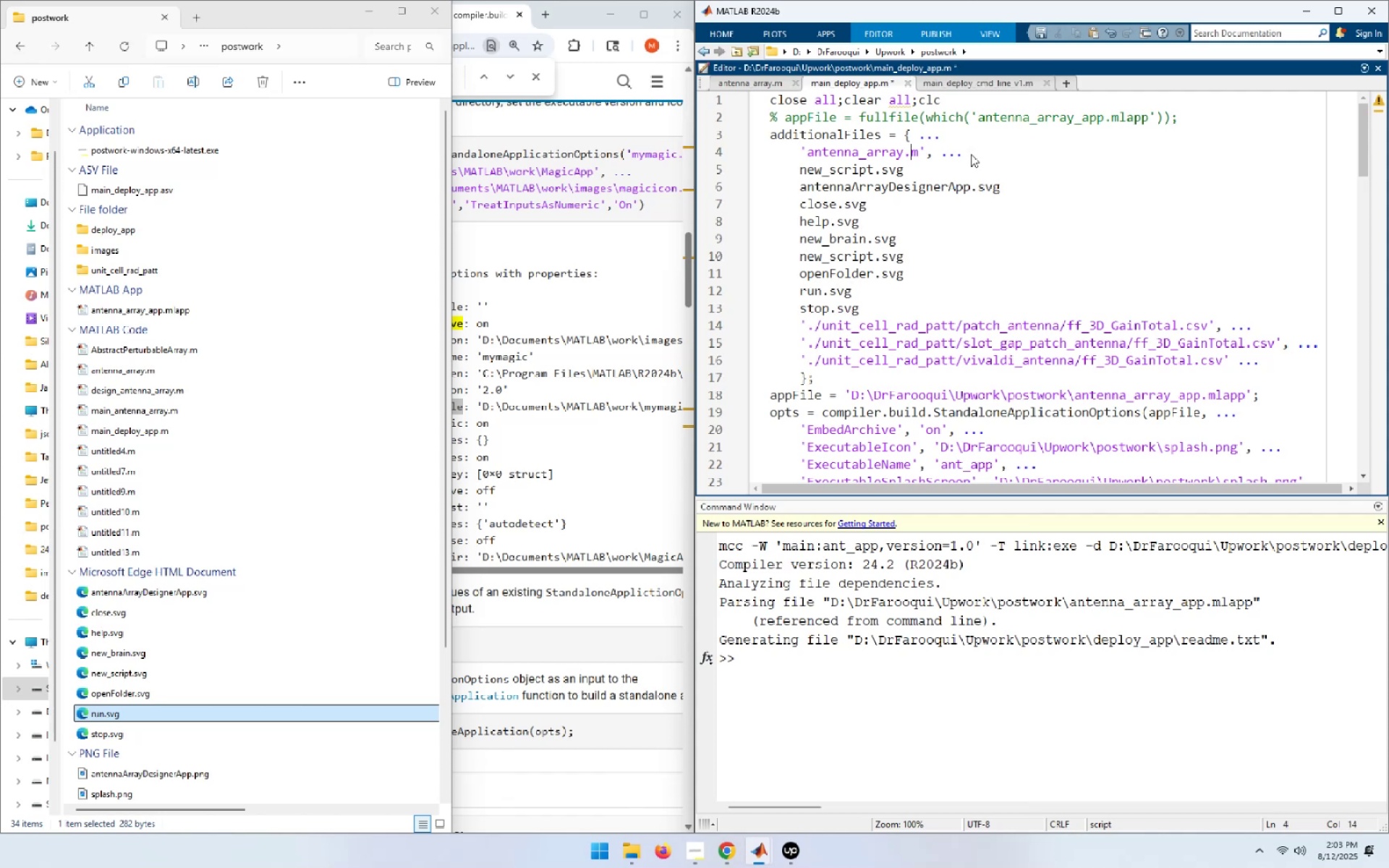 
key(ArrowRight)
 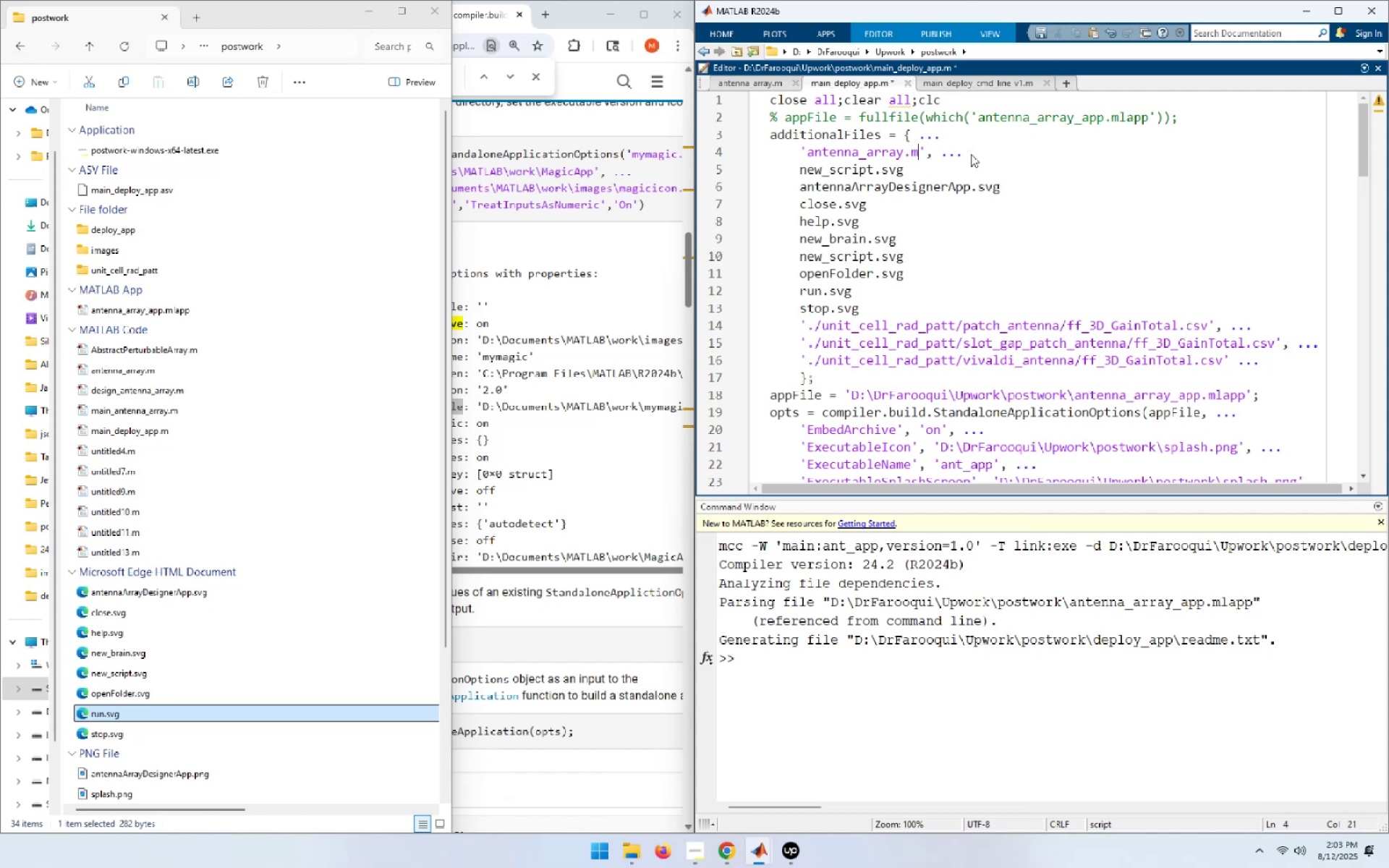 
key(Shift+End)
 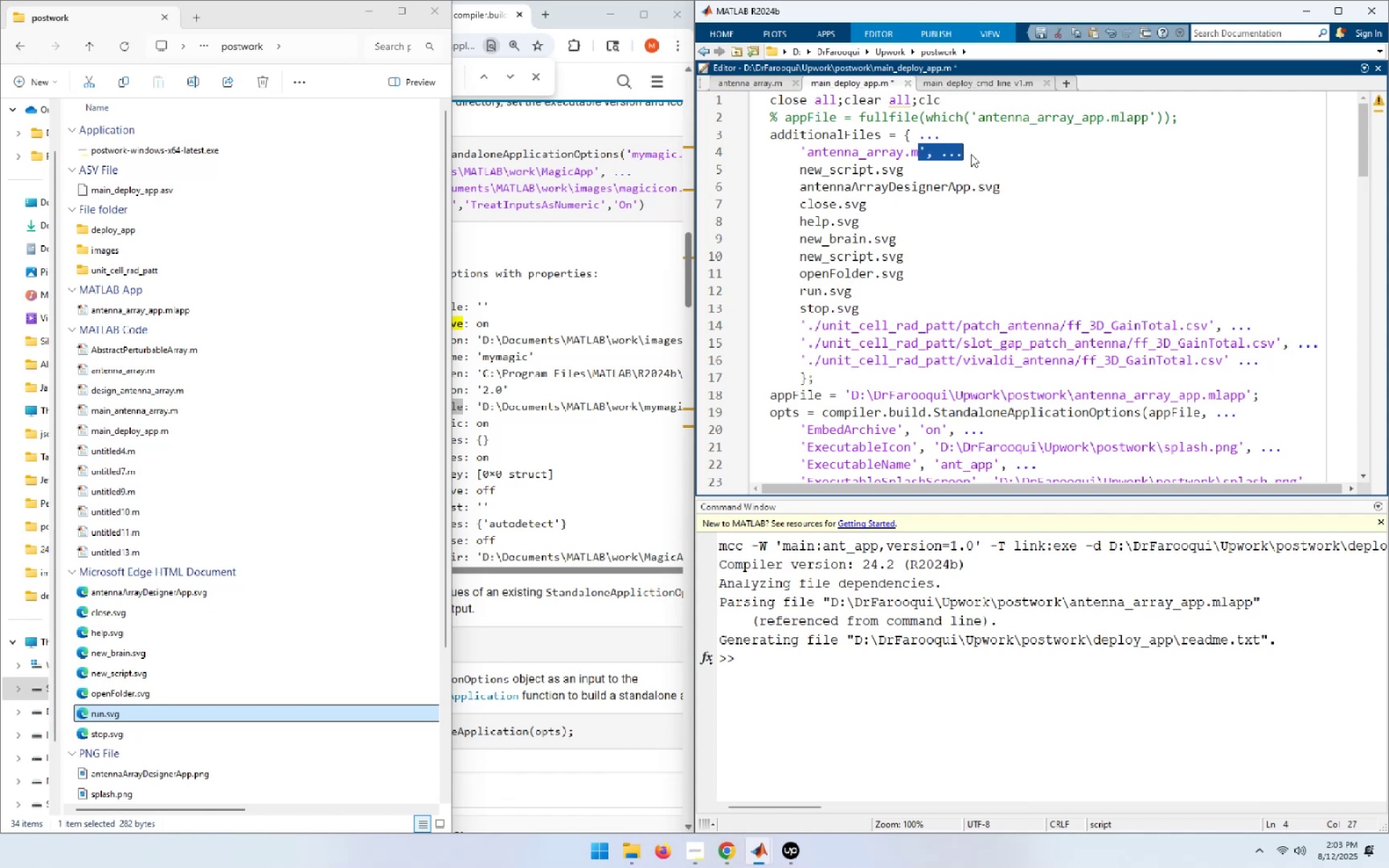 
key(Control+C)
 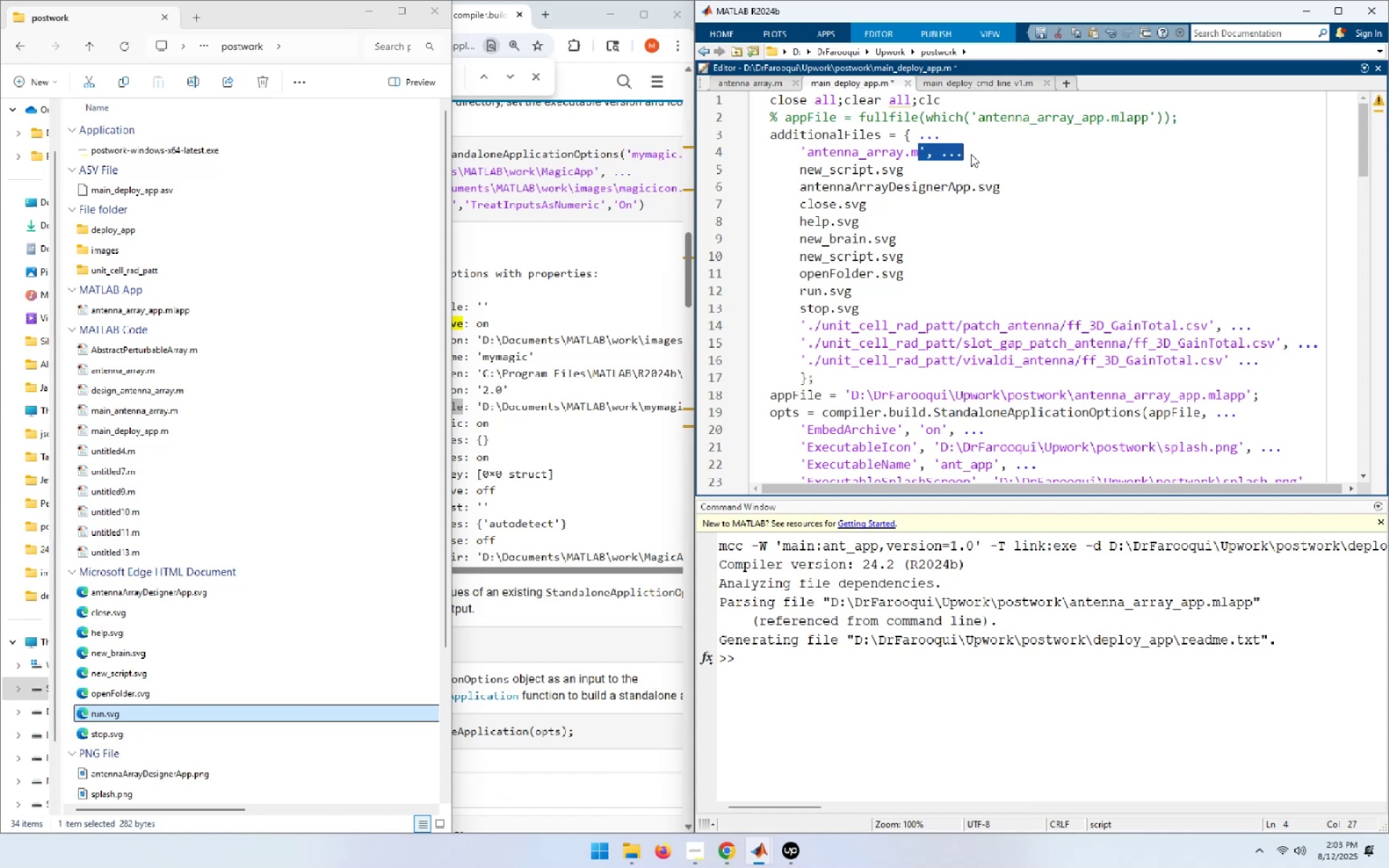 
key(ArrowDown)
 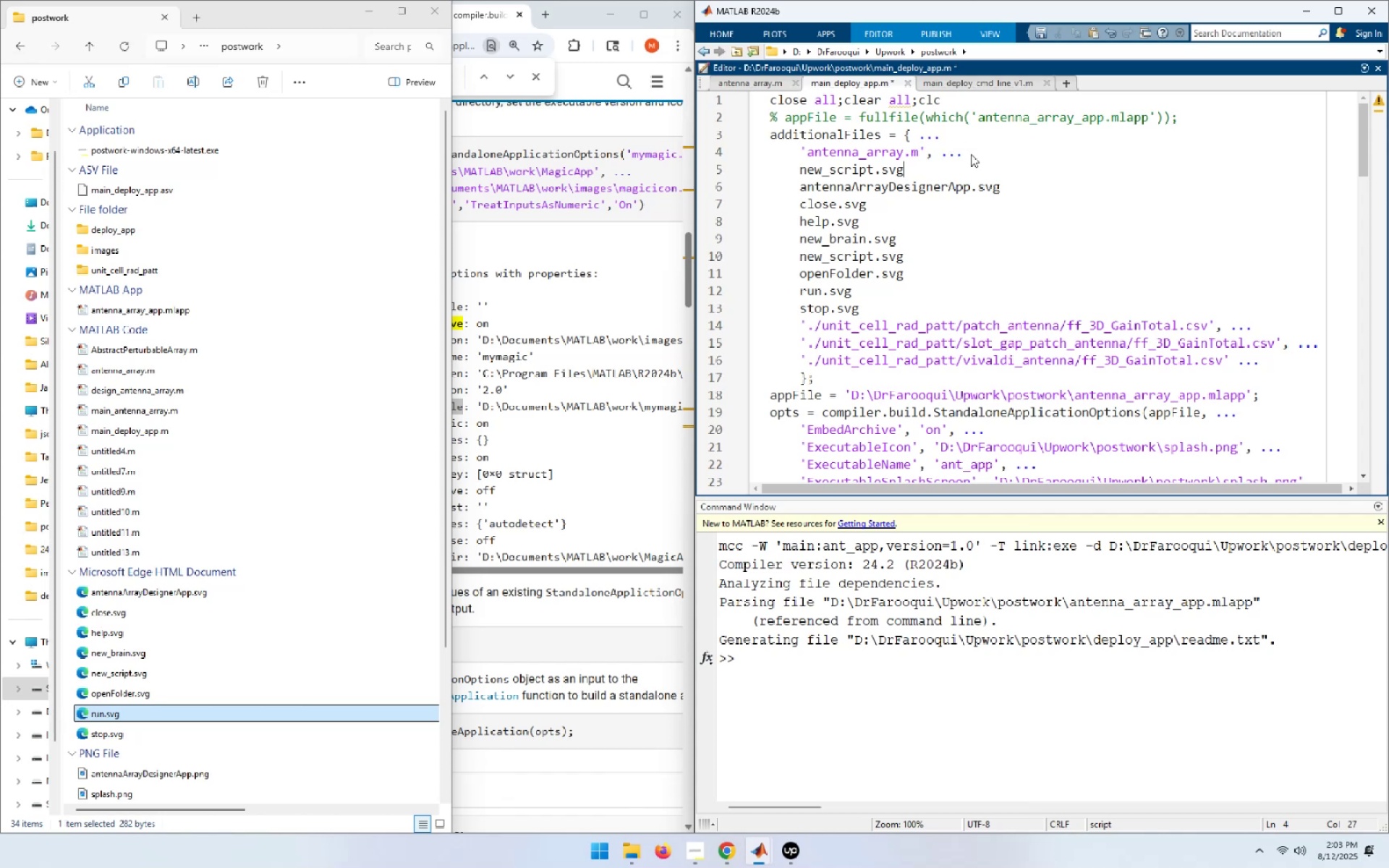 
key(Control+ControlLeft)
 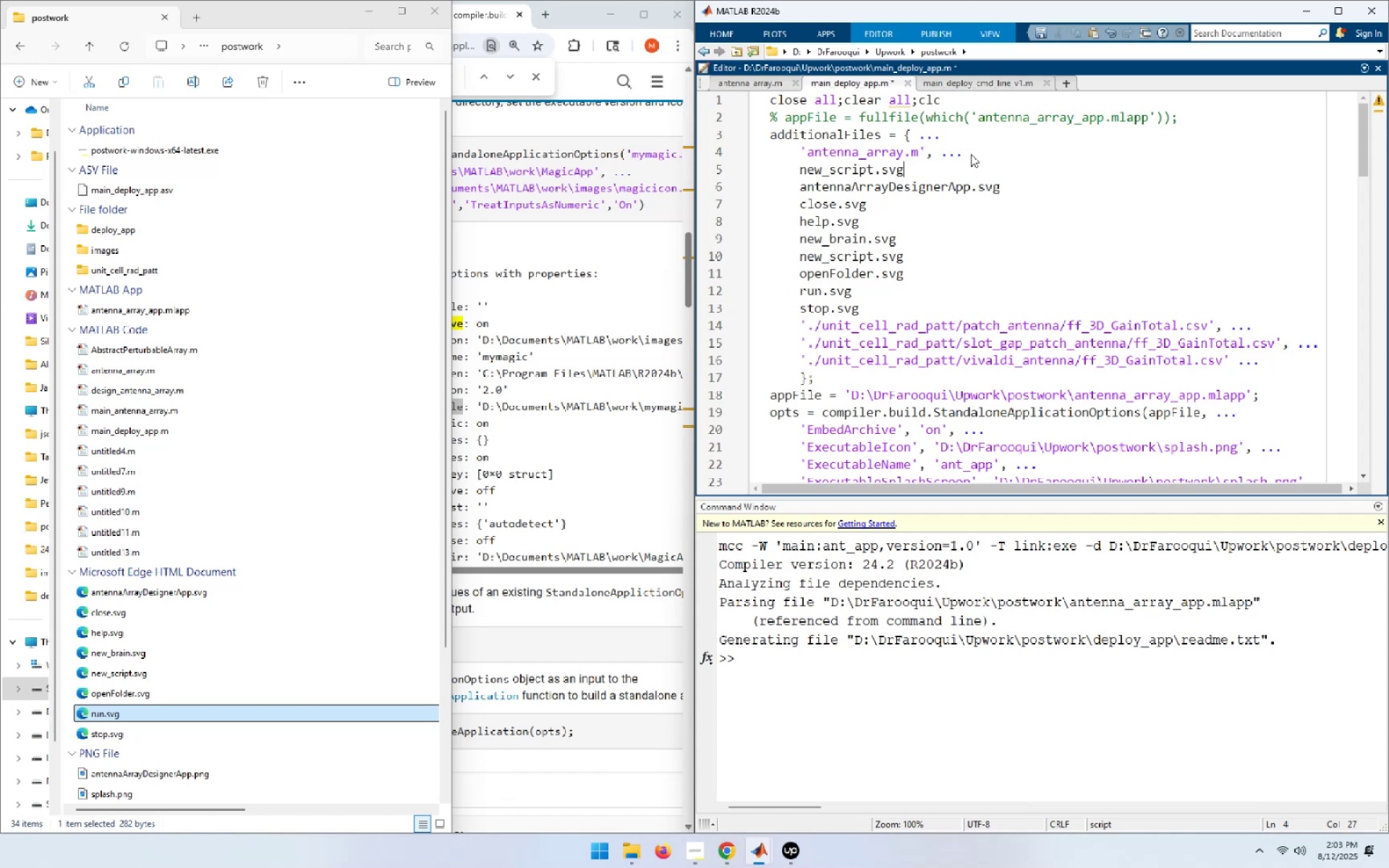 
key(Control+V)
 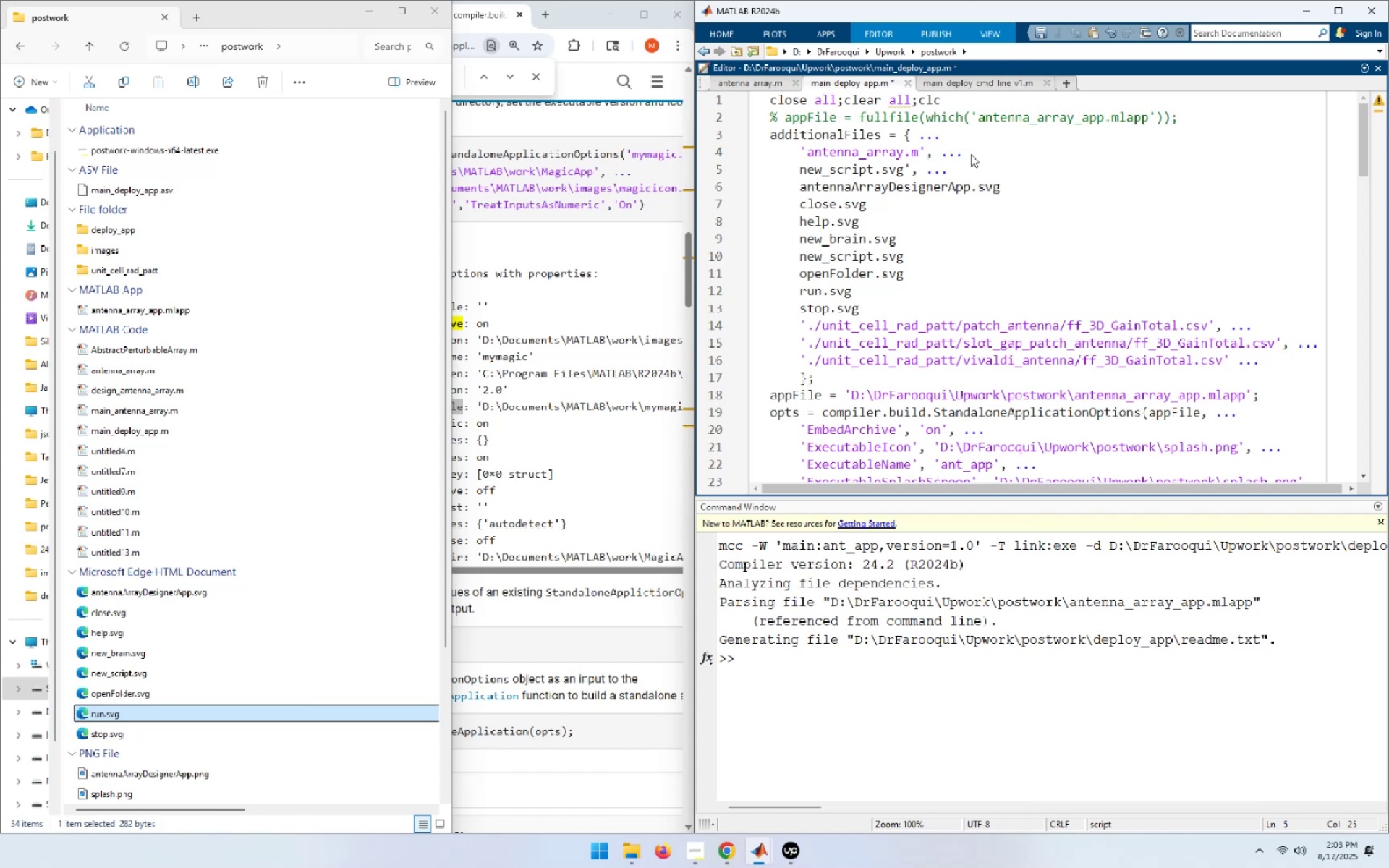 
key(ArrowDown)
 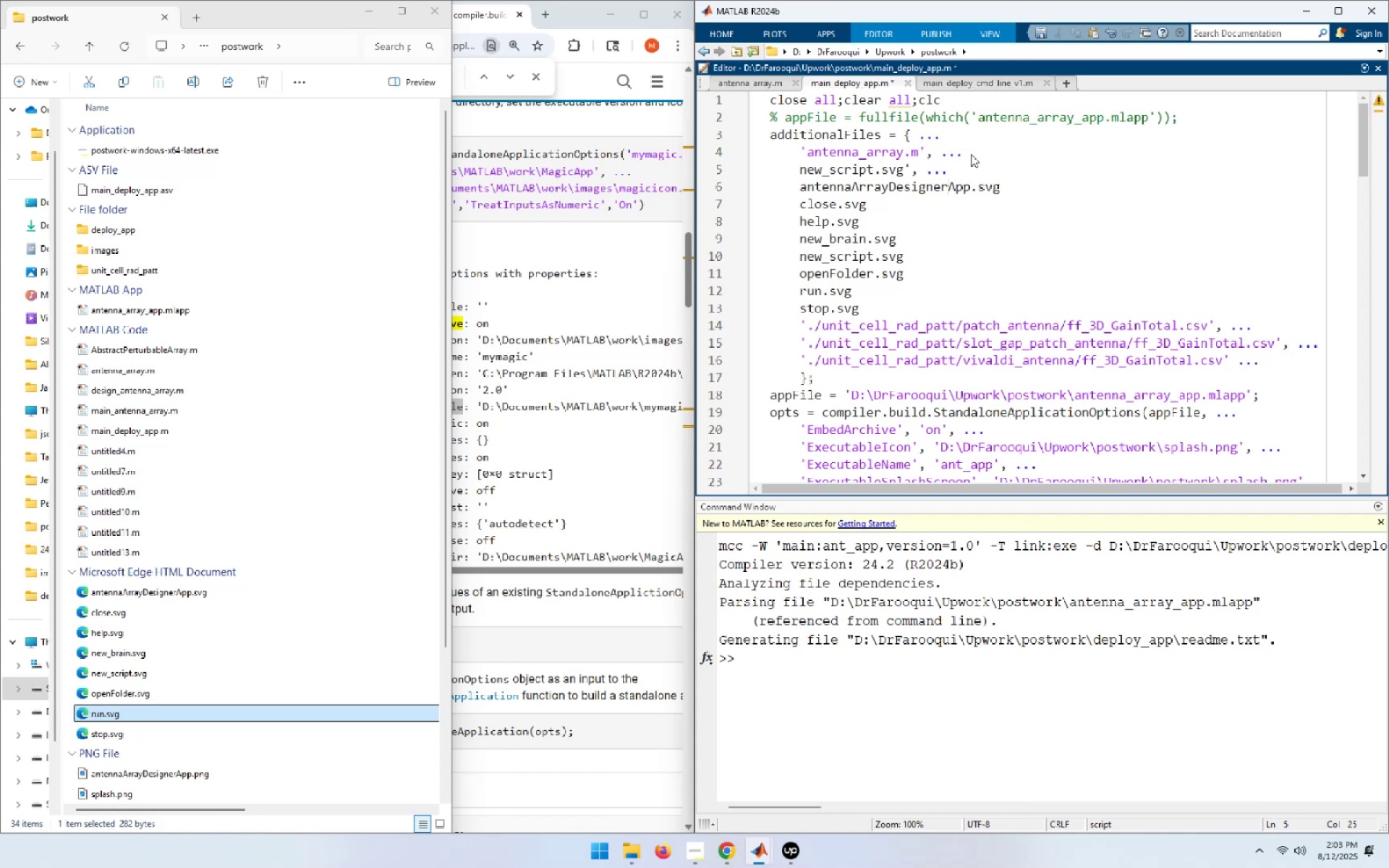 
key(End)
 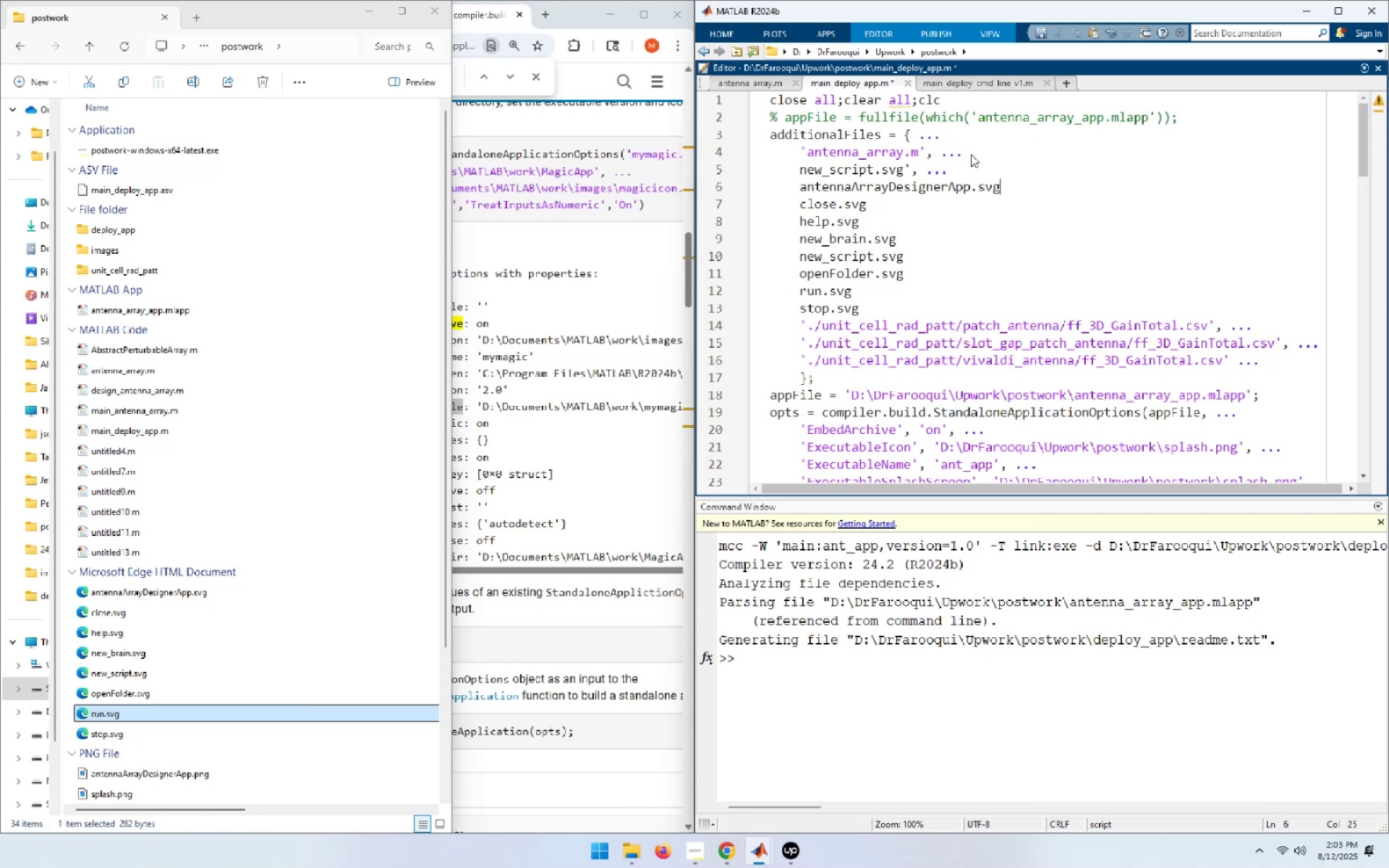 
key(Control+ControlLeft)
 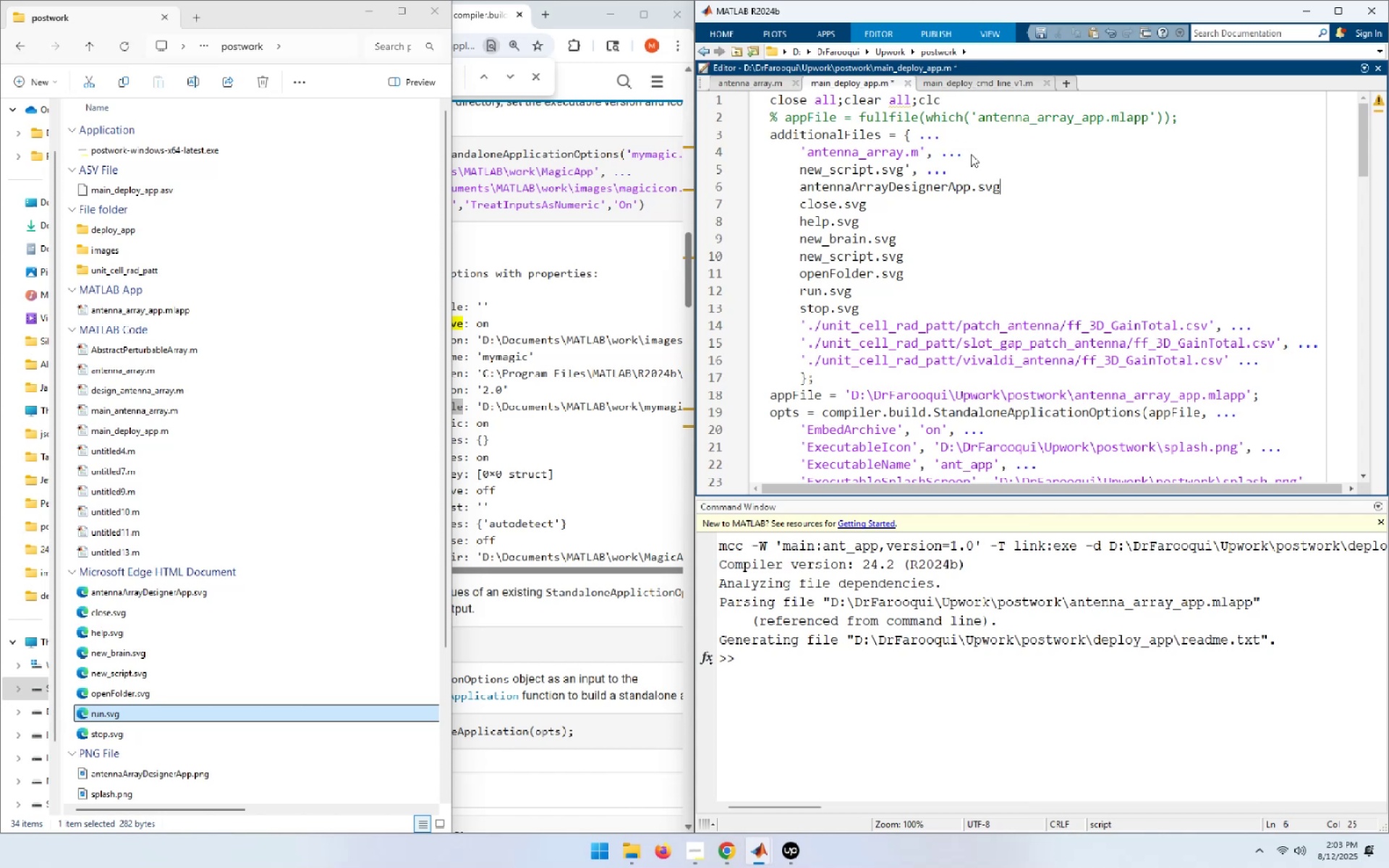 
key(Control+V)
 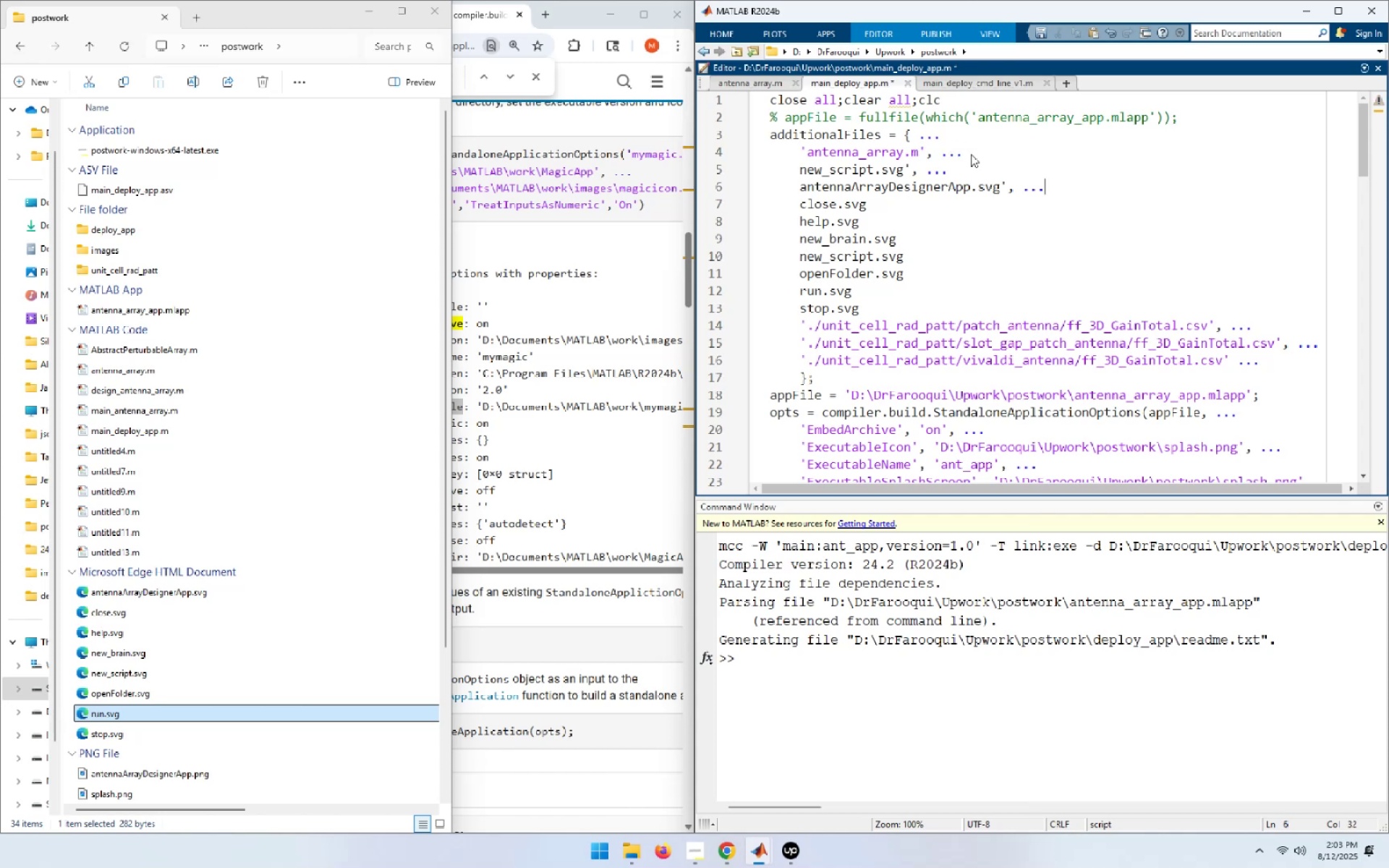 
key(ArrowDown)
 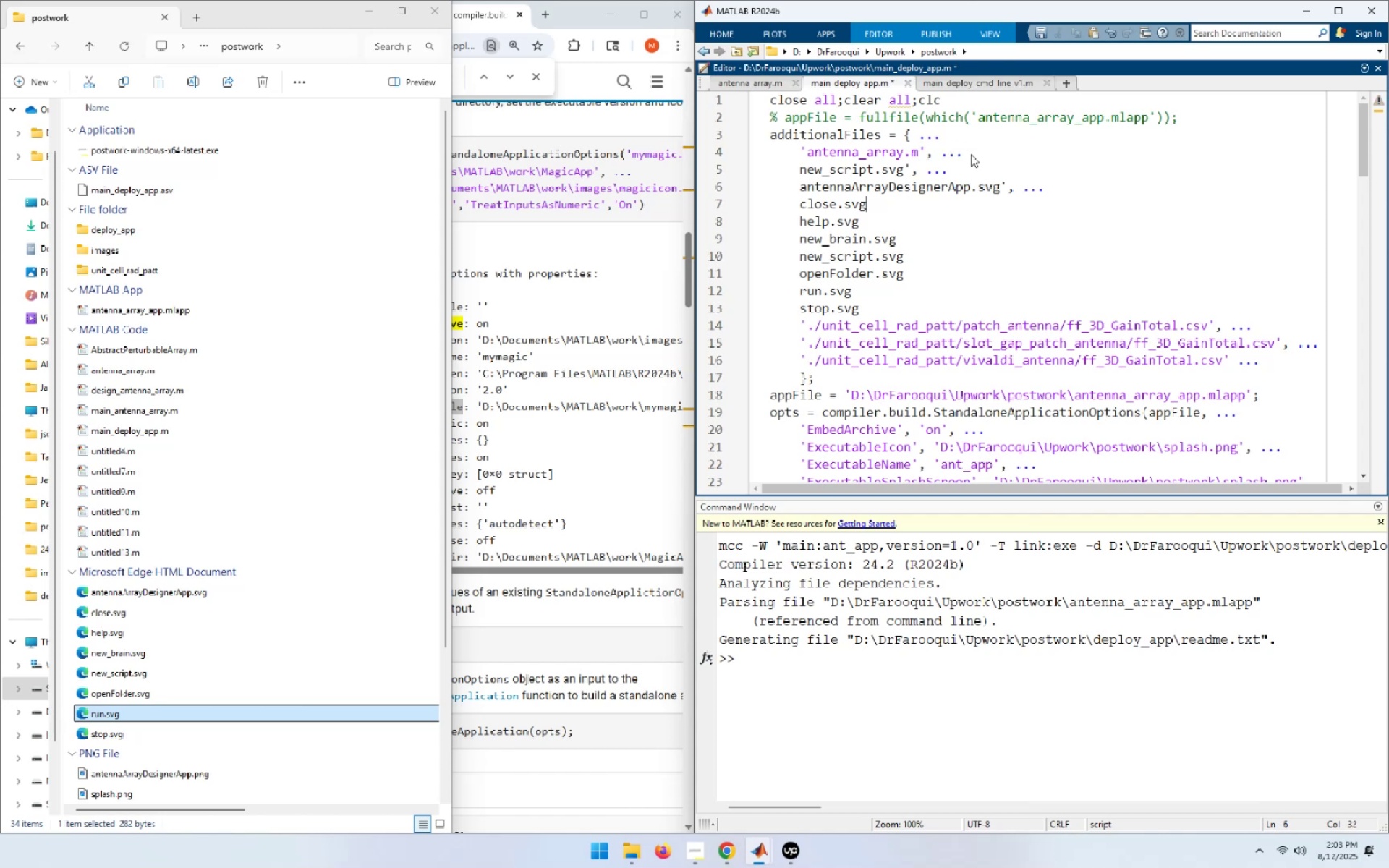 
key(Control+ControlLeft)
 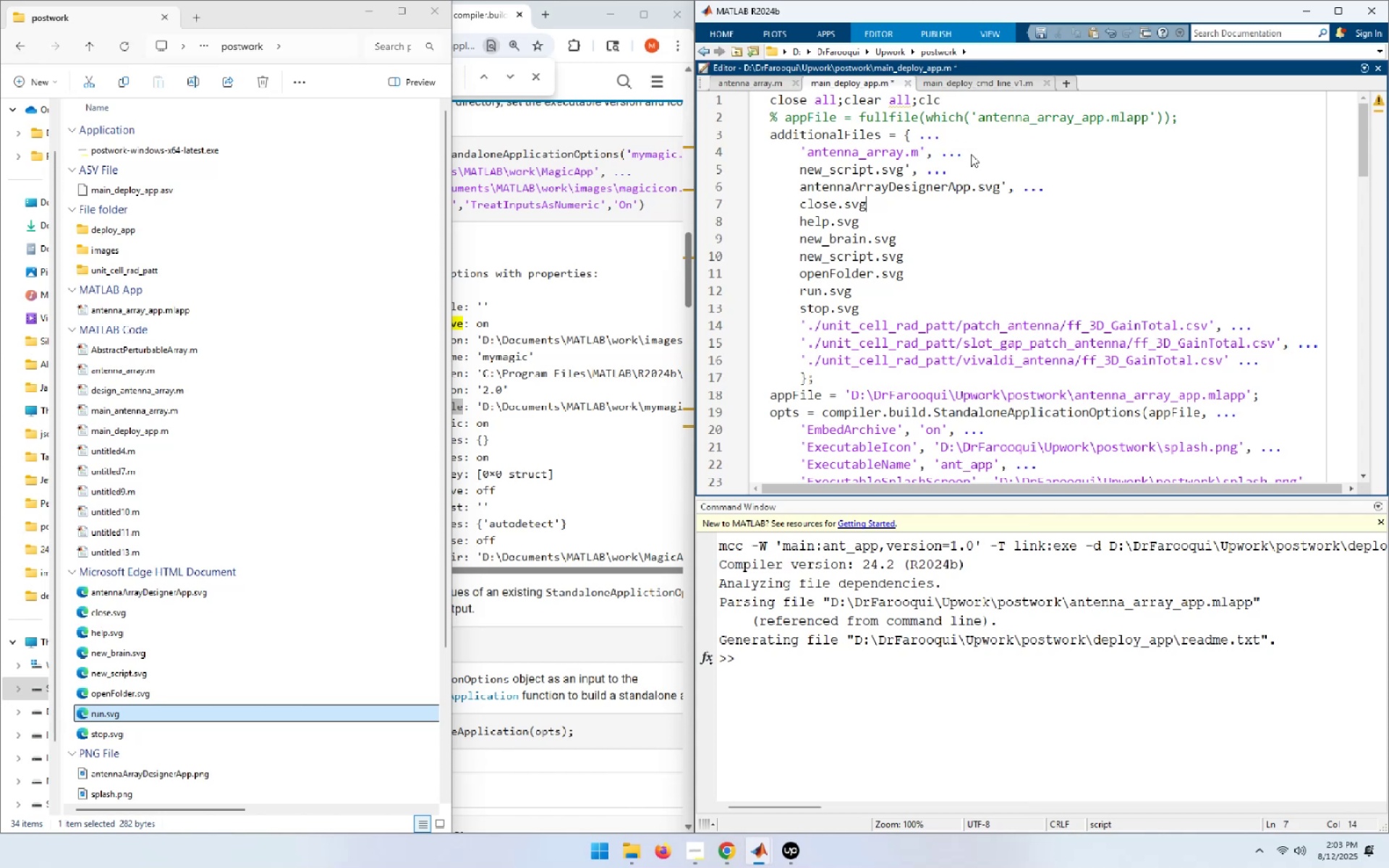 
key(Control+V)
 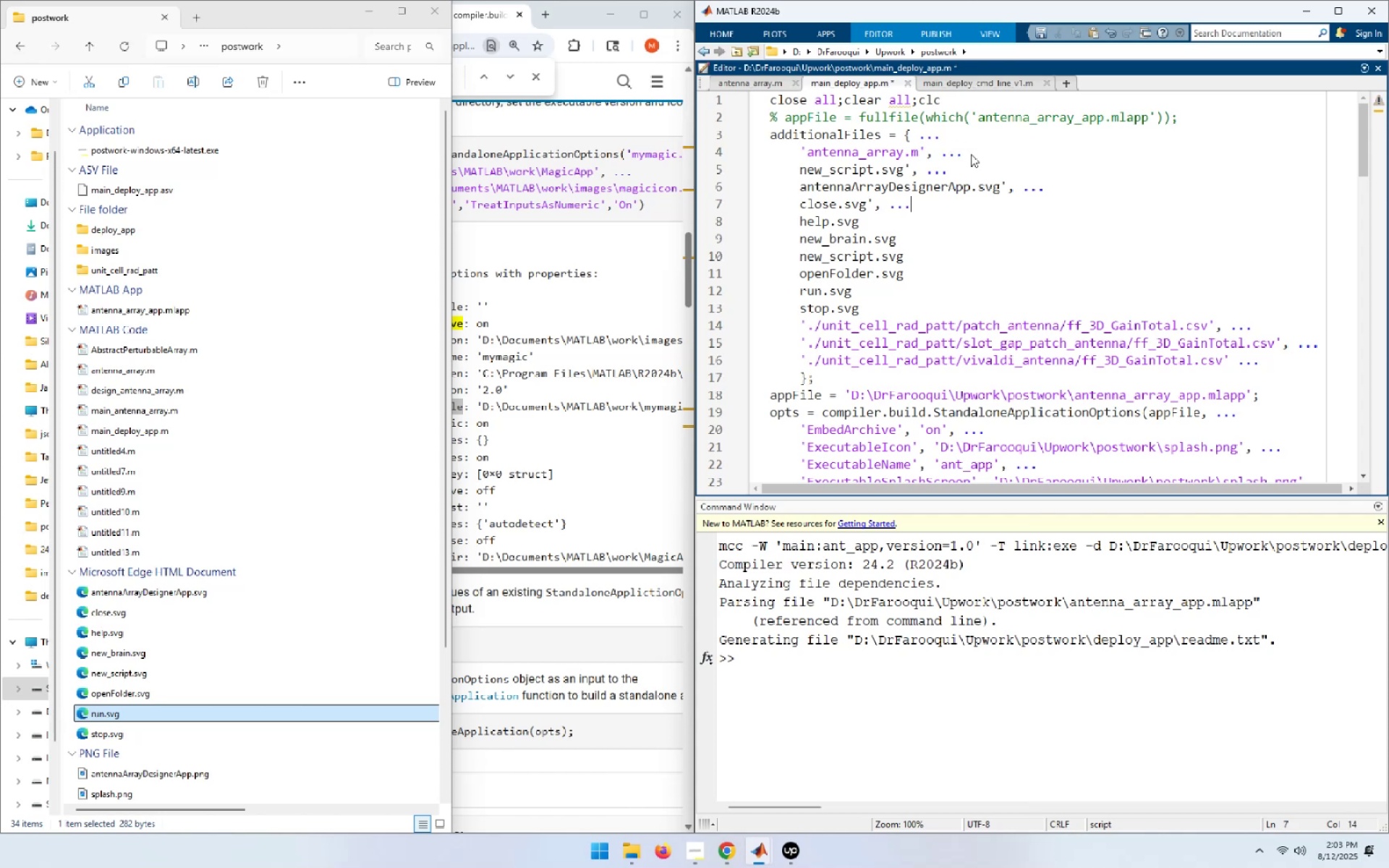 
key(ArrowDown)
 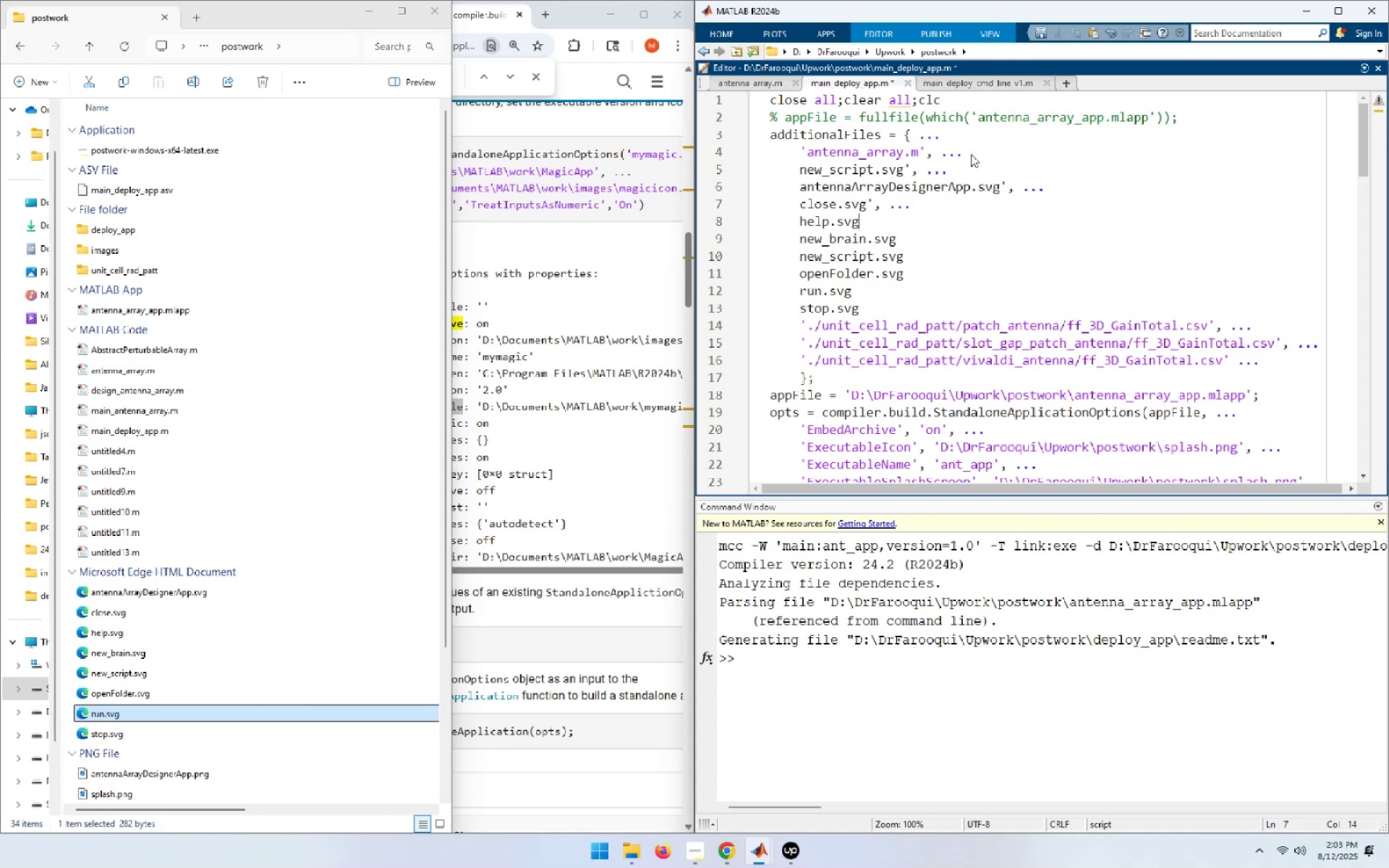 
key(Control+ControlLeft)
 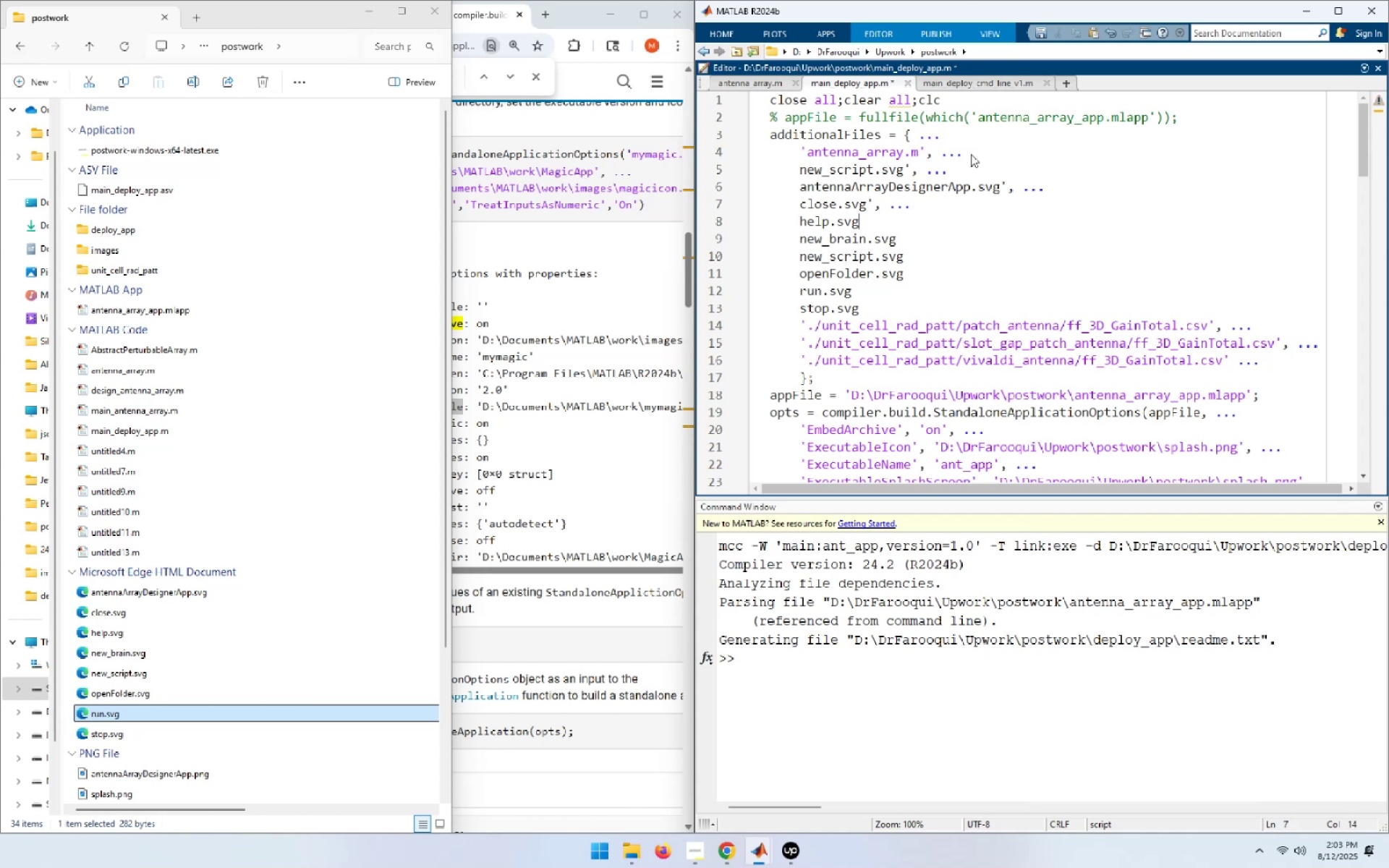 
key(Control+V)
 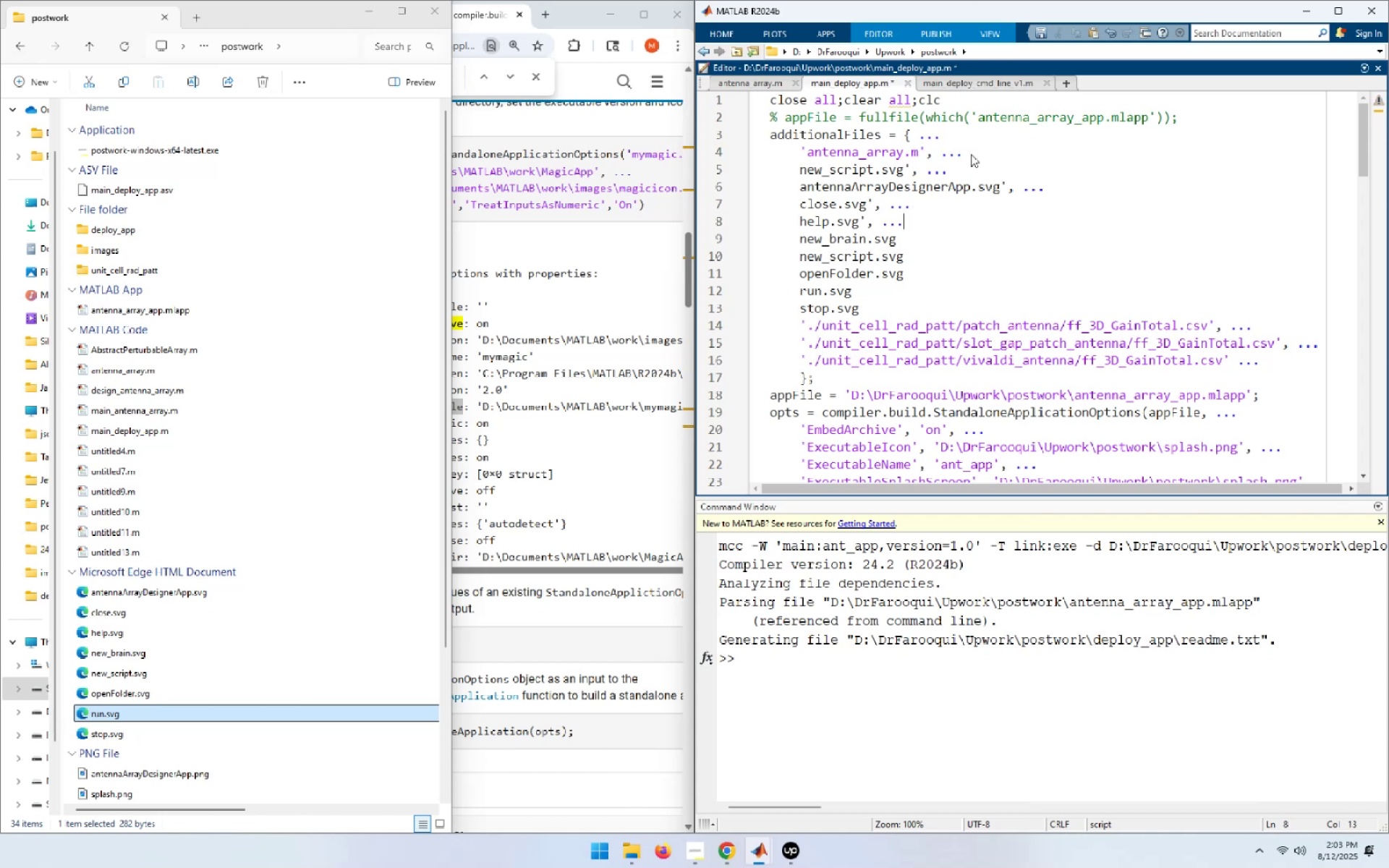 
key(ArrowDown)
 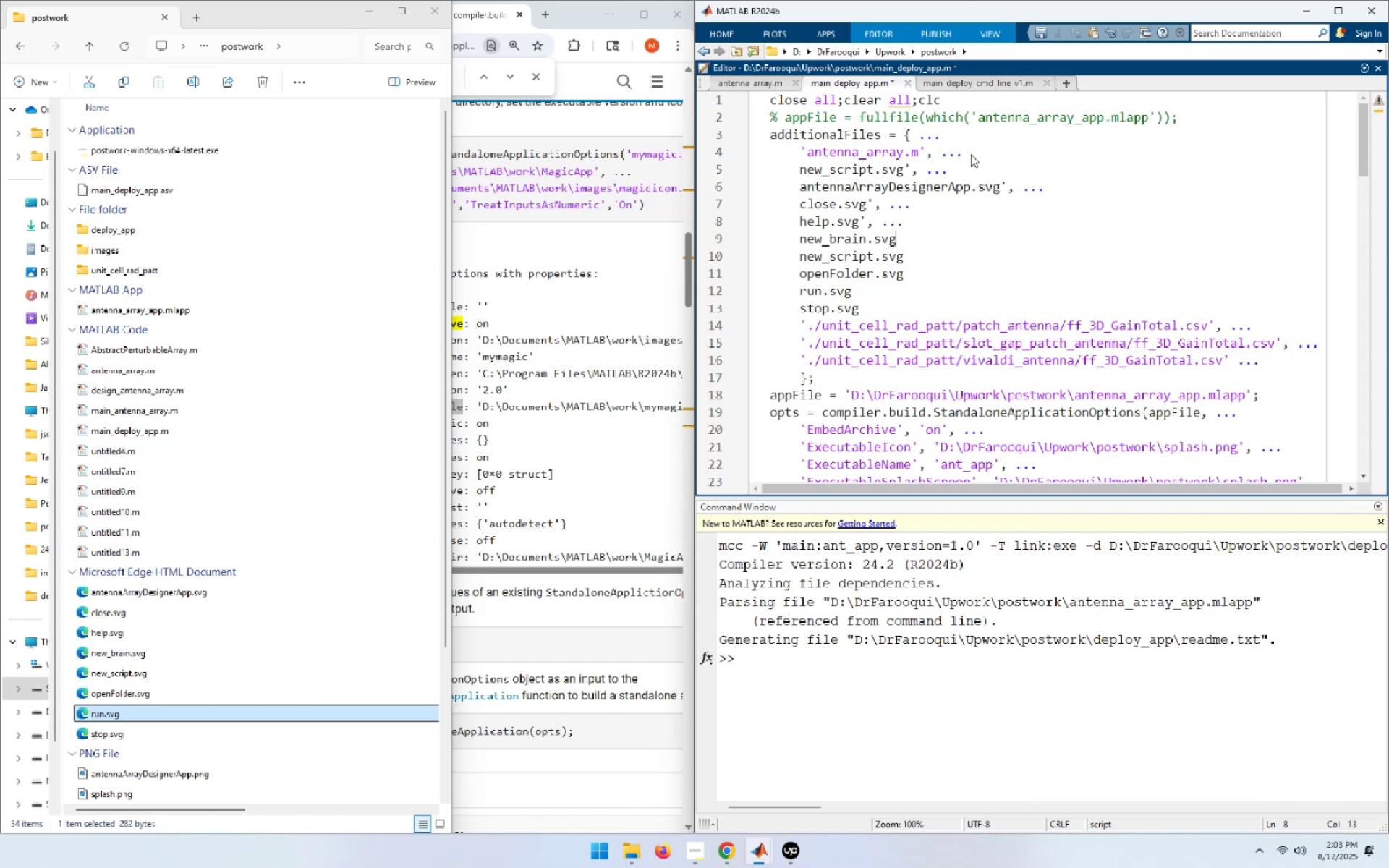 
key(Control+ControlLeft)
 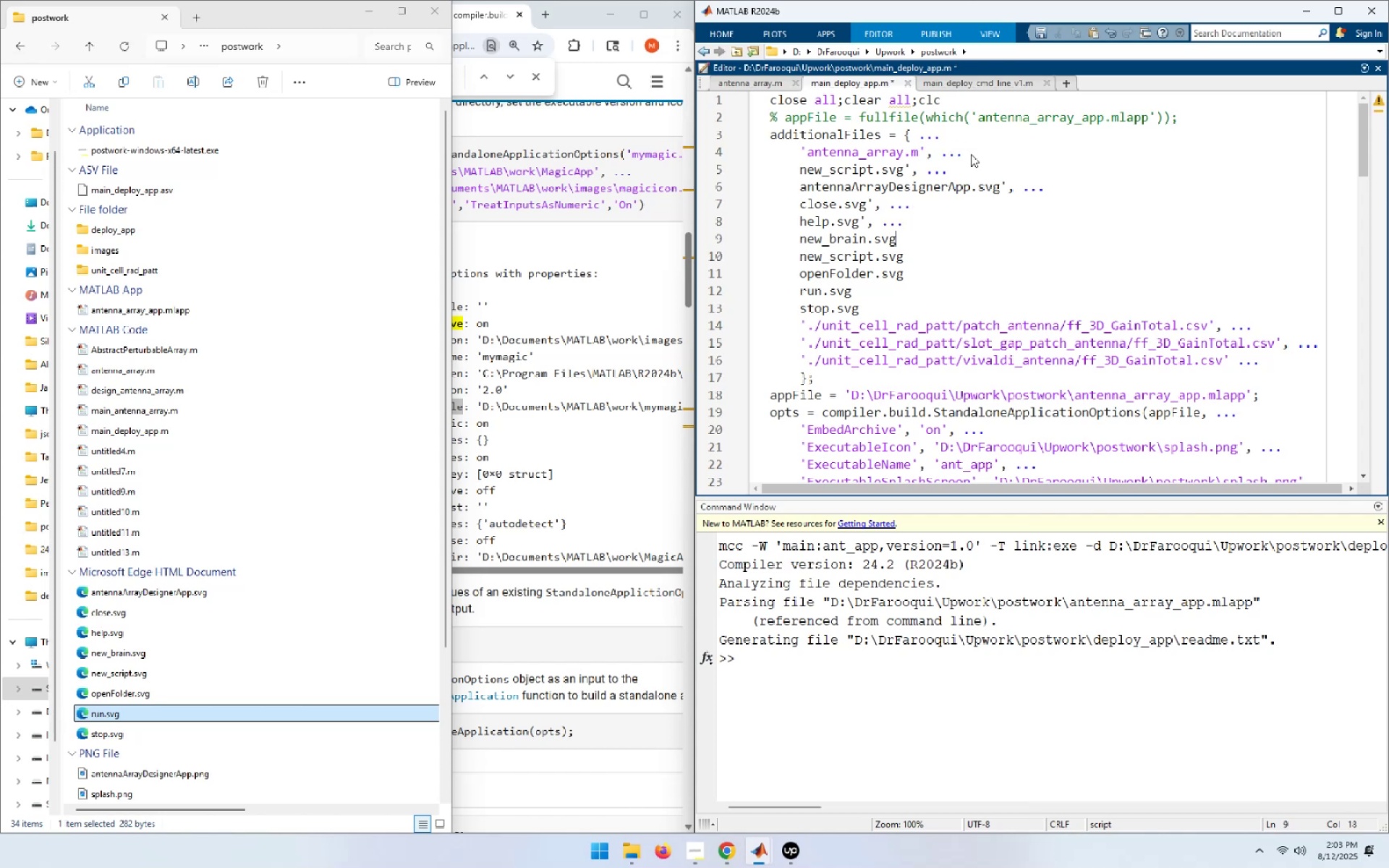 
key(Control+V)
 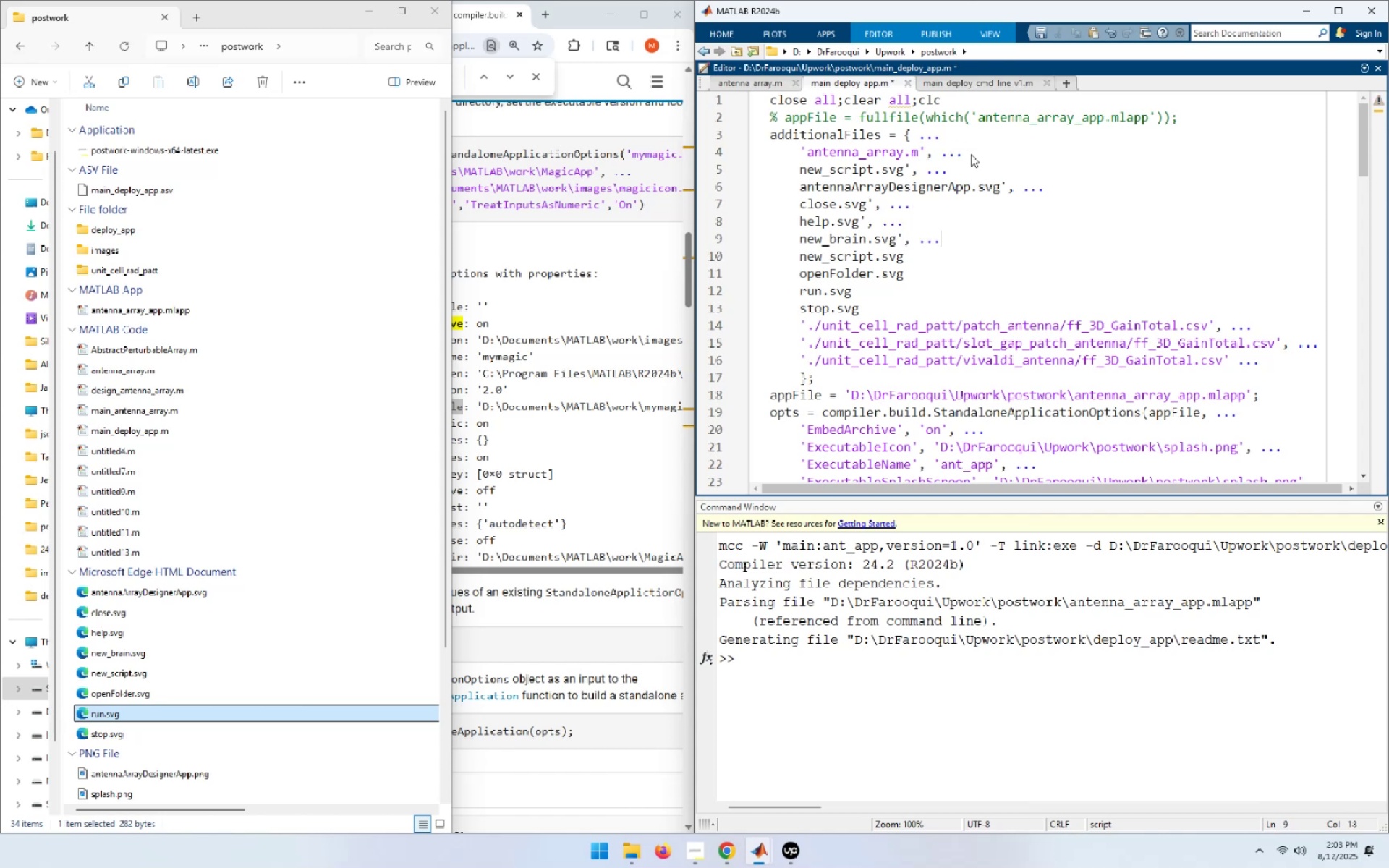 
key(ArrowDown)
 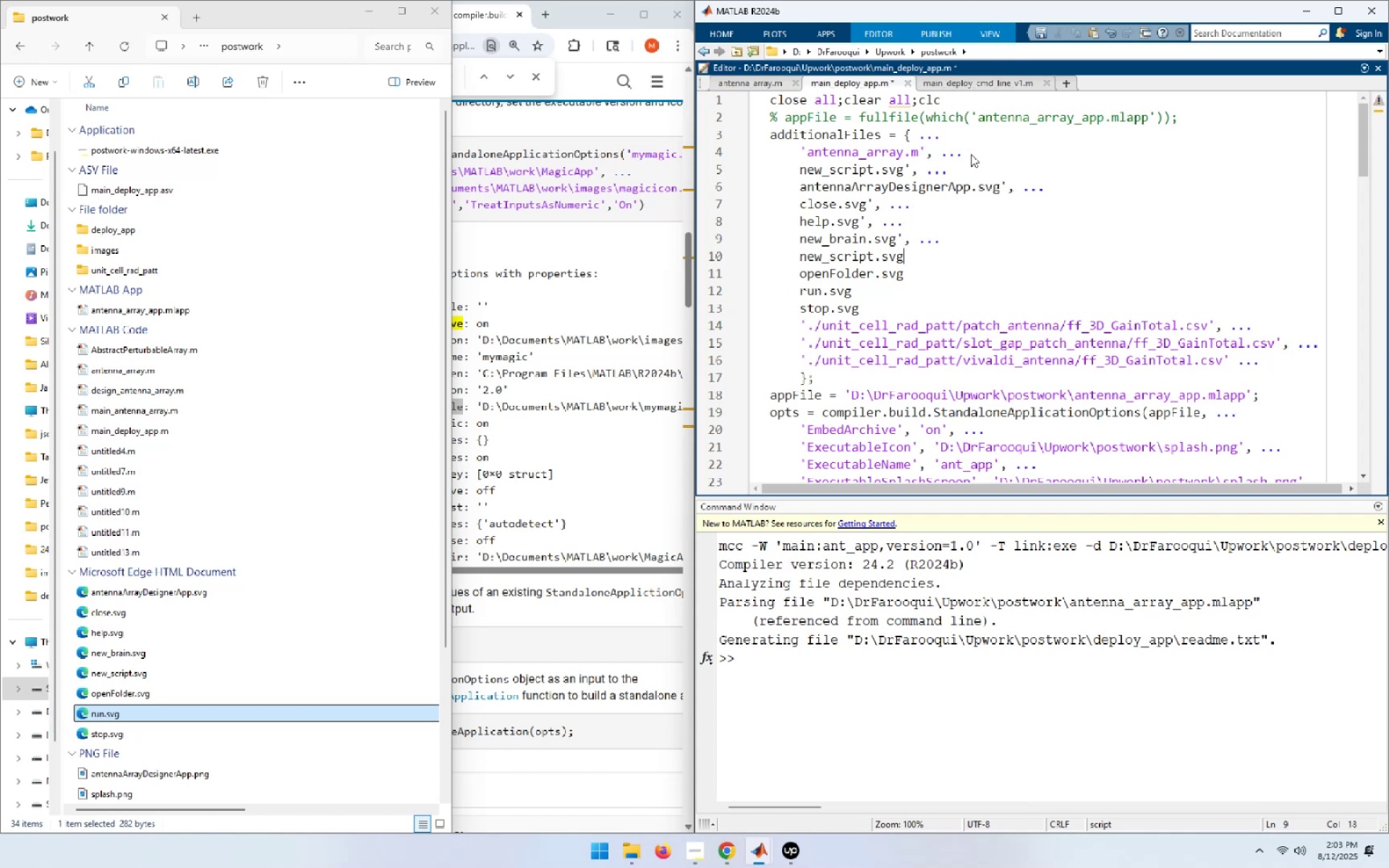 
key(Control+ControlLeft)
 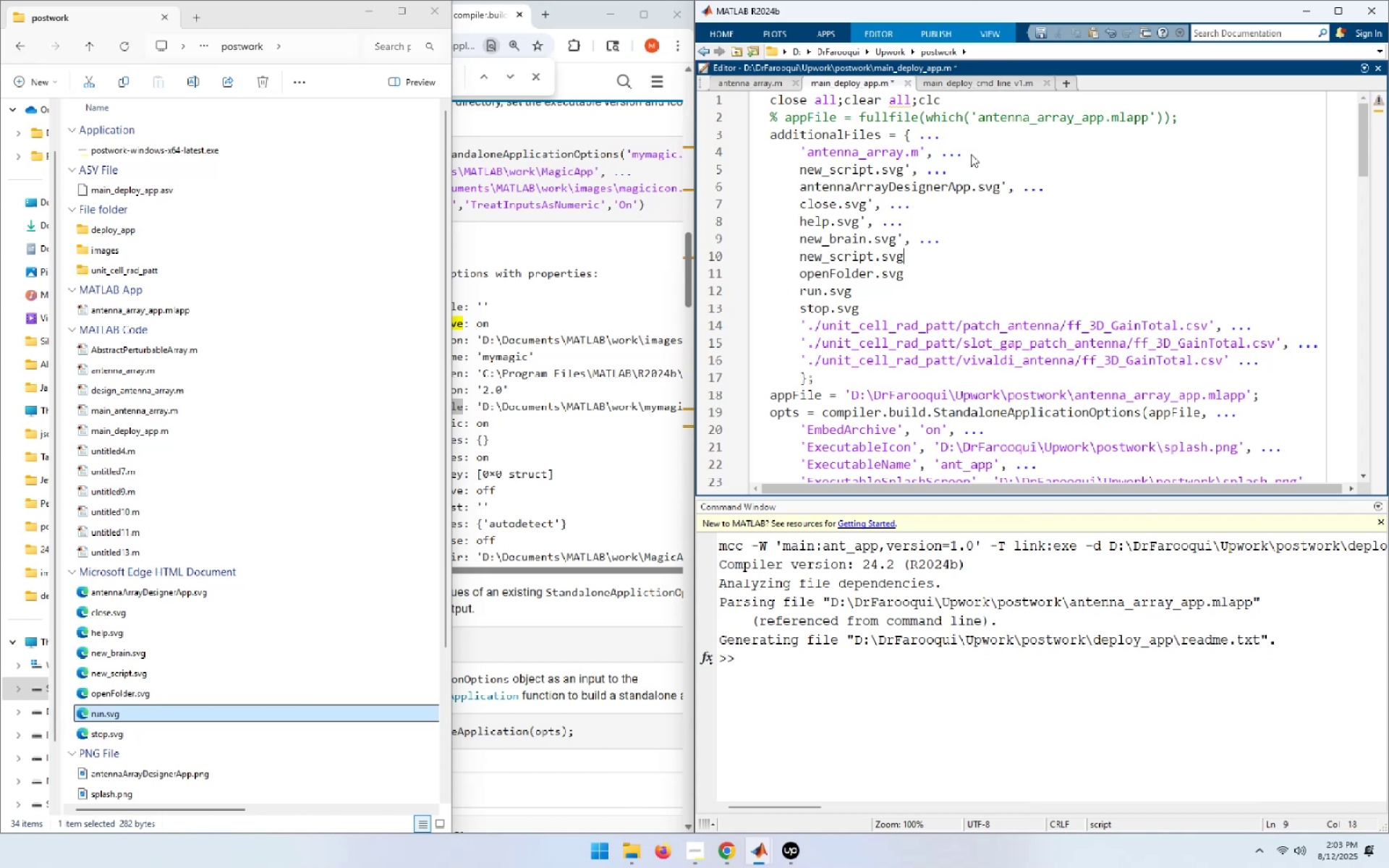 
key(Control+V)
 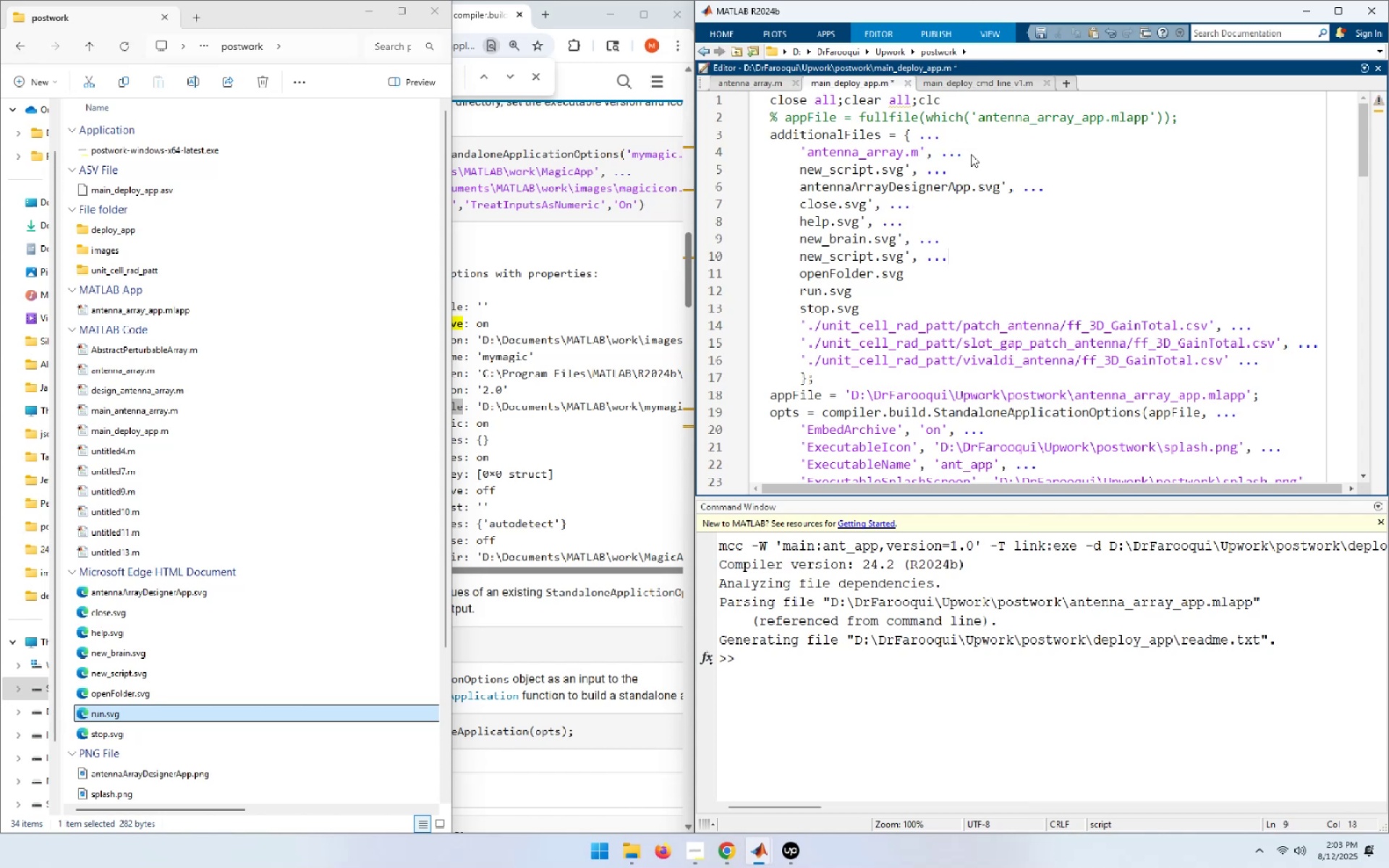 
key(ArrowDown)
 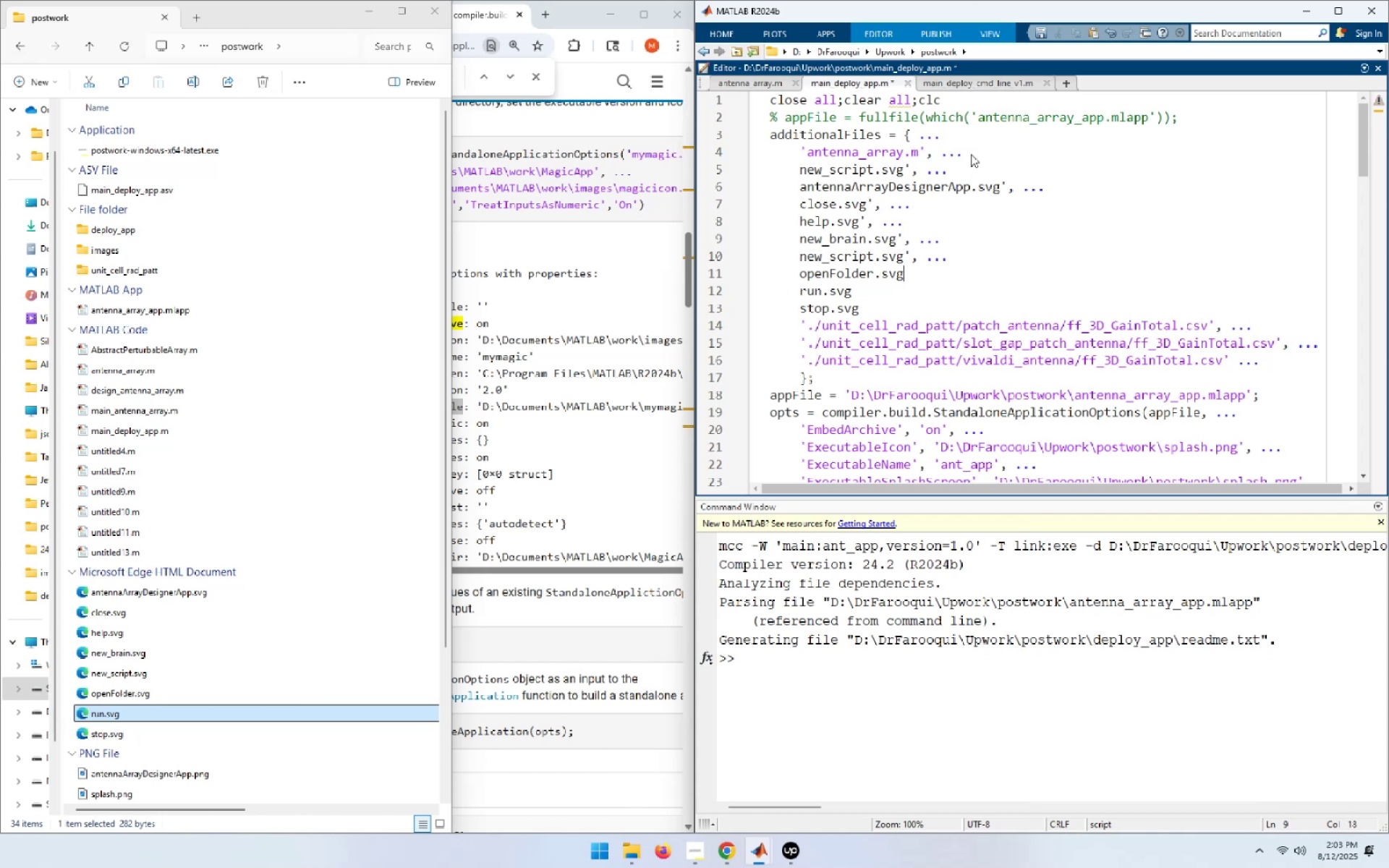 
key(Control+ControlLeft)
 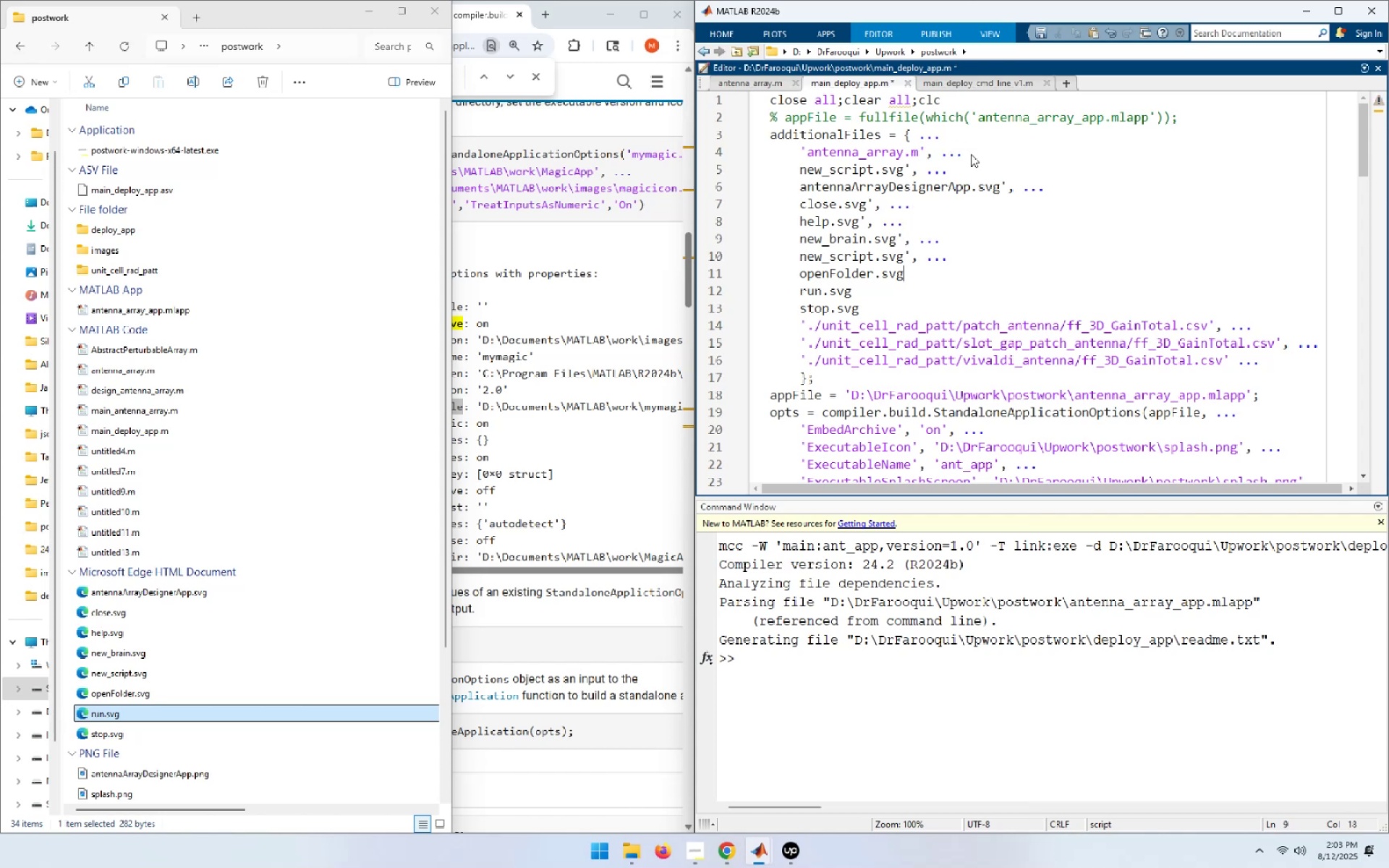 
key(Control+V)
 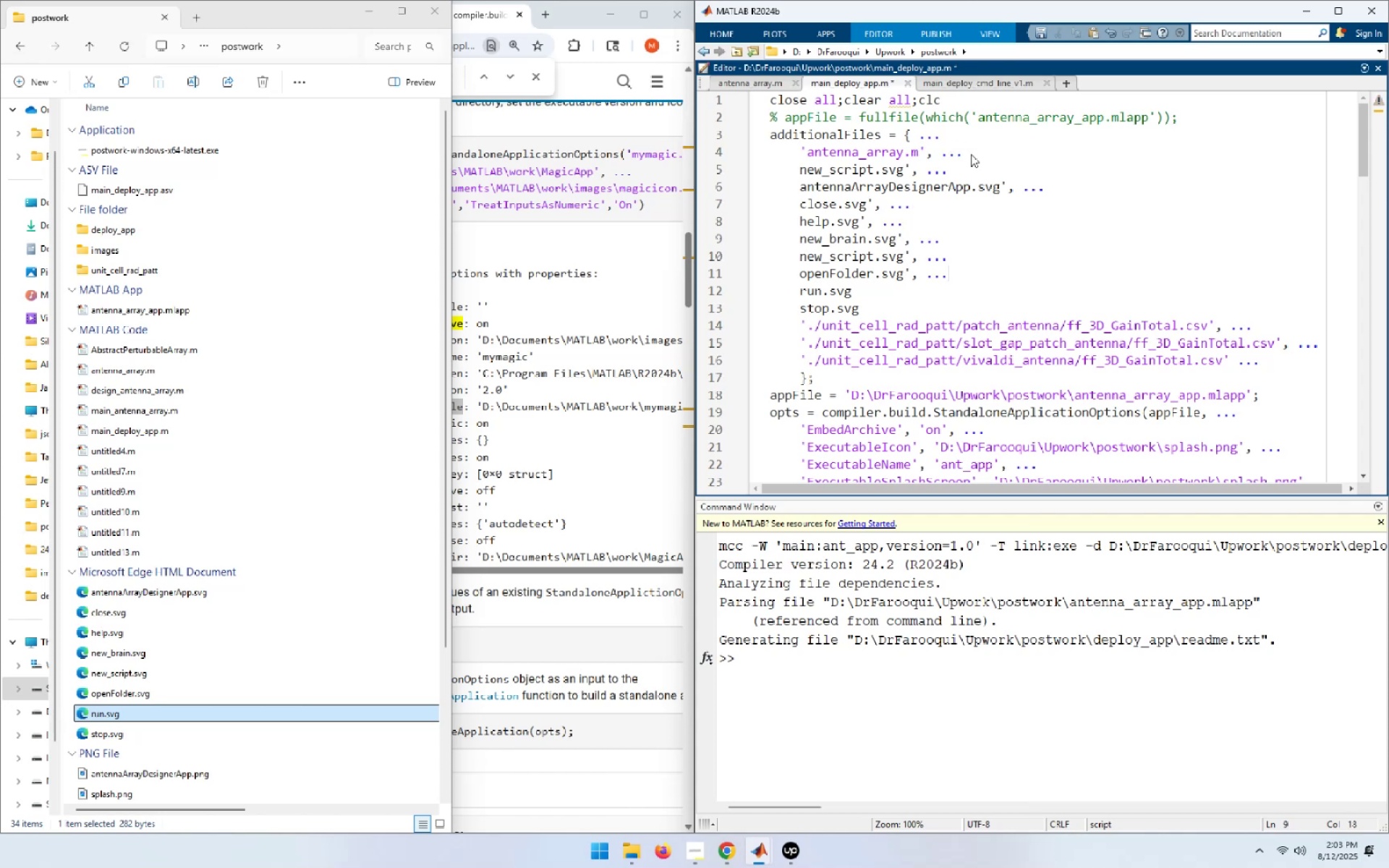 
key(ArrowDown)
 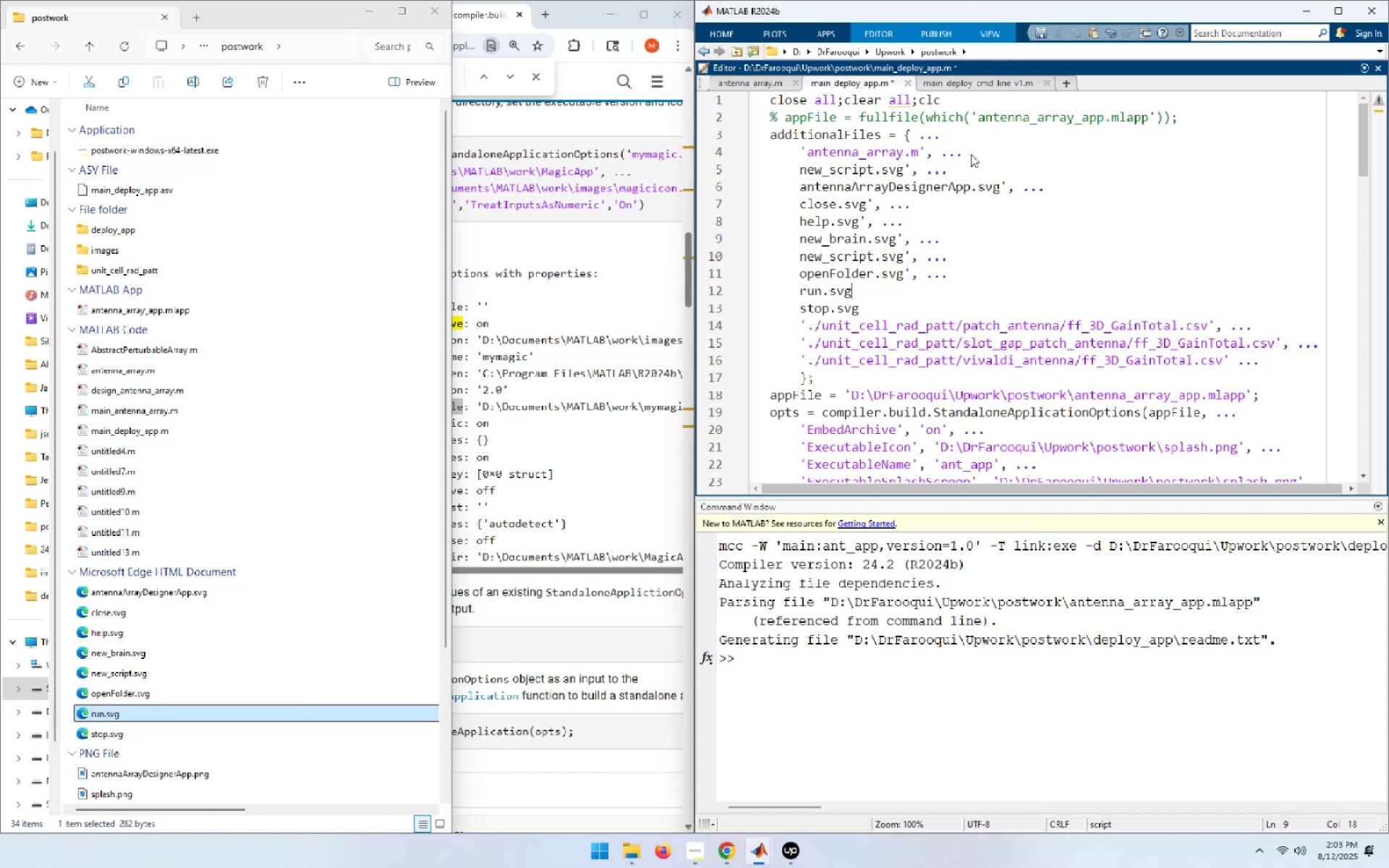 
key(Control+ControlLeft)
 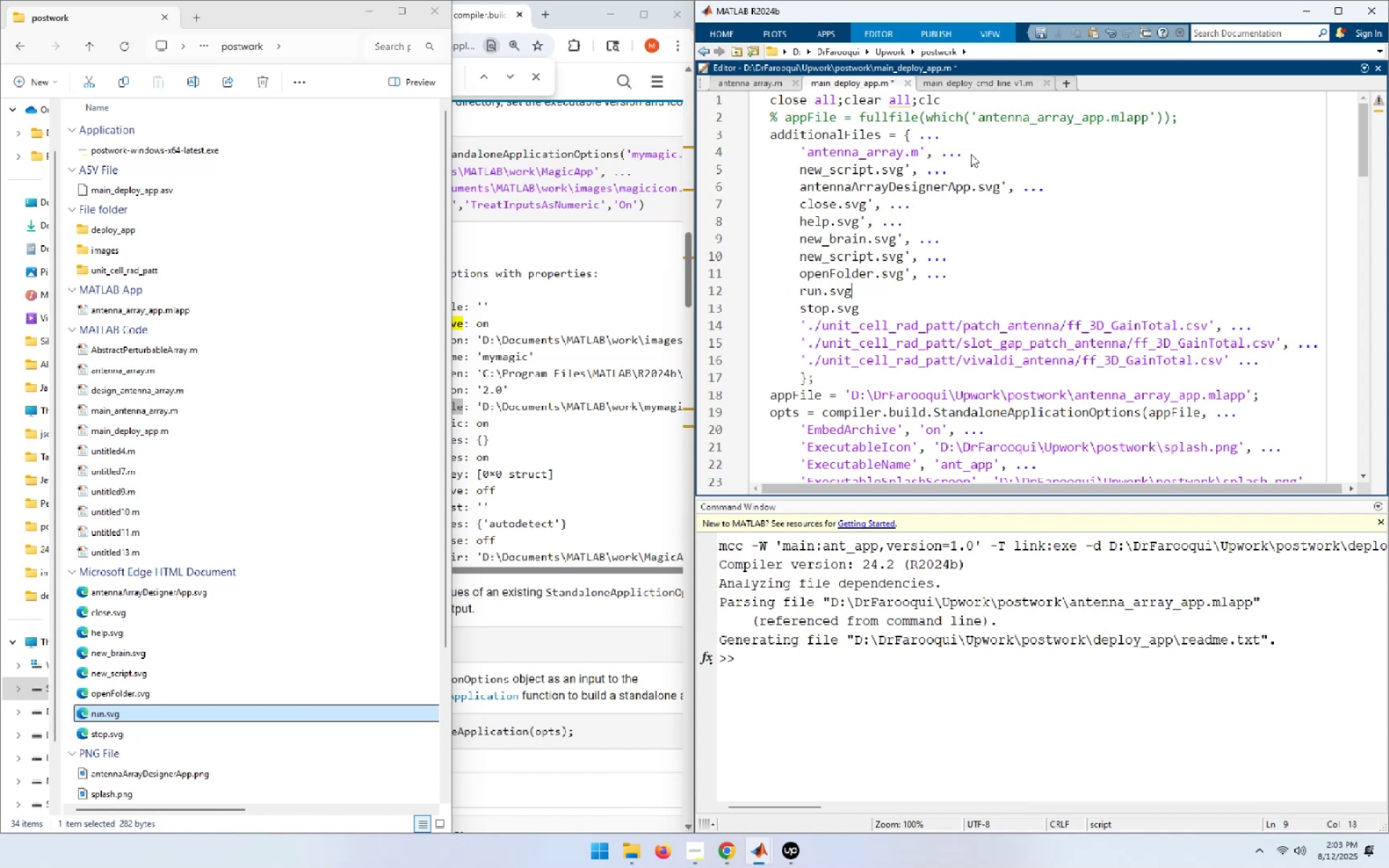 
key(Control+V)
 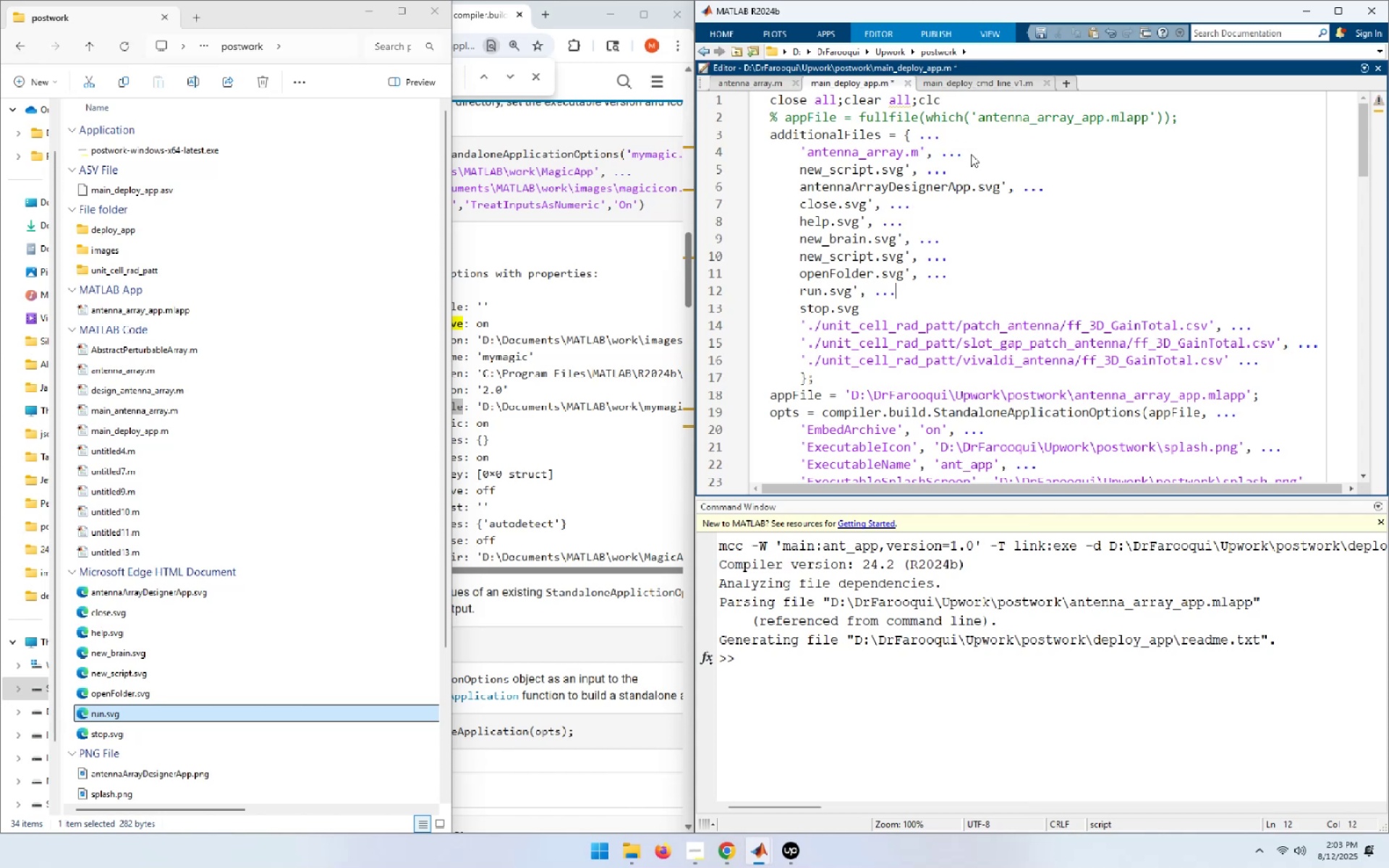 
key(ArrowDown)
 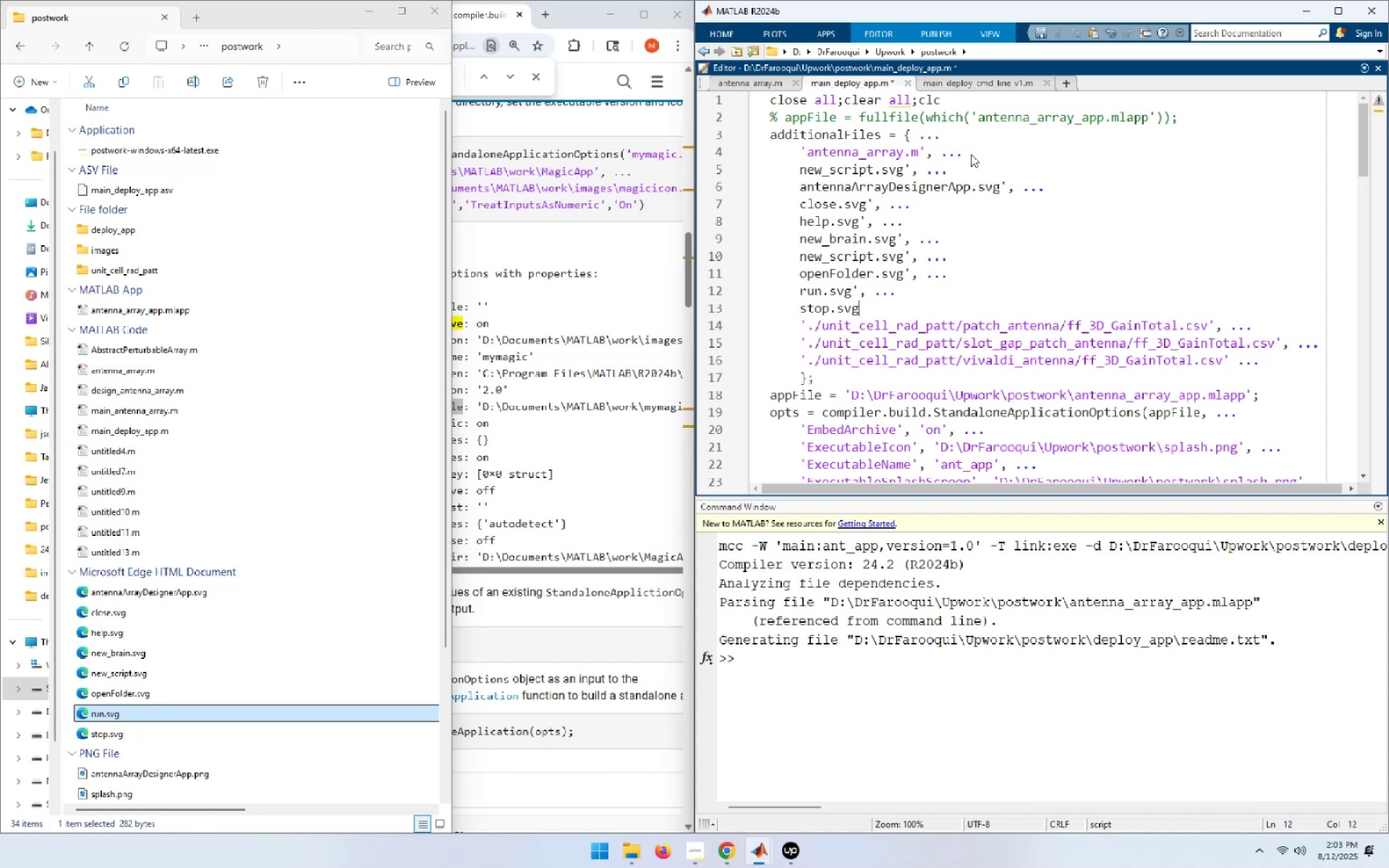 
key(Control+ControlLeft)
 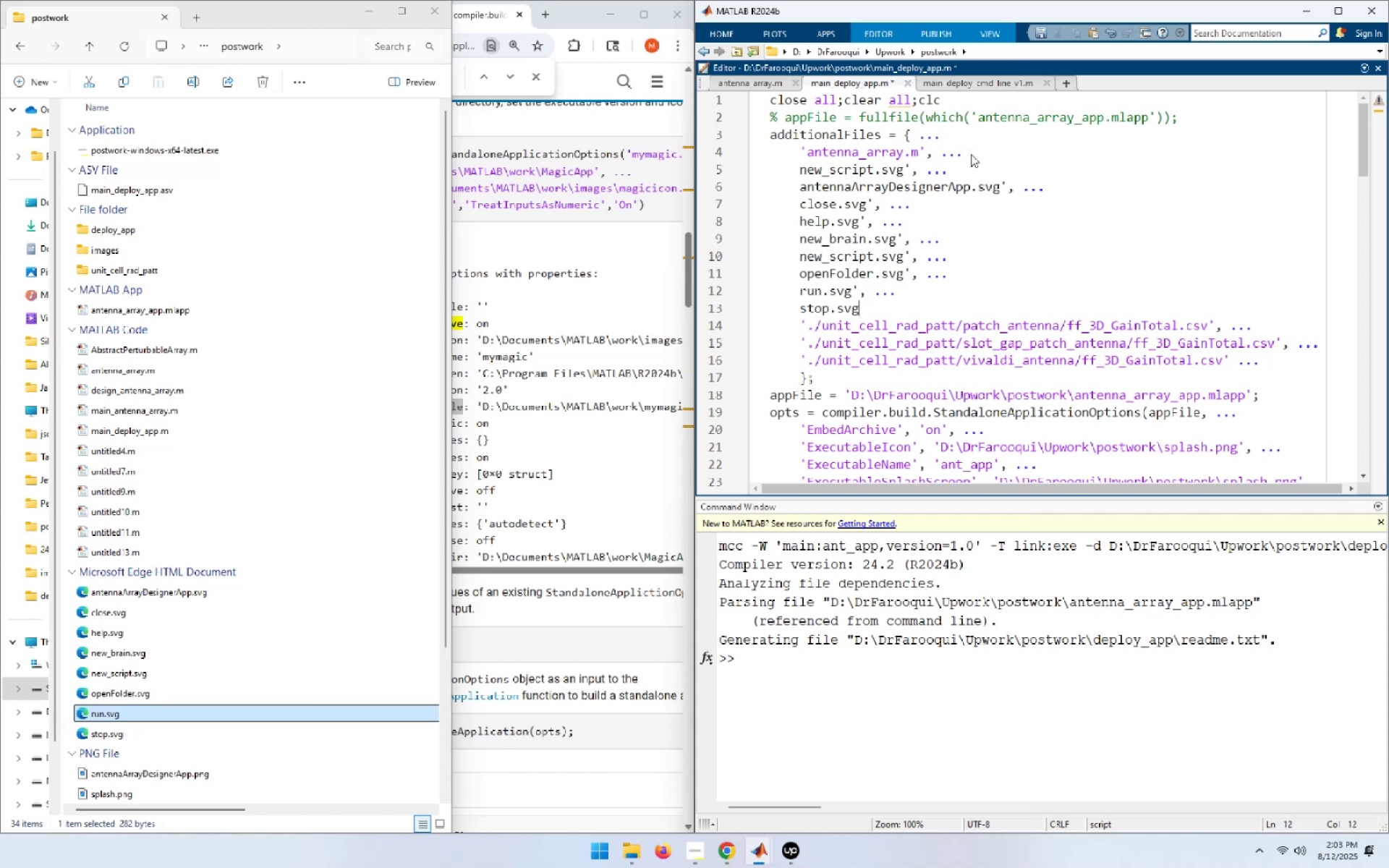 
key(Control+V)
 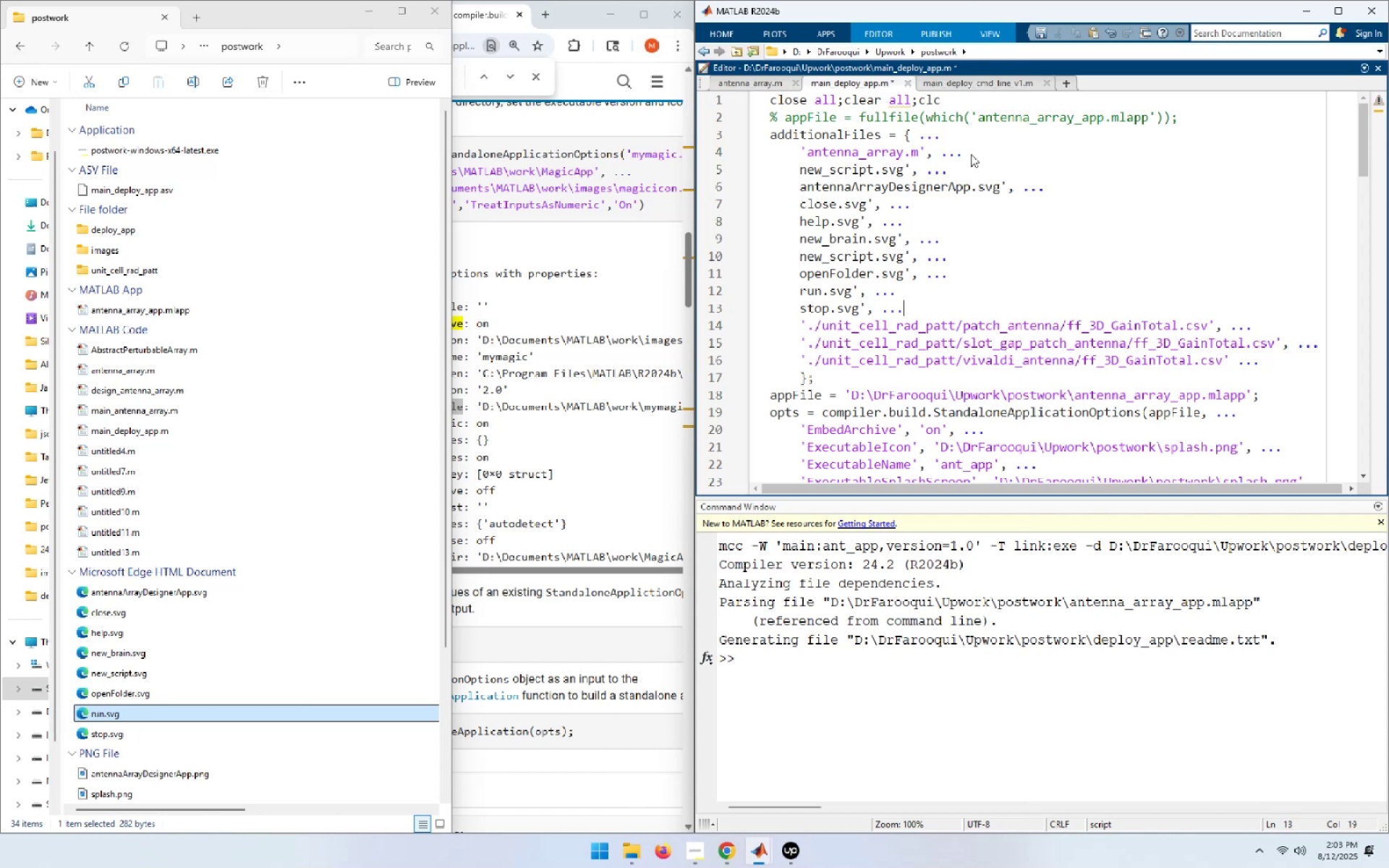 
key(ArrowUp)
 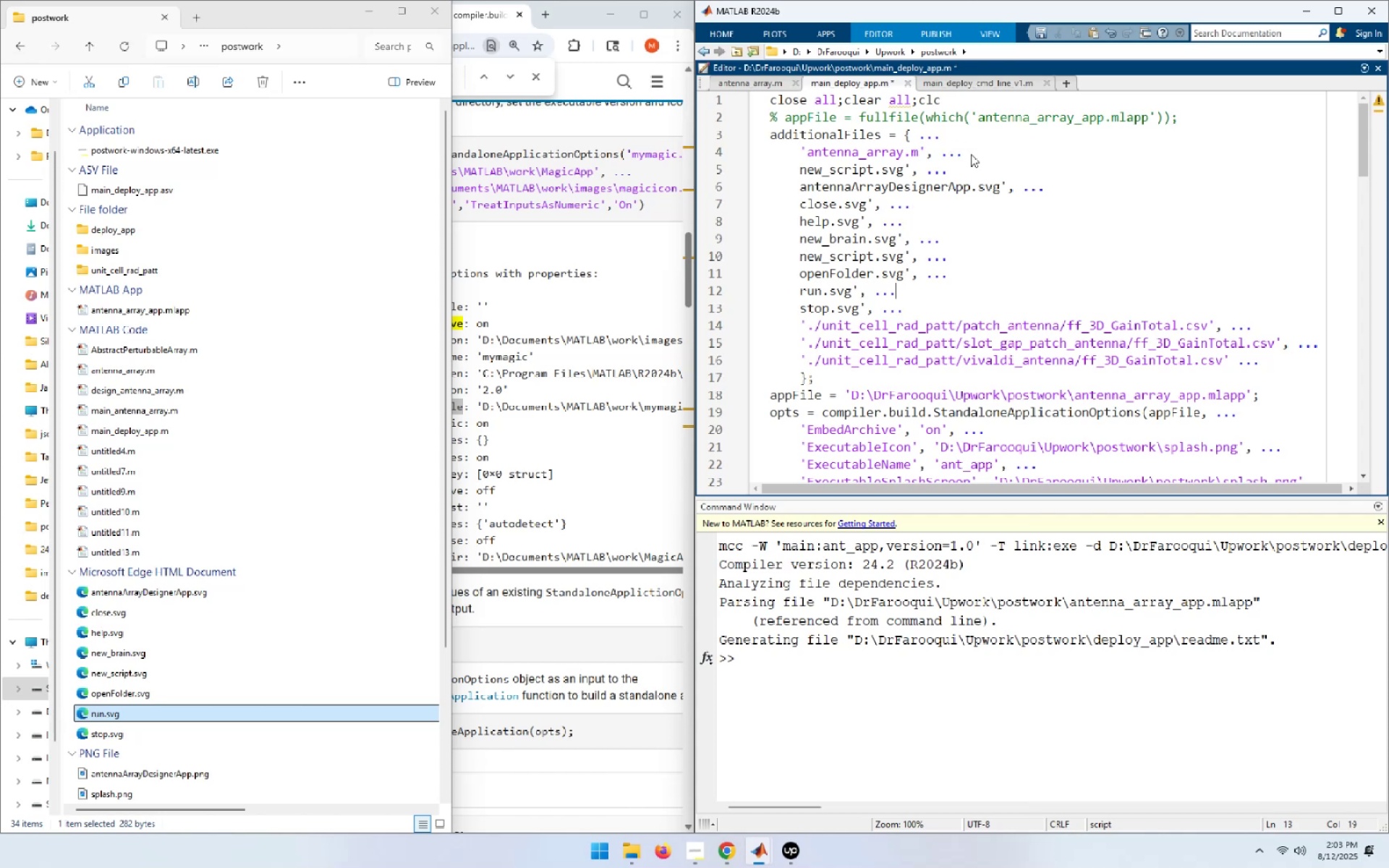 
key(ArrowUp)
 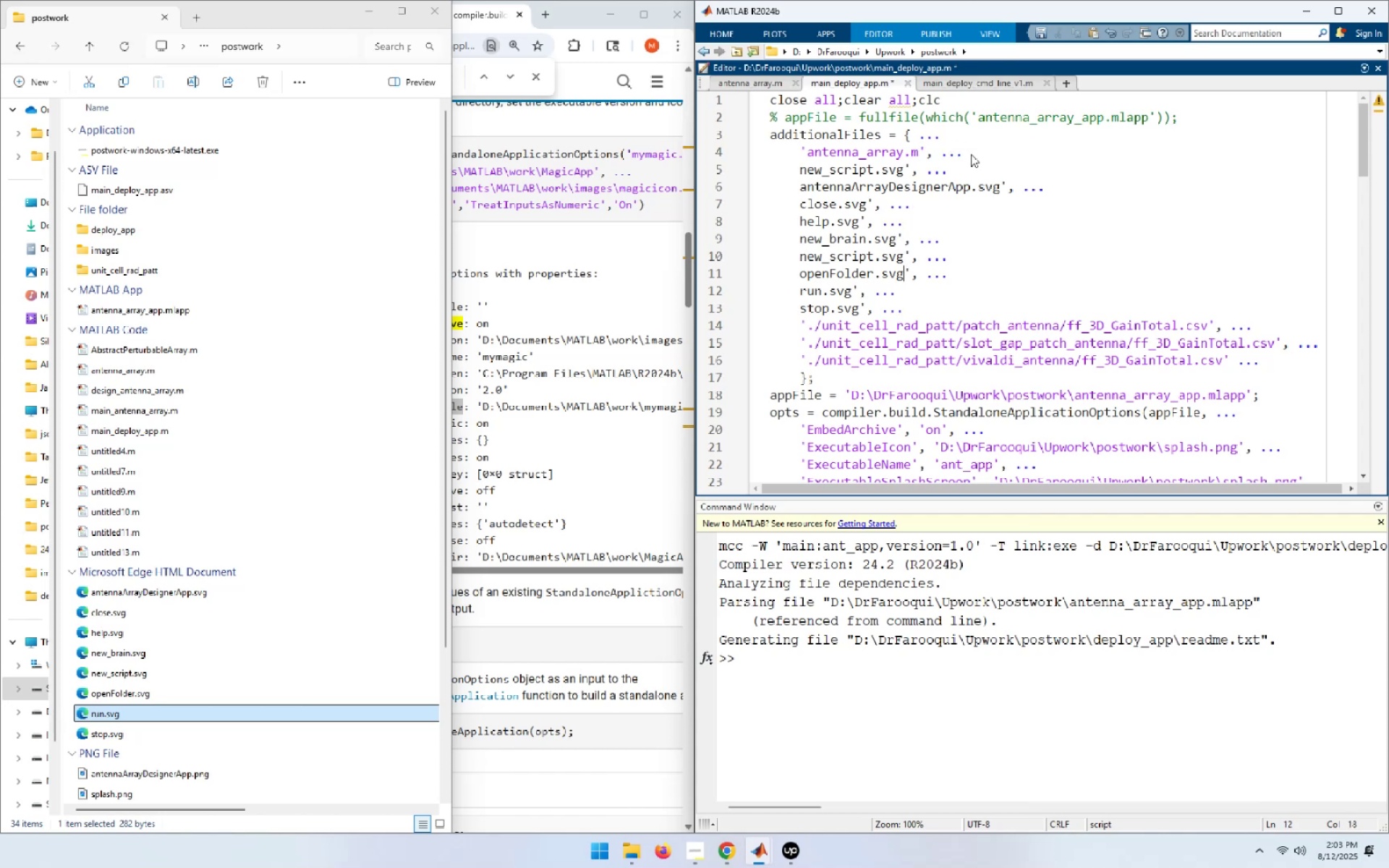 
key(ArrowUp)
 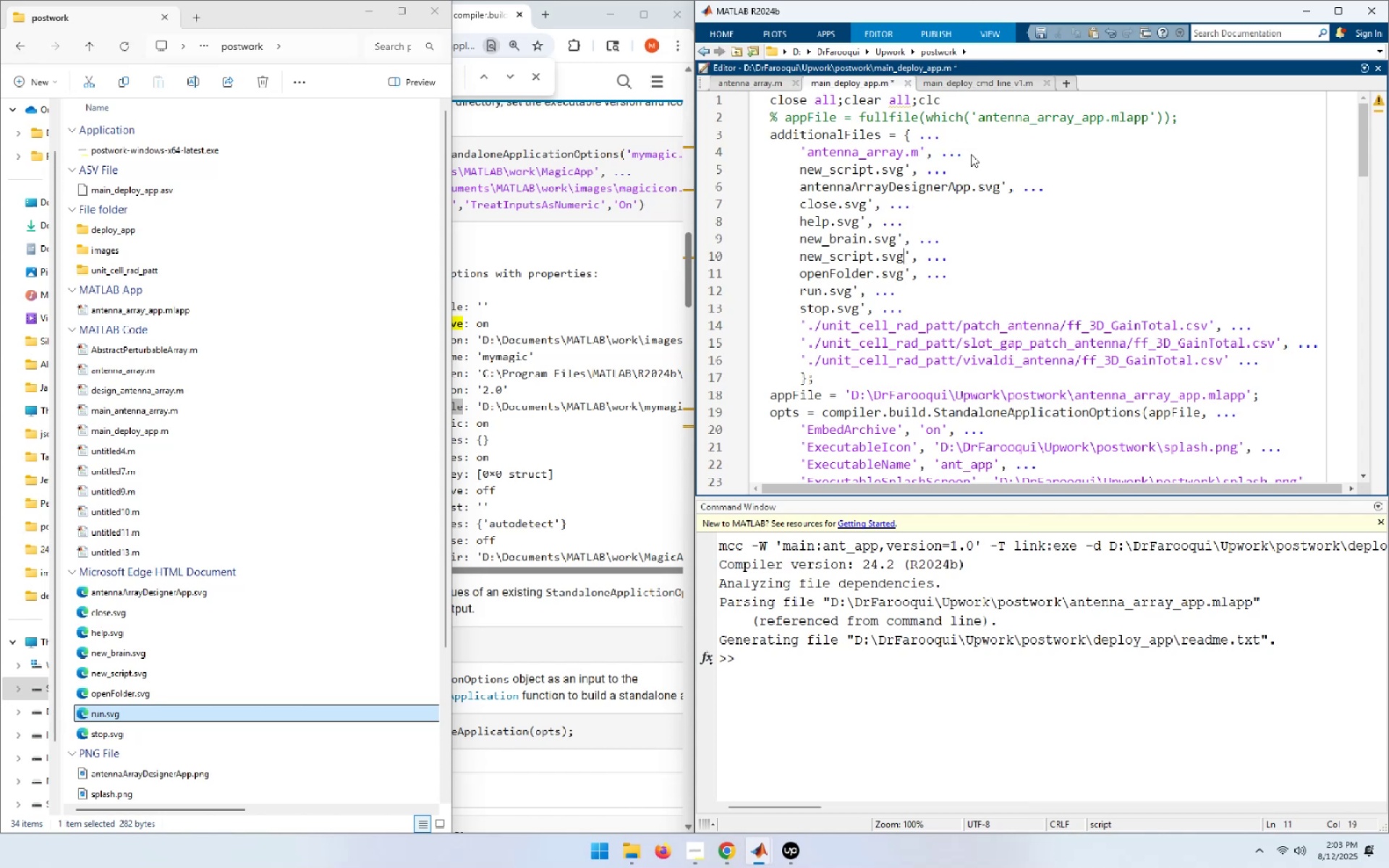 
key(ArrowUp)
 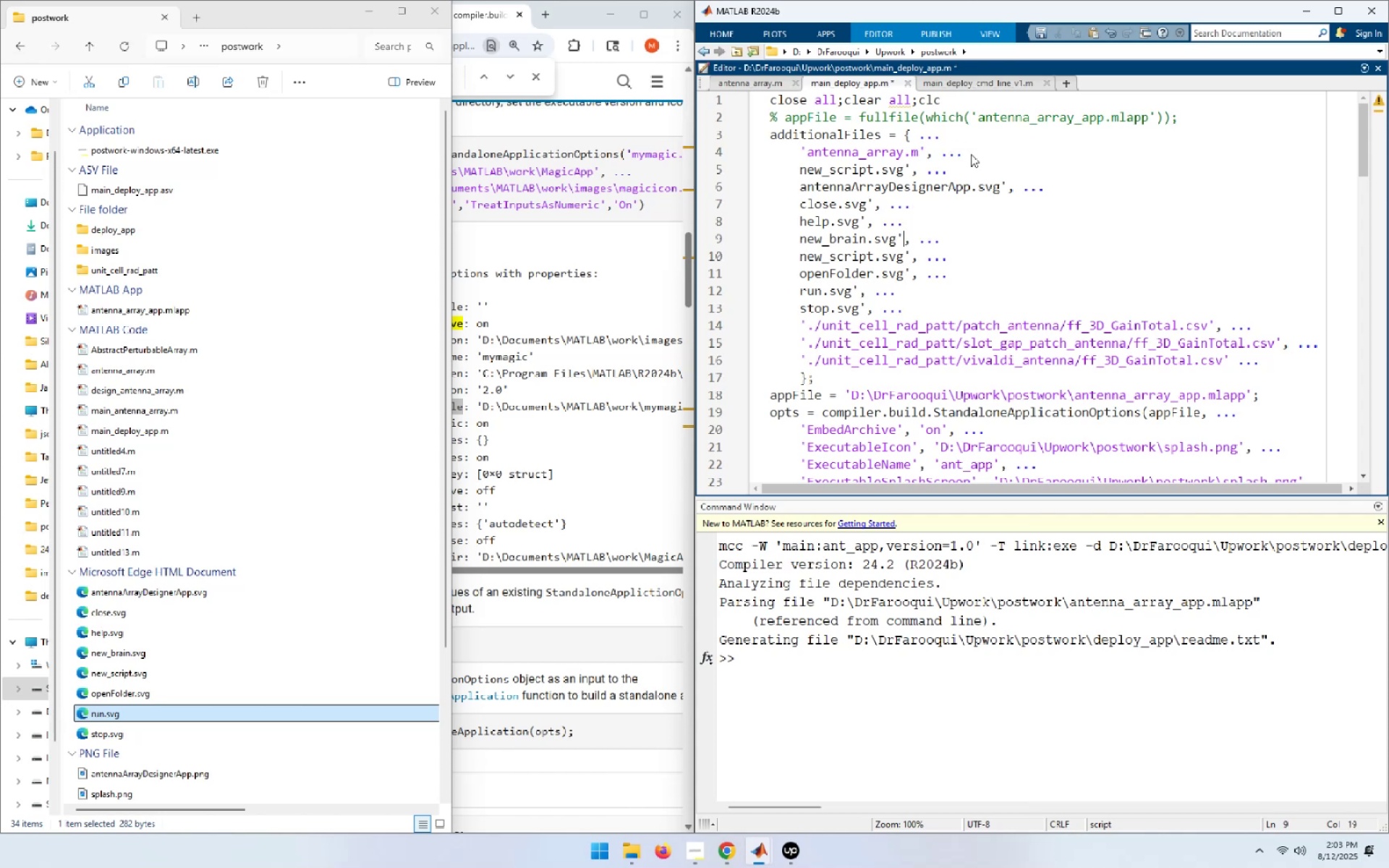 
key(ArrowUp)
 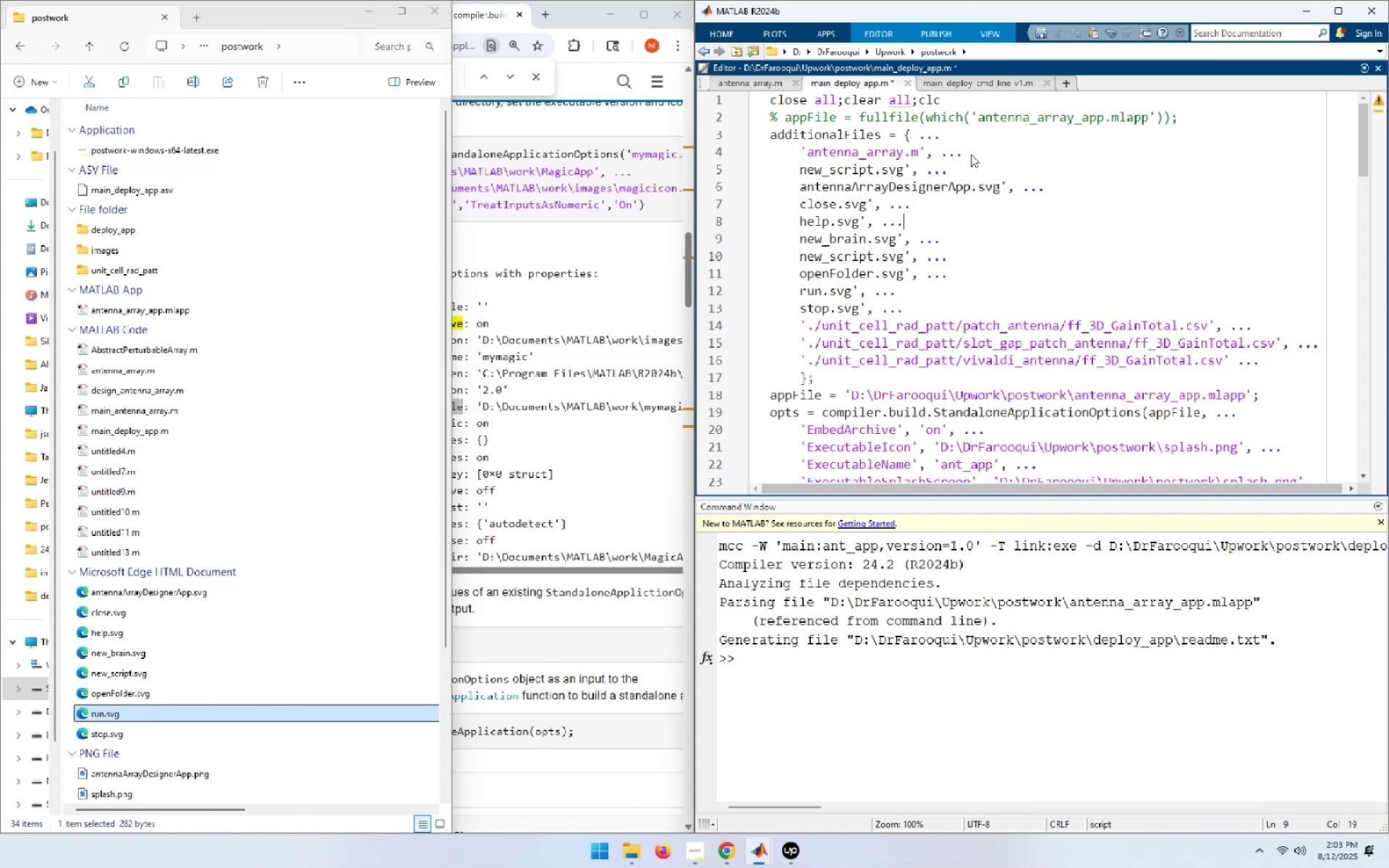 
key(ArrowUp)
 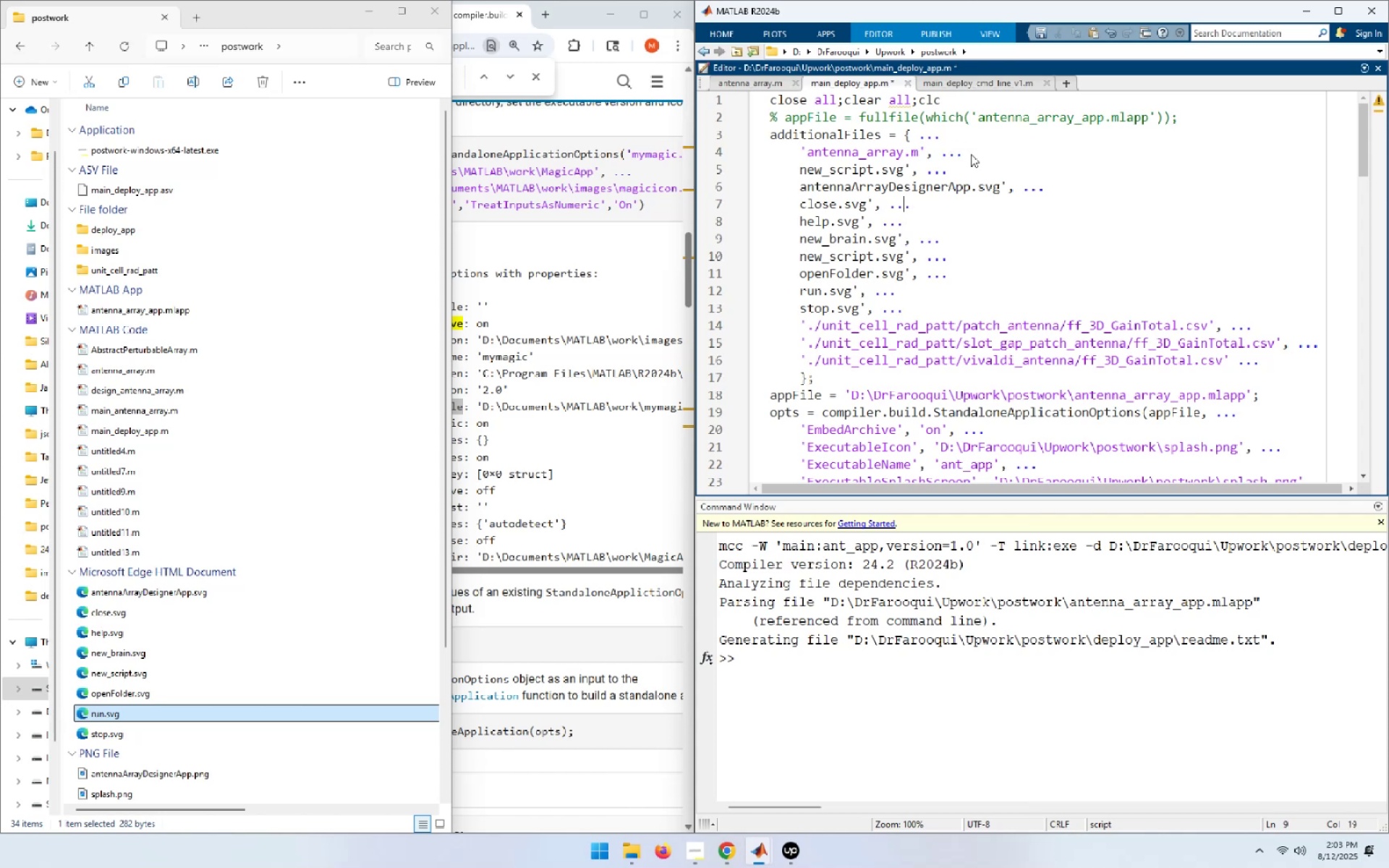 
key(ArrowUp)
 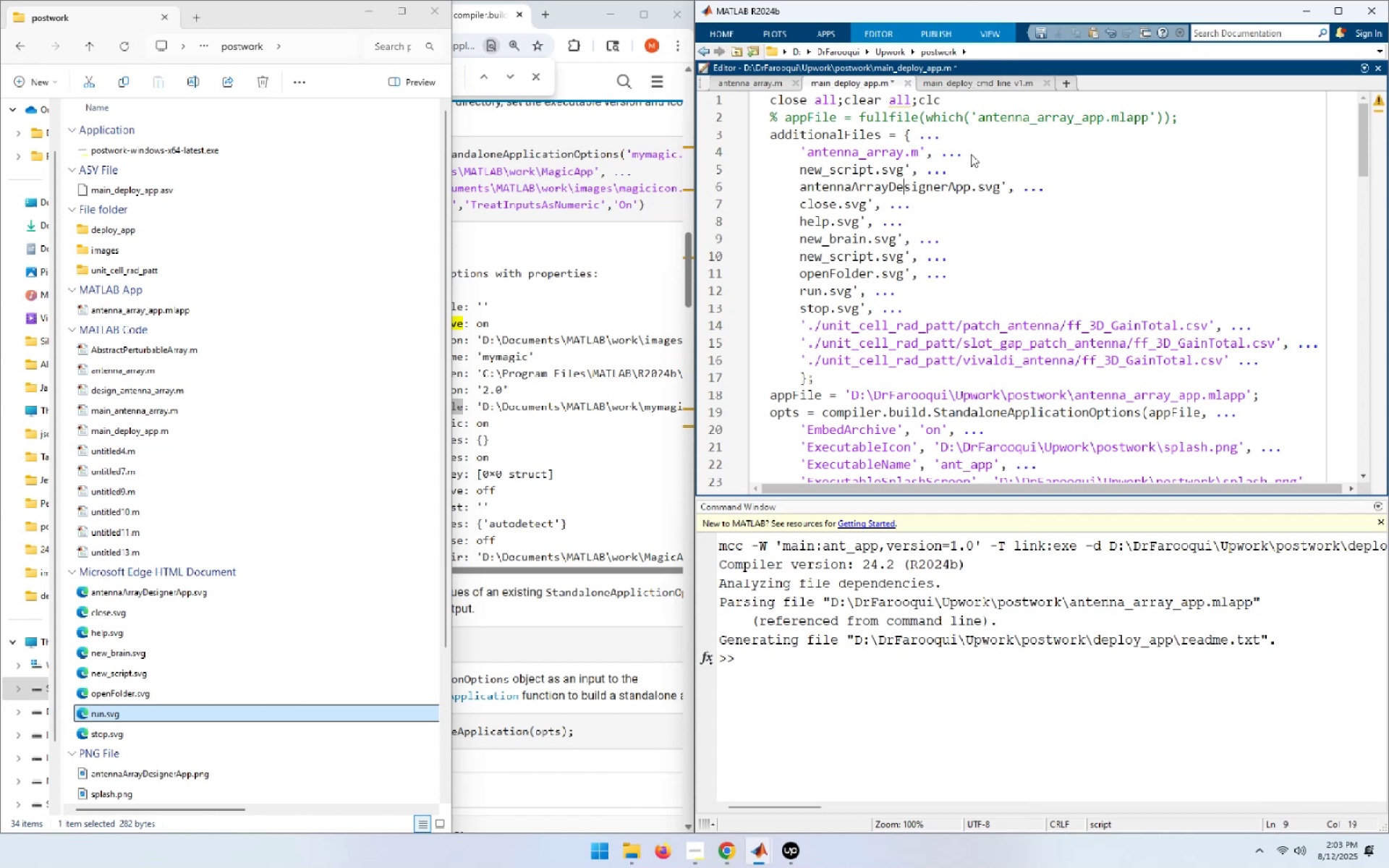 
key(ArrowUp)
 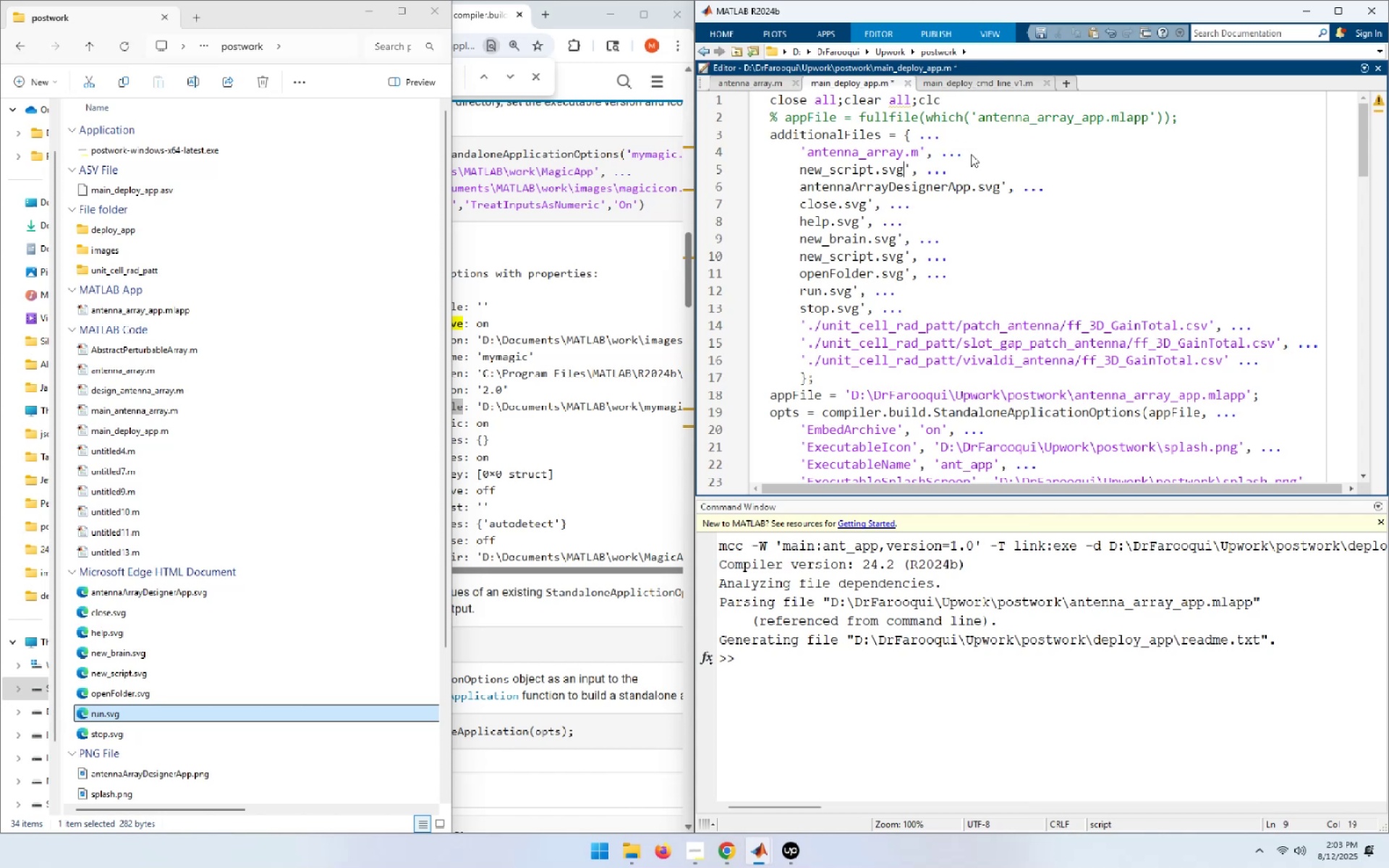 
key(ArrowUp)
 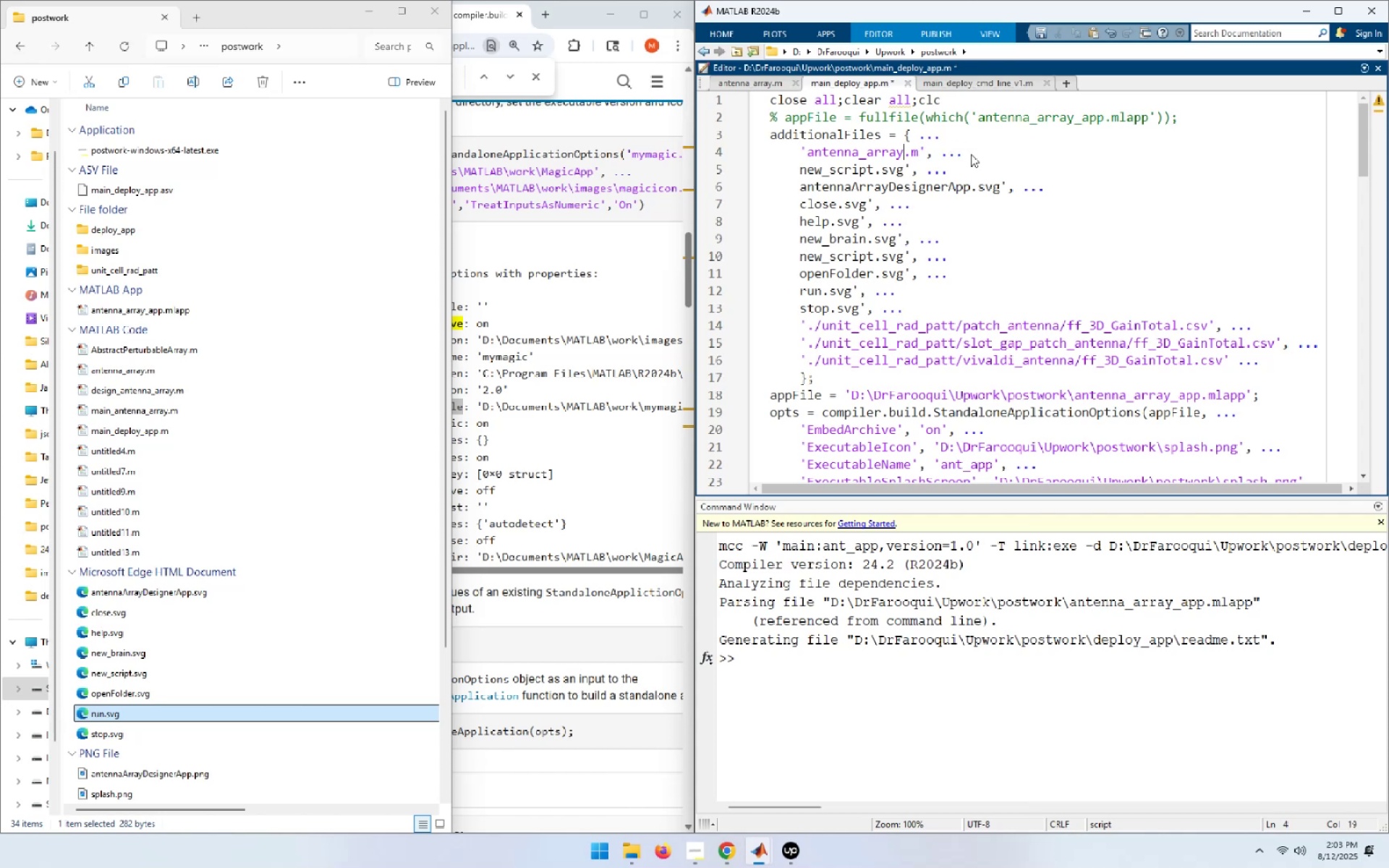 
key(Home)
 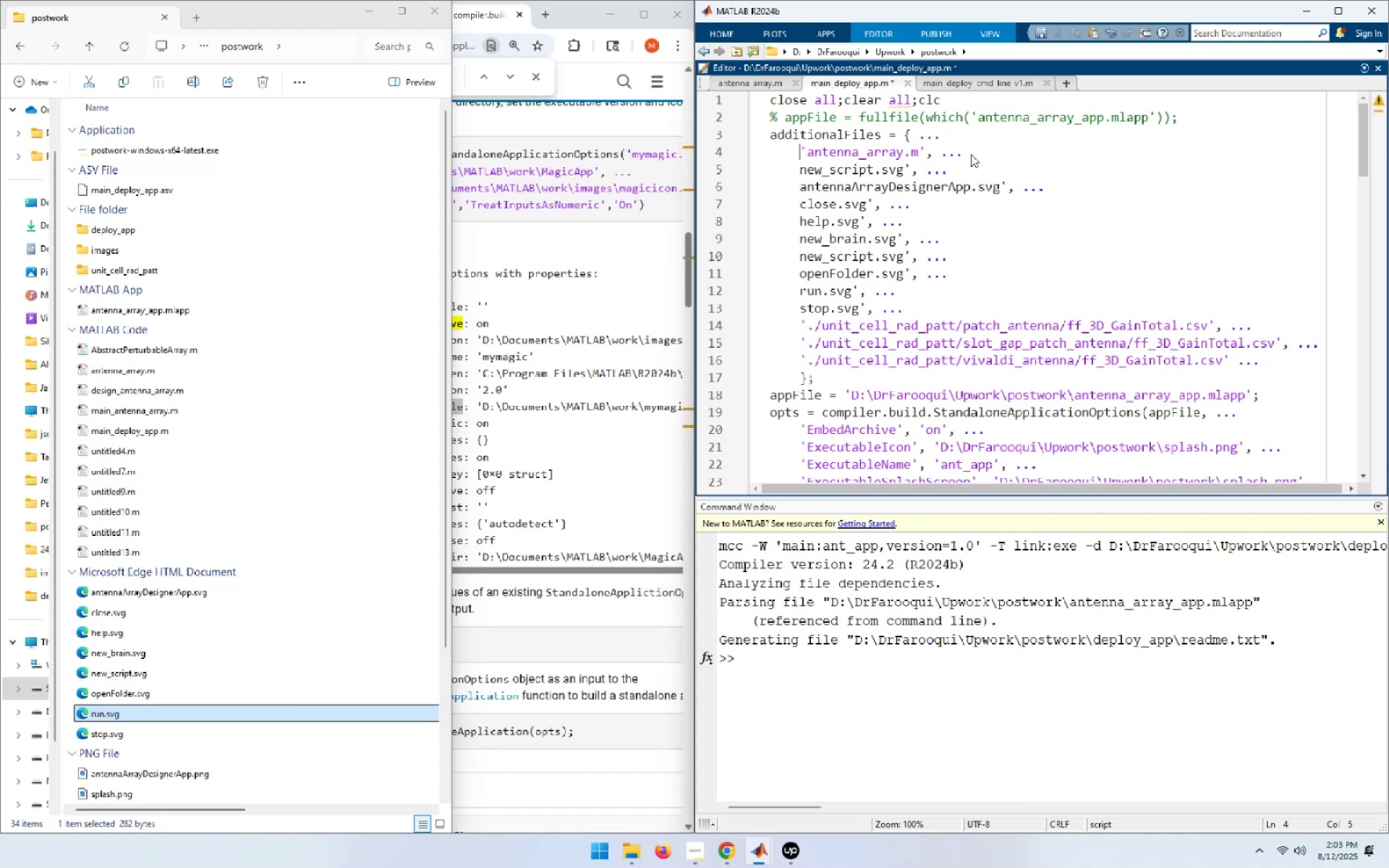 
key(ArrowRight)
 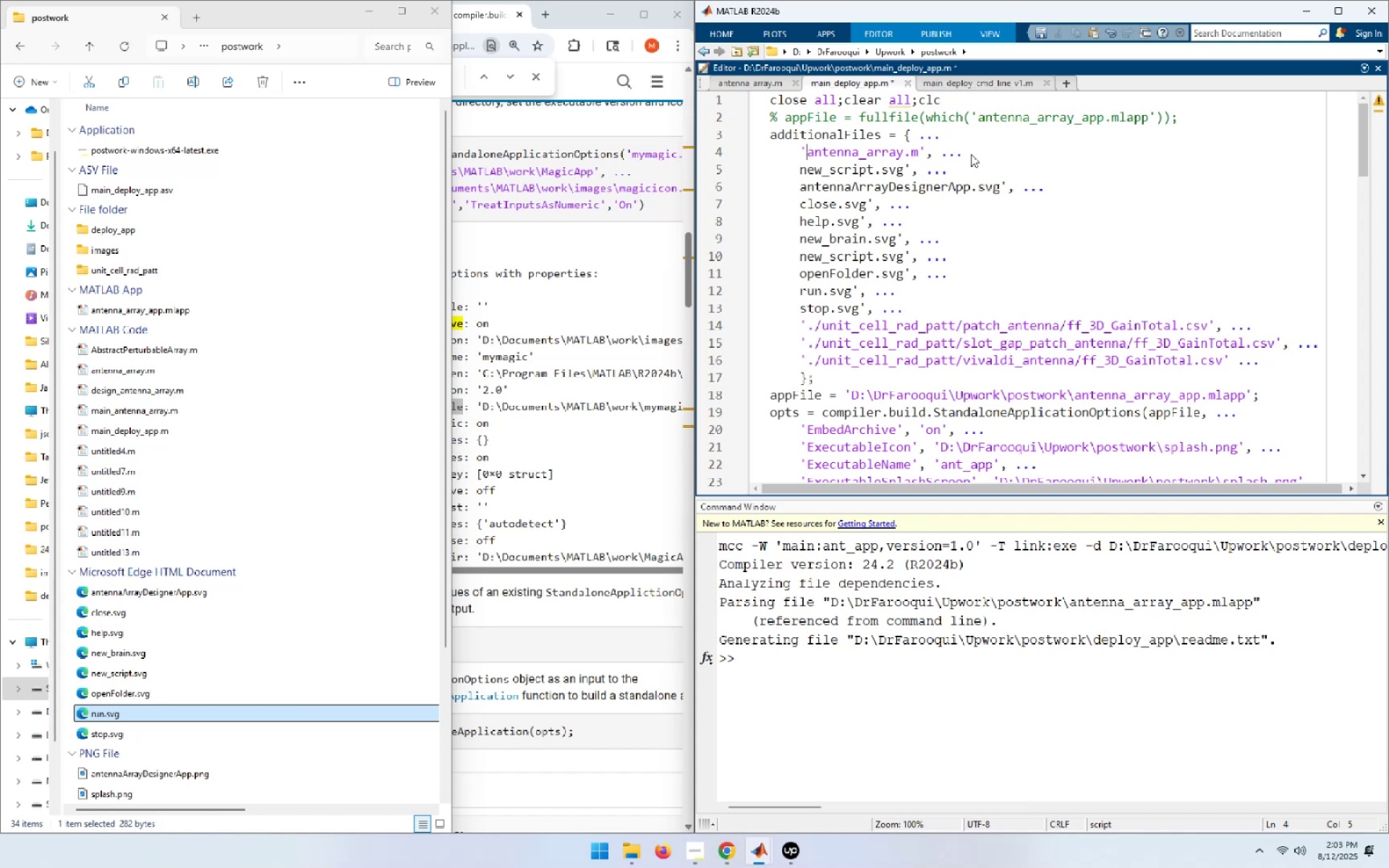 
key(Shift+ArrowLeft)
 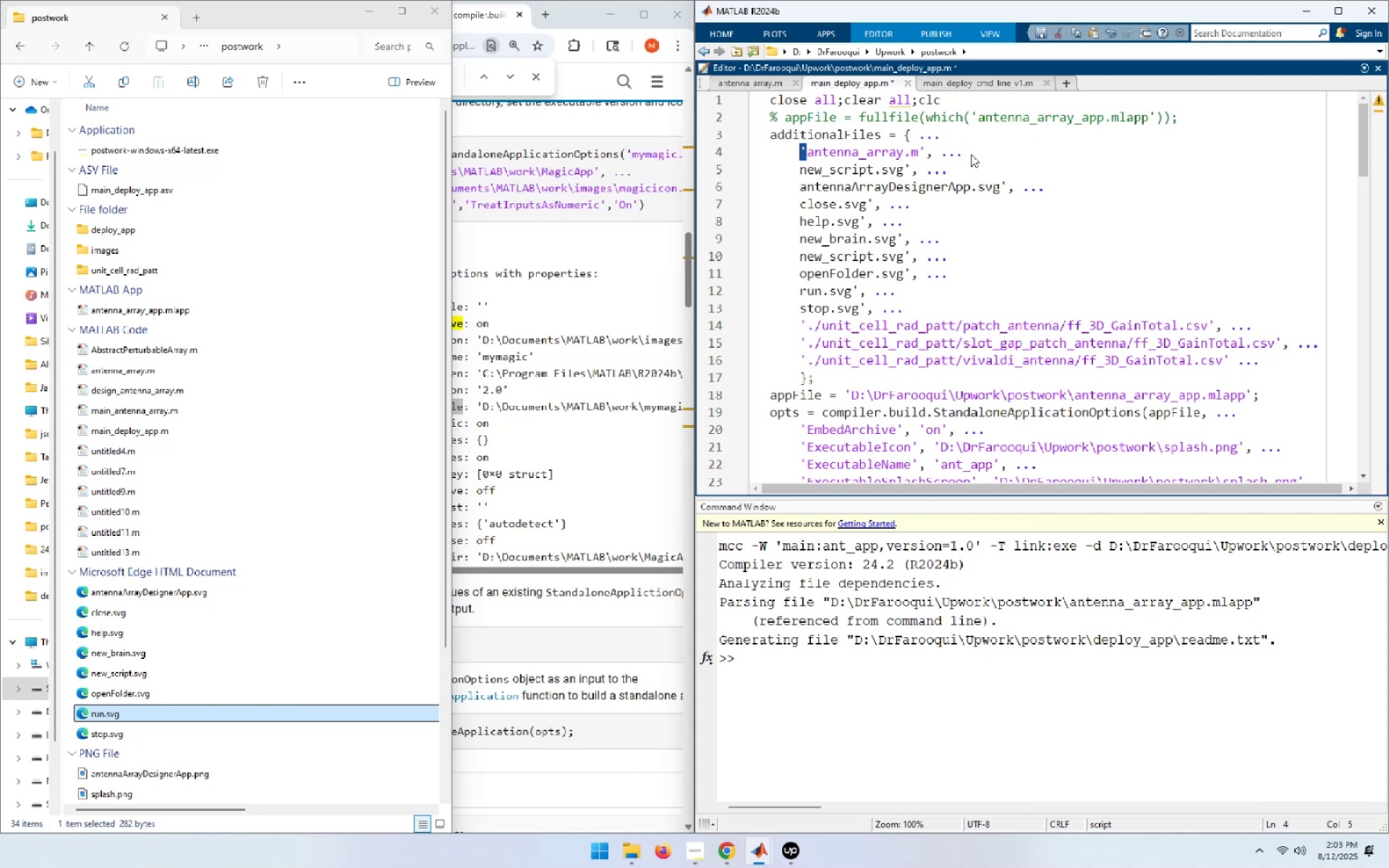 
key(Control+C)
 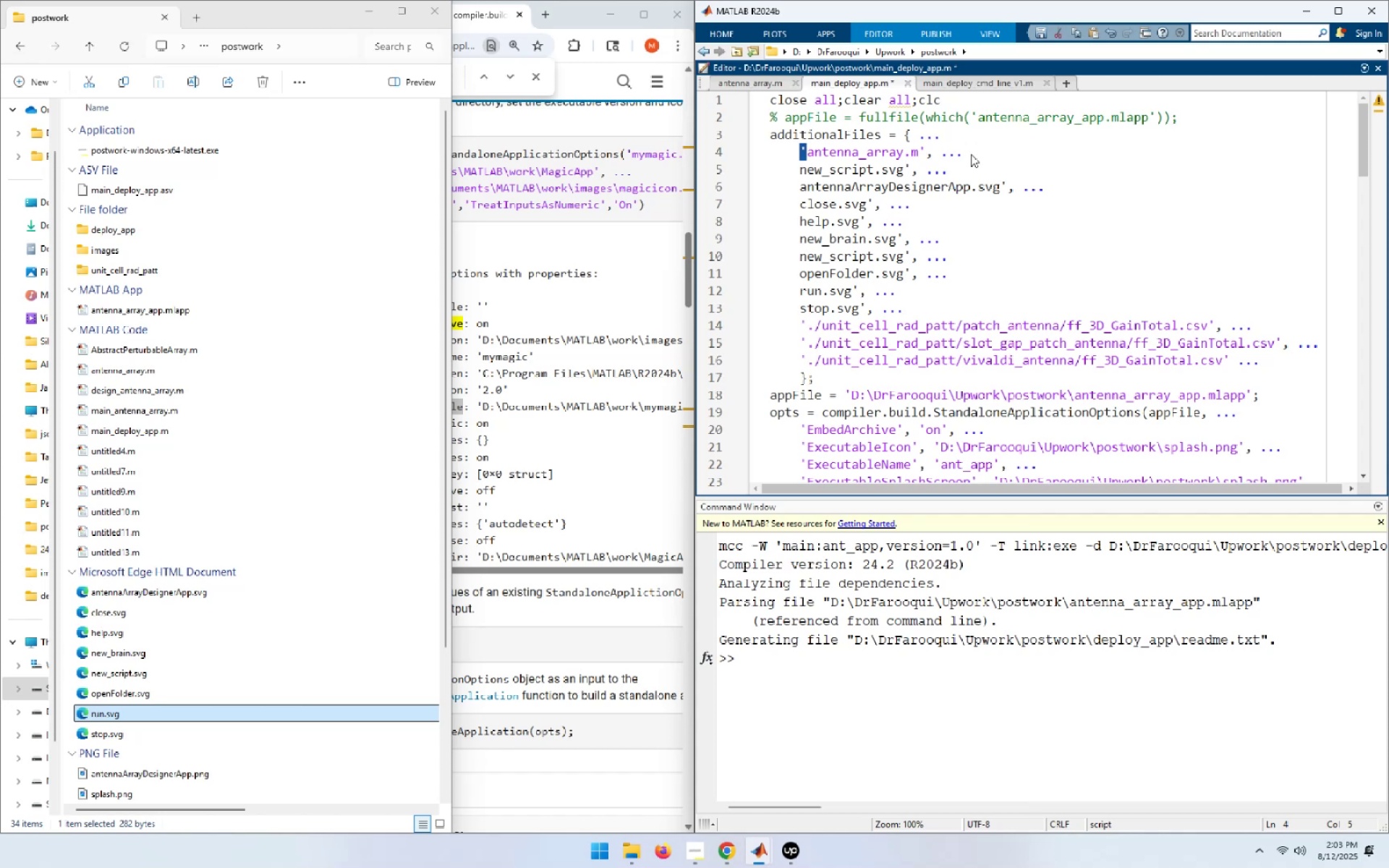 
key(ArrowDown)
 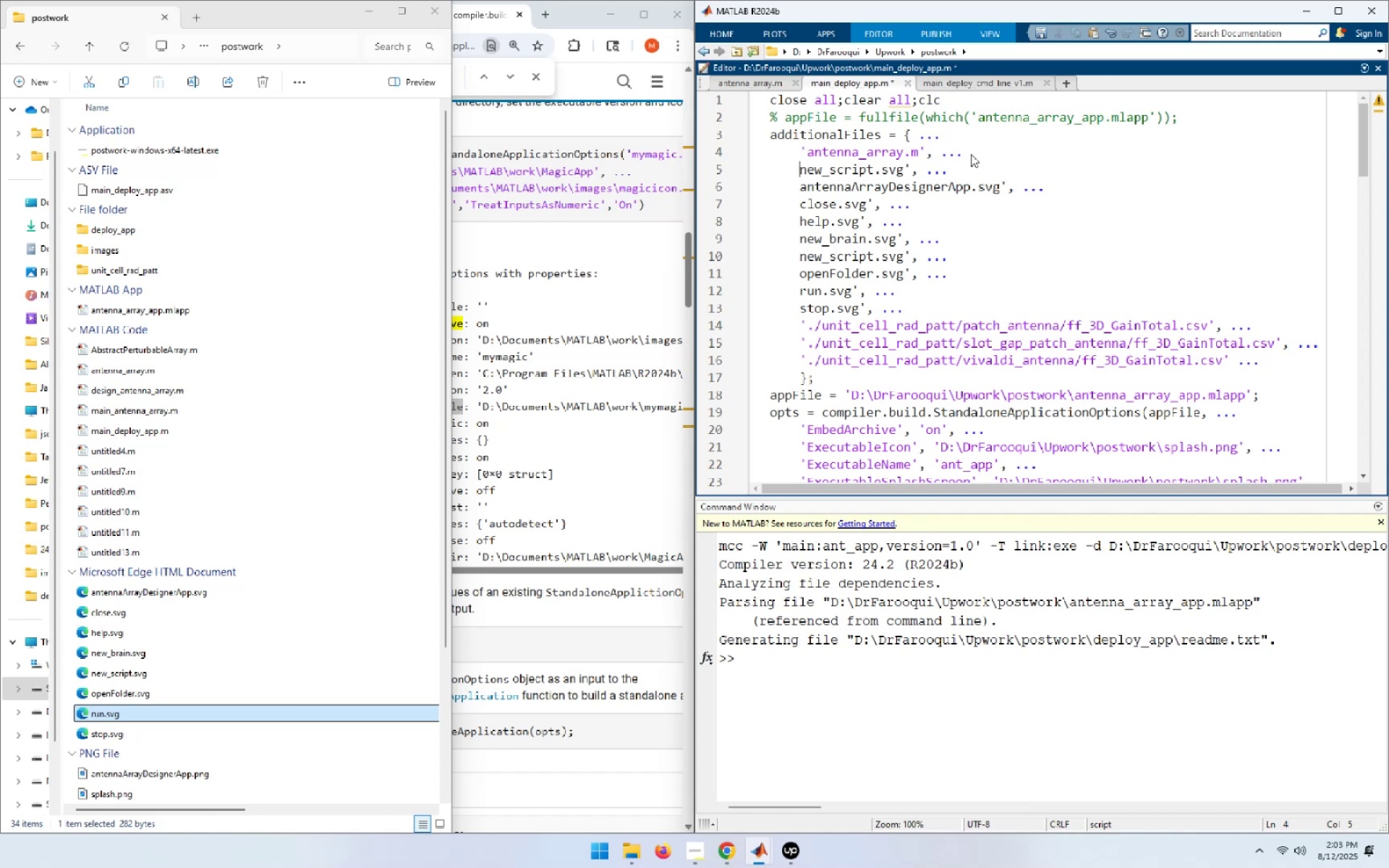 
key(Control+ControlLeft)
 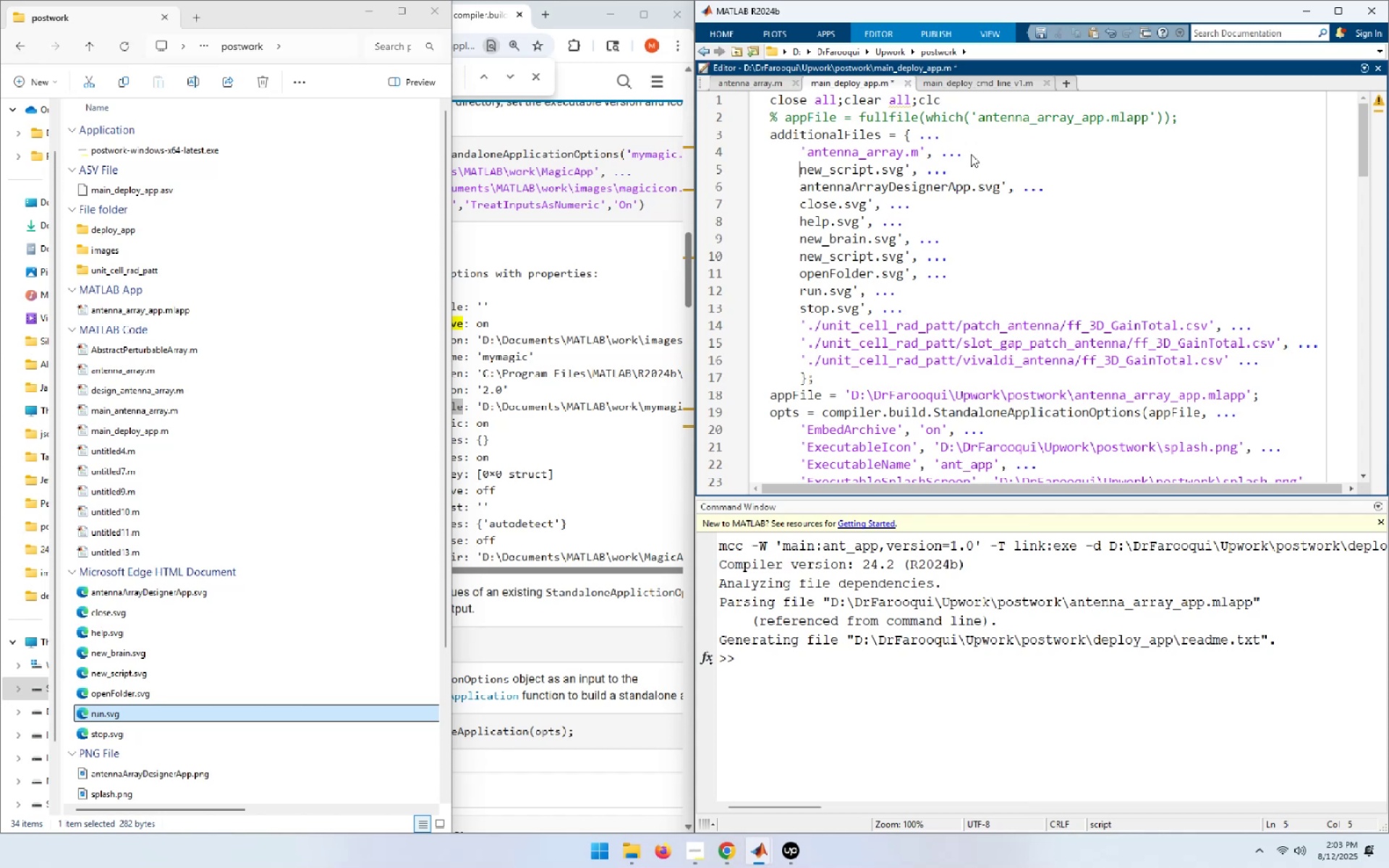 
key(Control+V)
 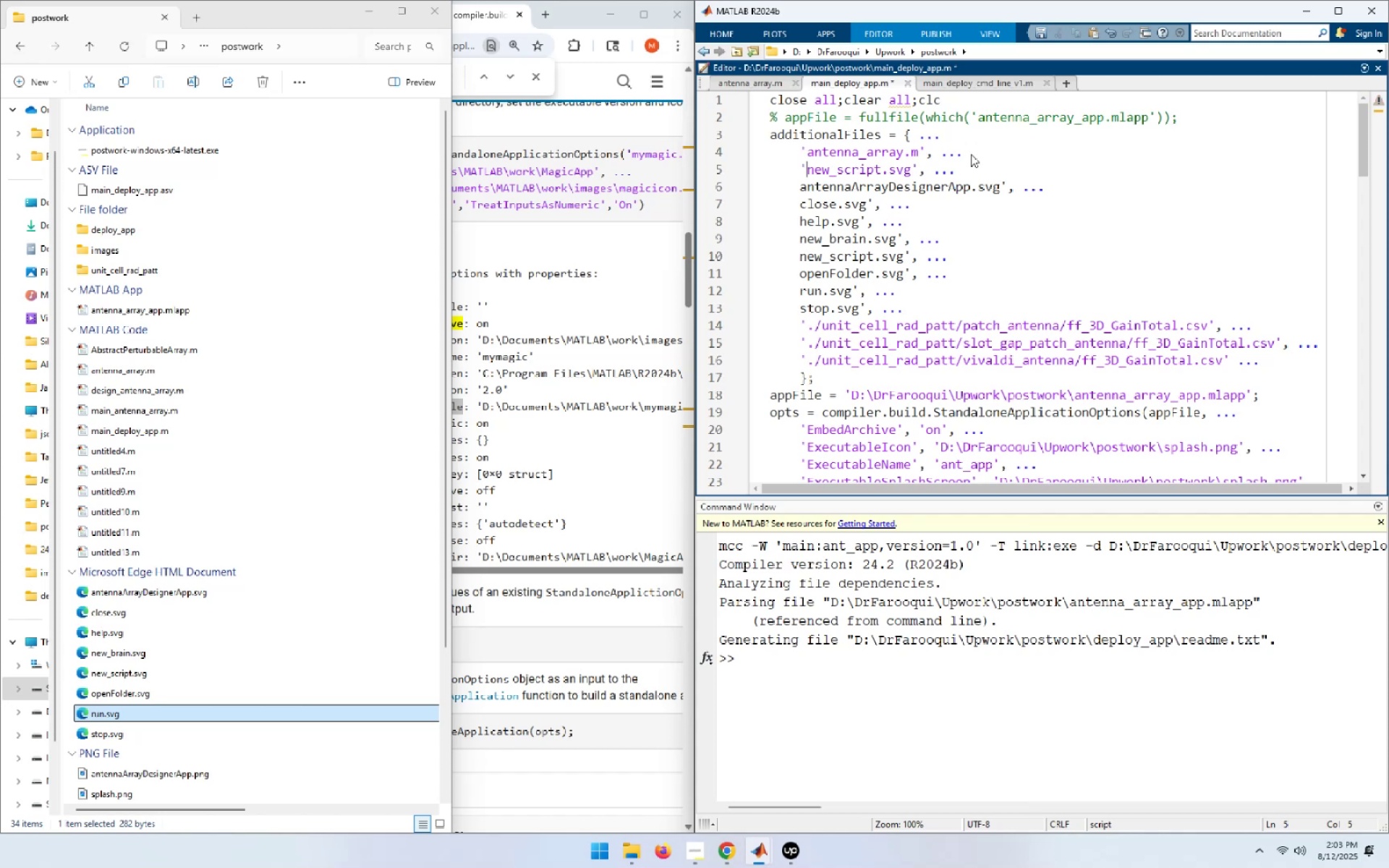 
key(ArrowDown)
 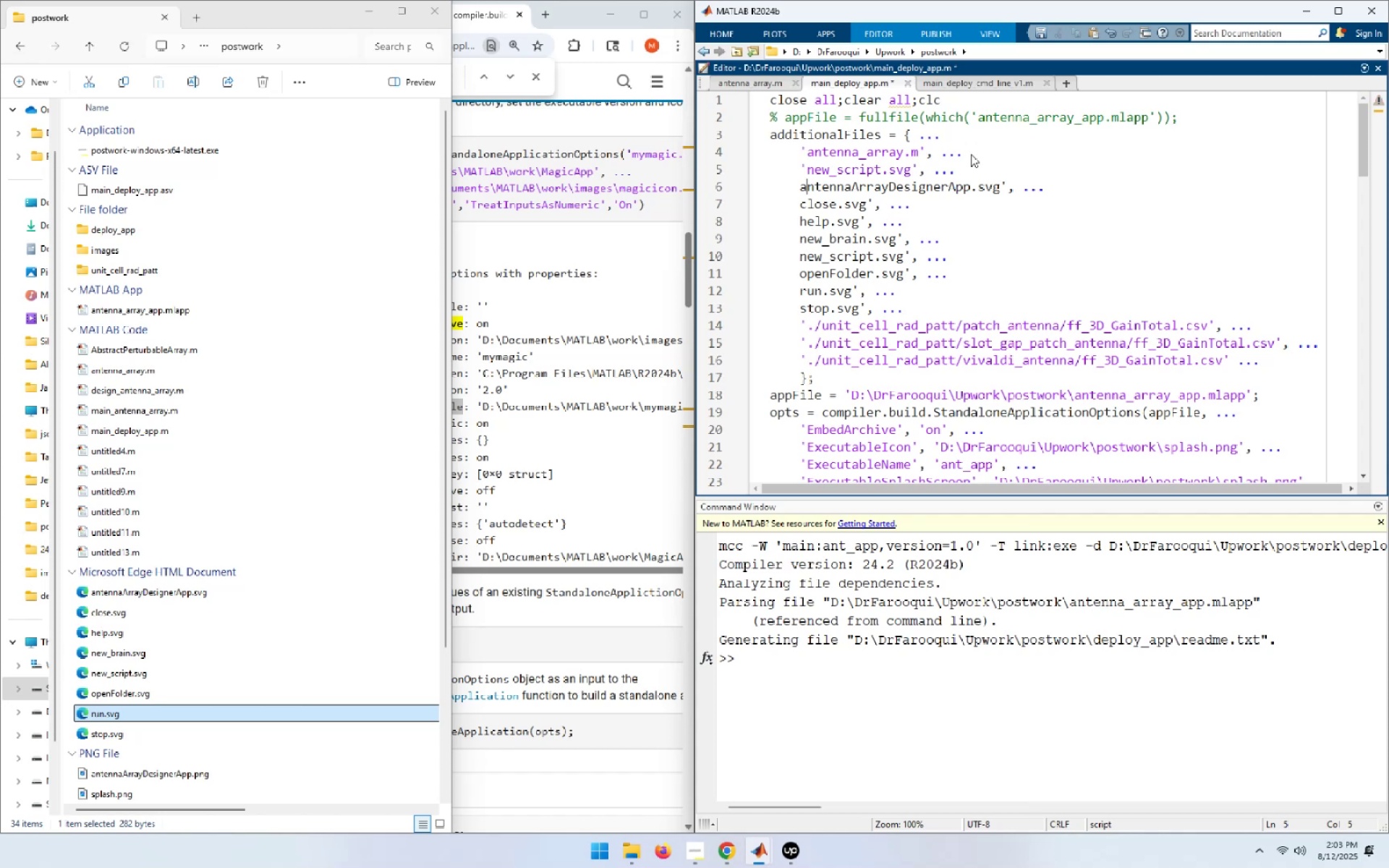 
key(ArrowLeft)
 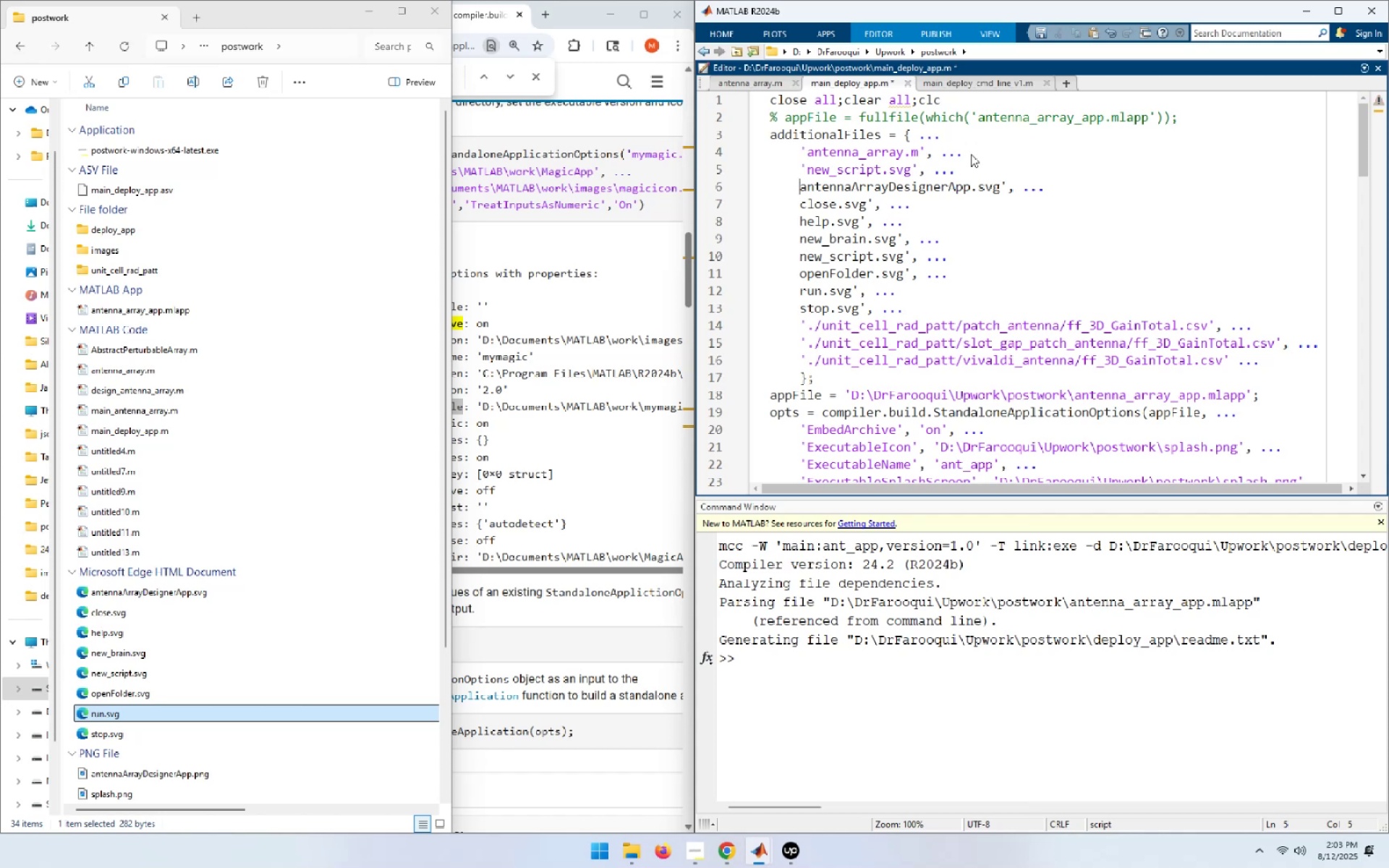 
key(Control+ControlLeft)
 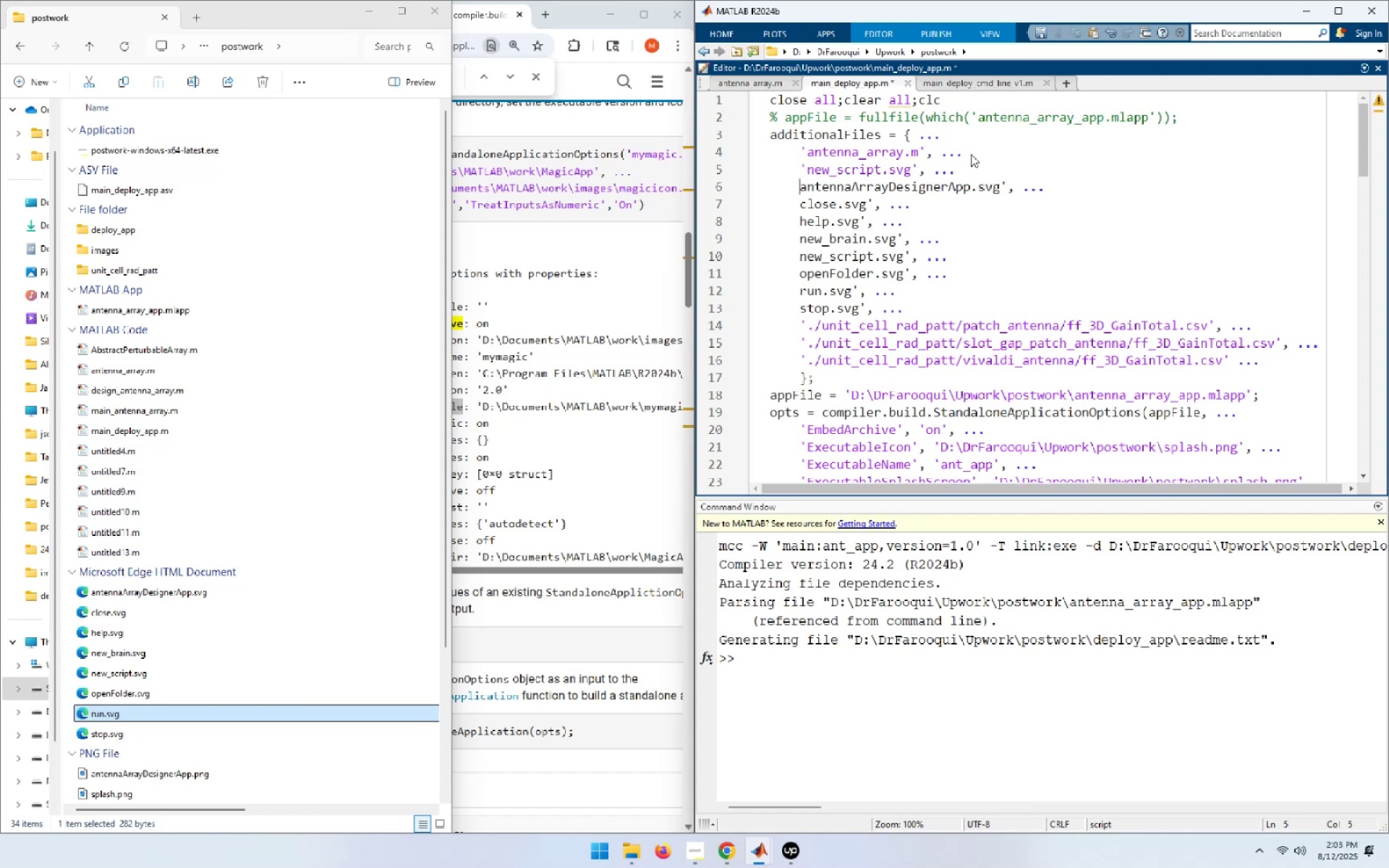 
key(Control+V)
 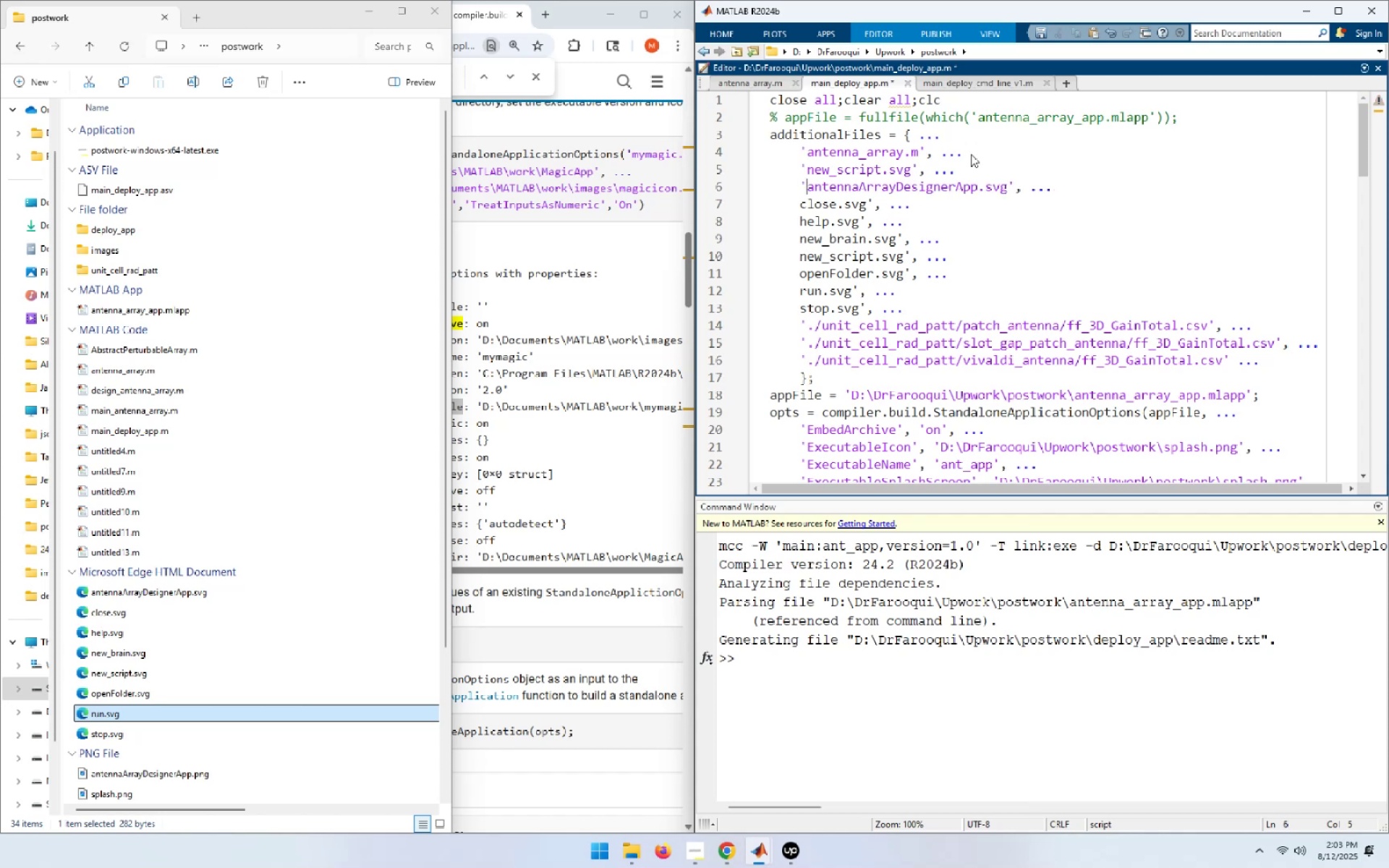 
key(ArrowDown)
 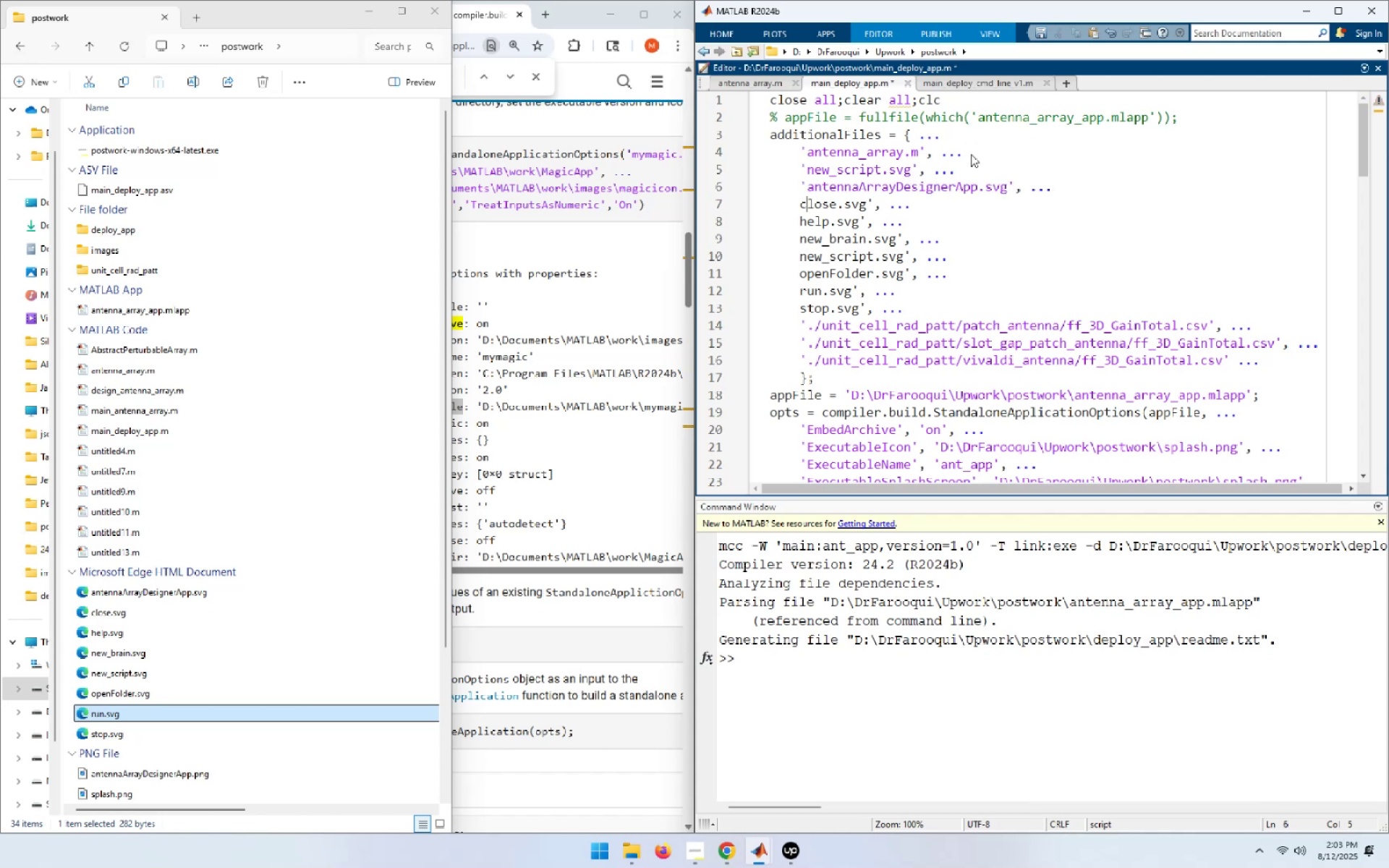 
key(ArrowLeft)
 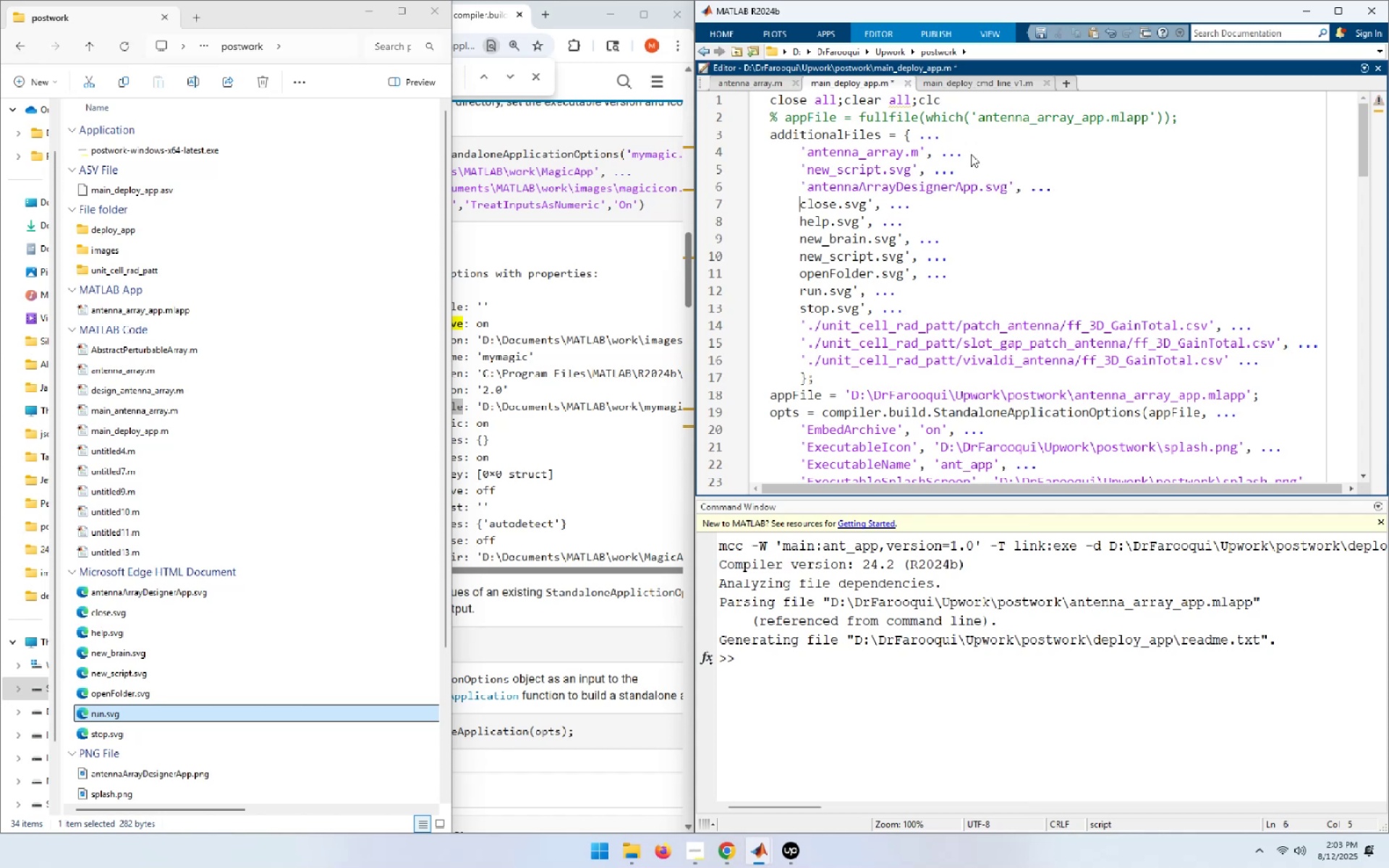 
key(Control+ControlLeft)
 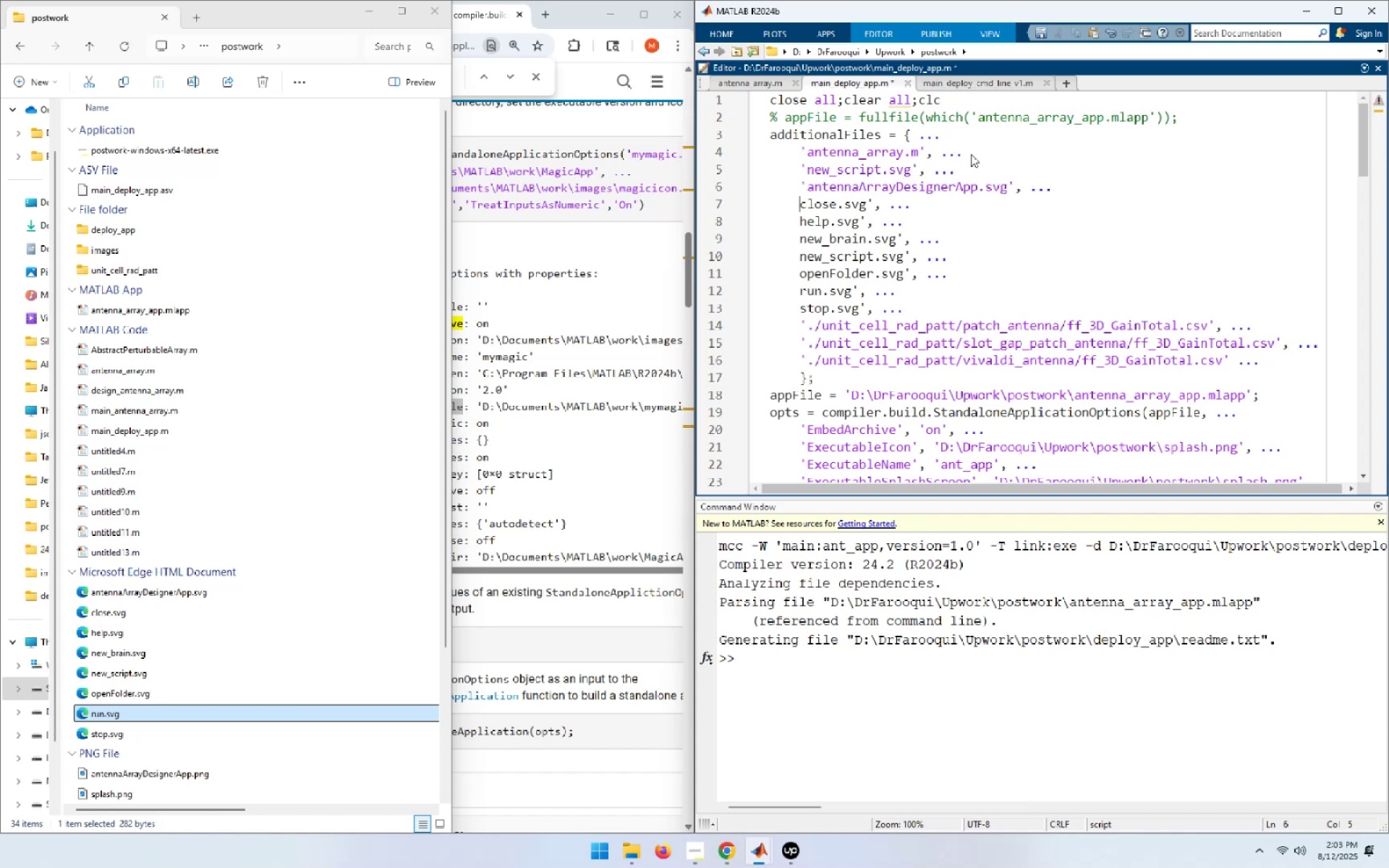 
key(Control+V)
 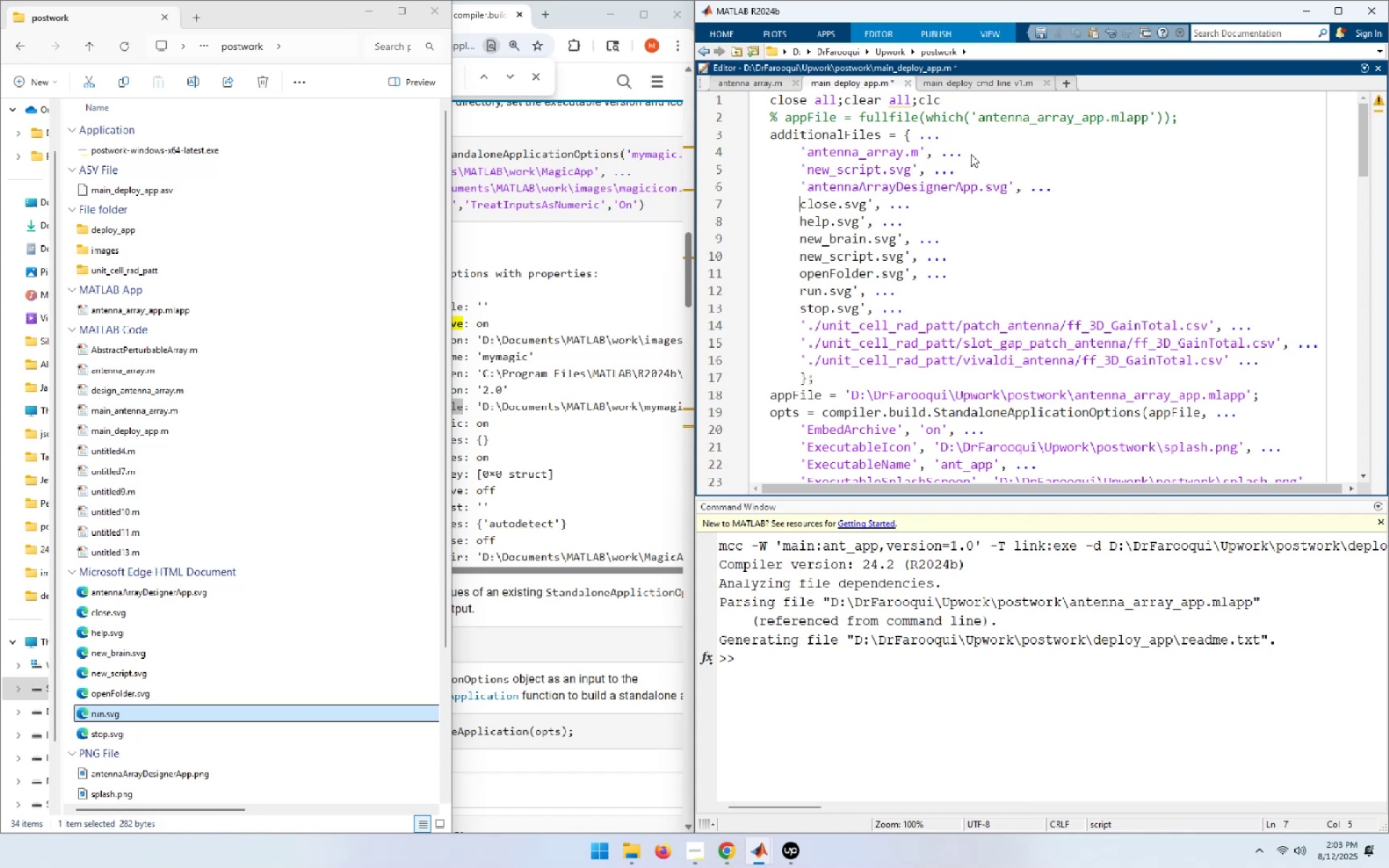 
key(ArrowDown)
 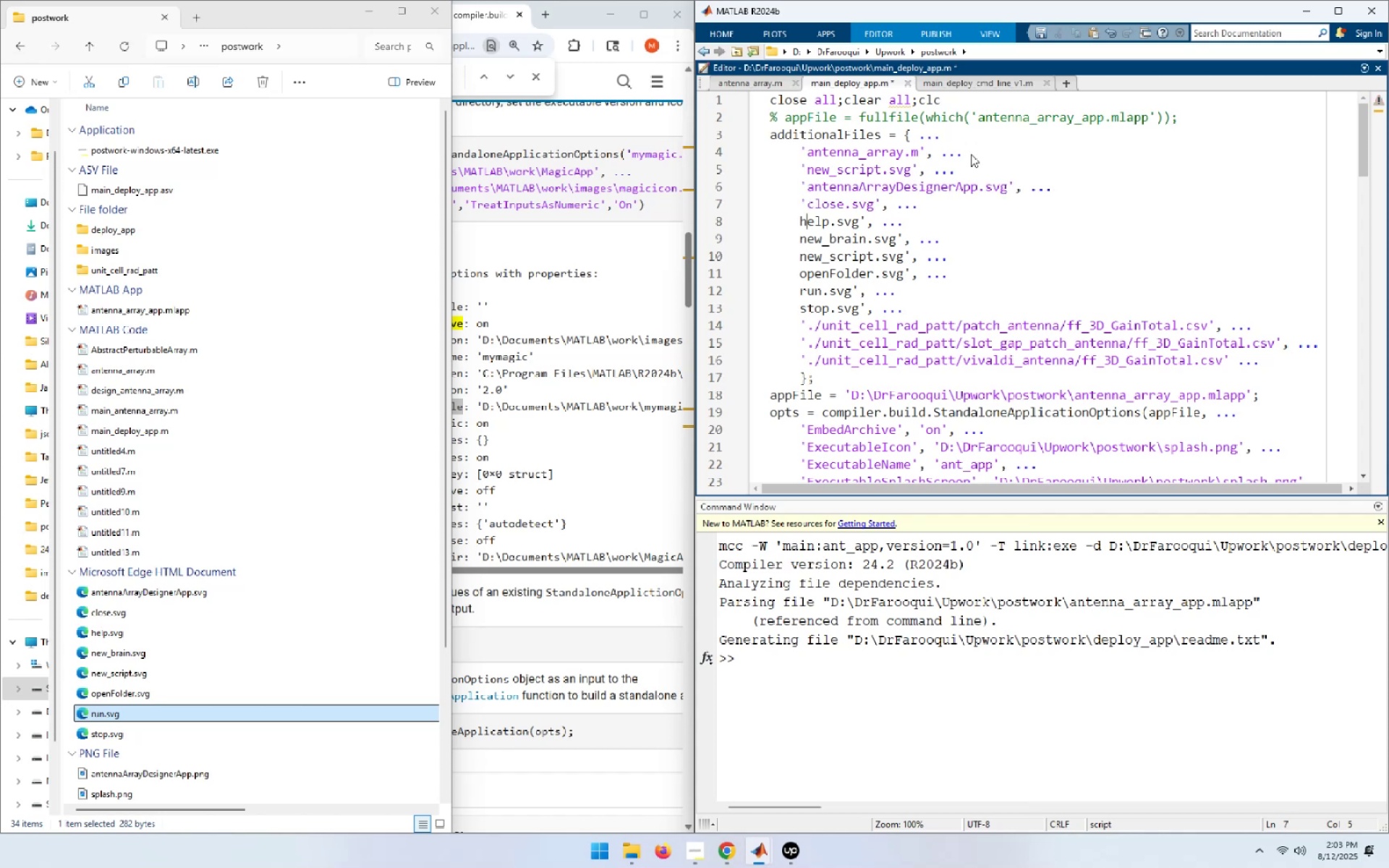 
key(ArrowLeft)
 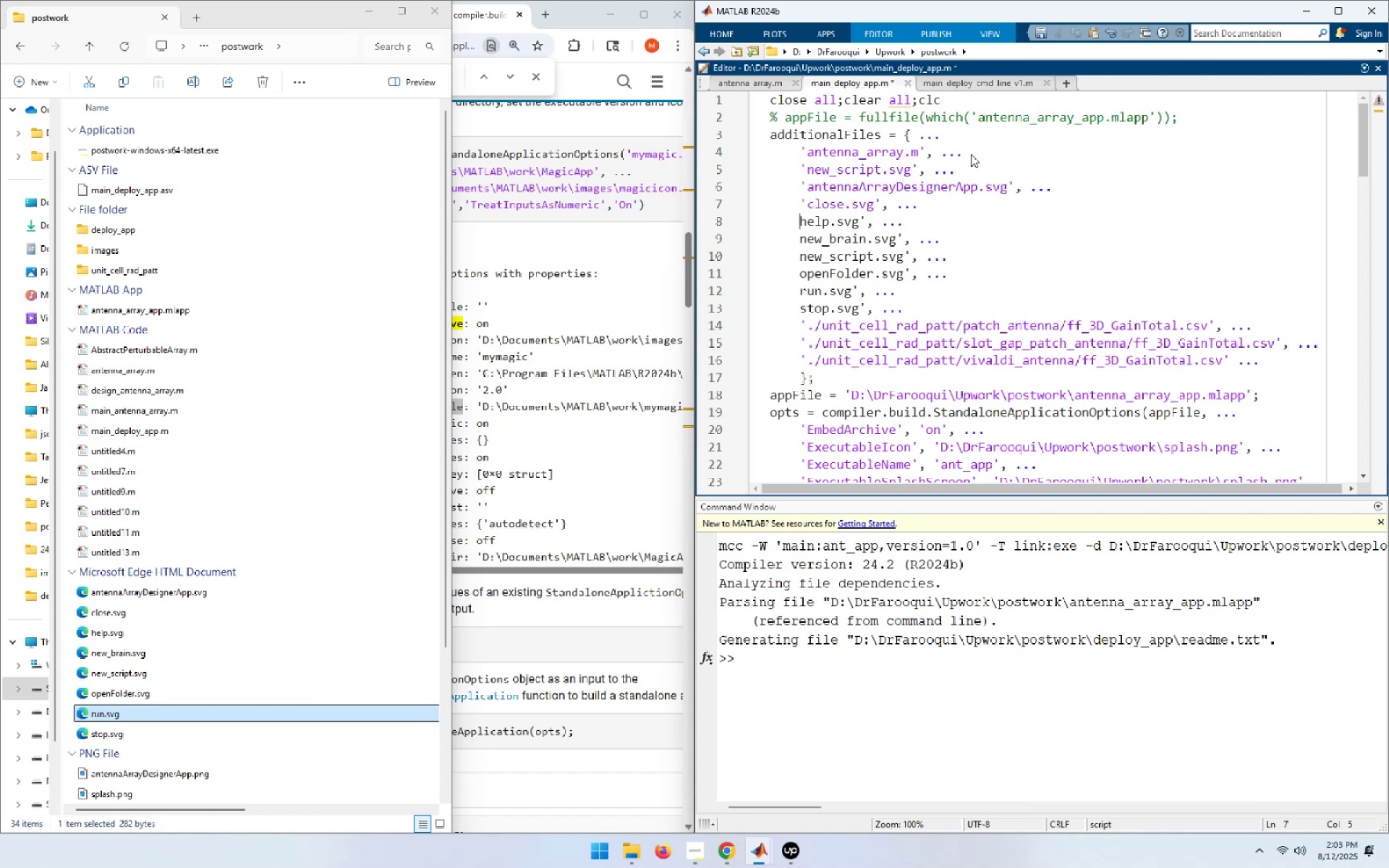 
key(Control+ControlLeft)
 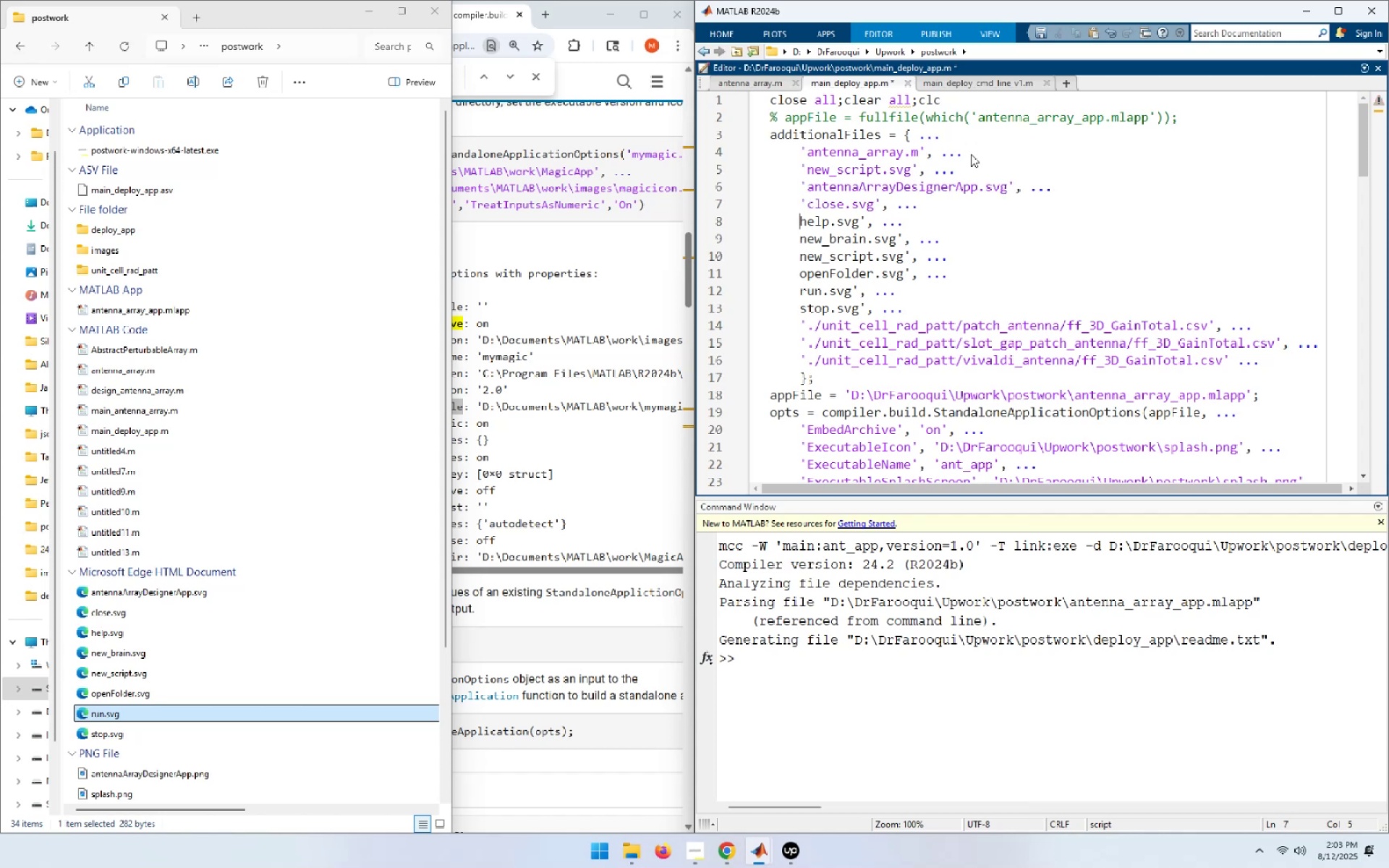 
key(Control+V)
 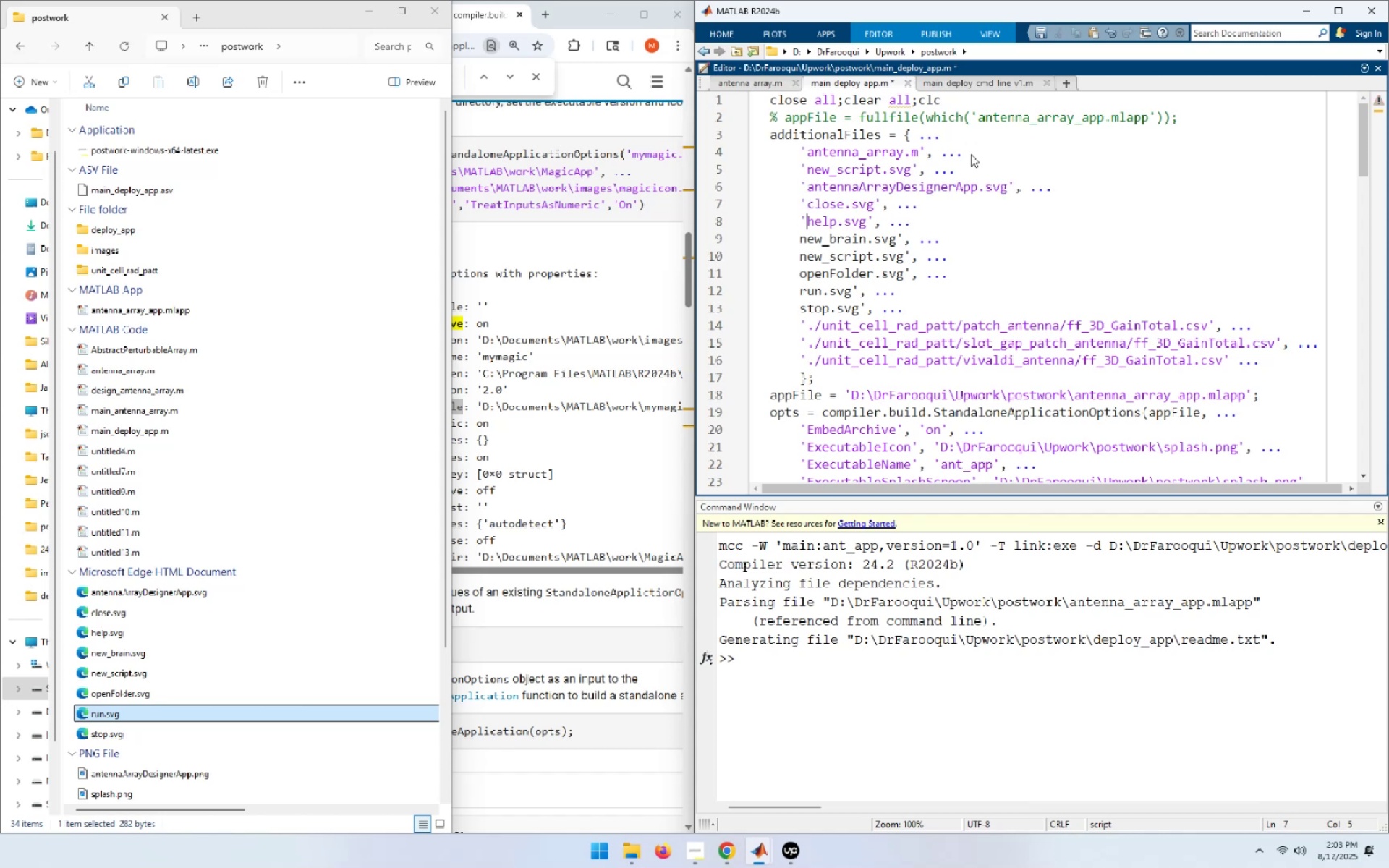 
key(ArrowDown)
 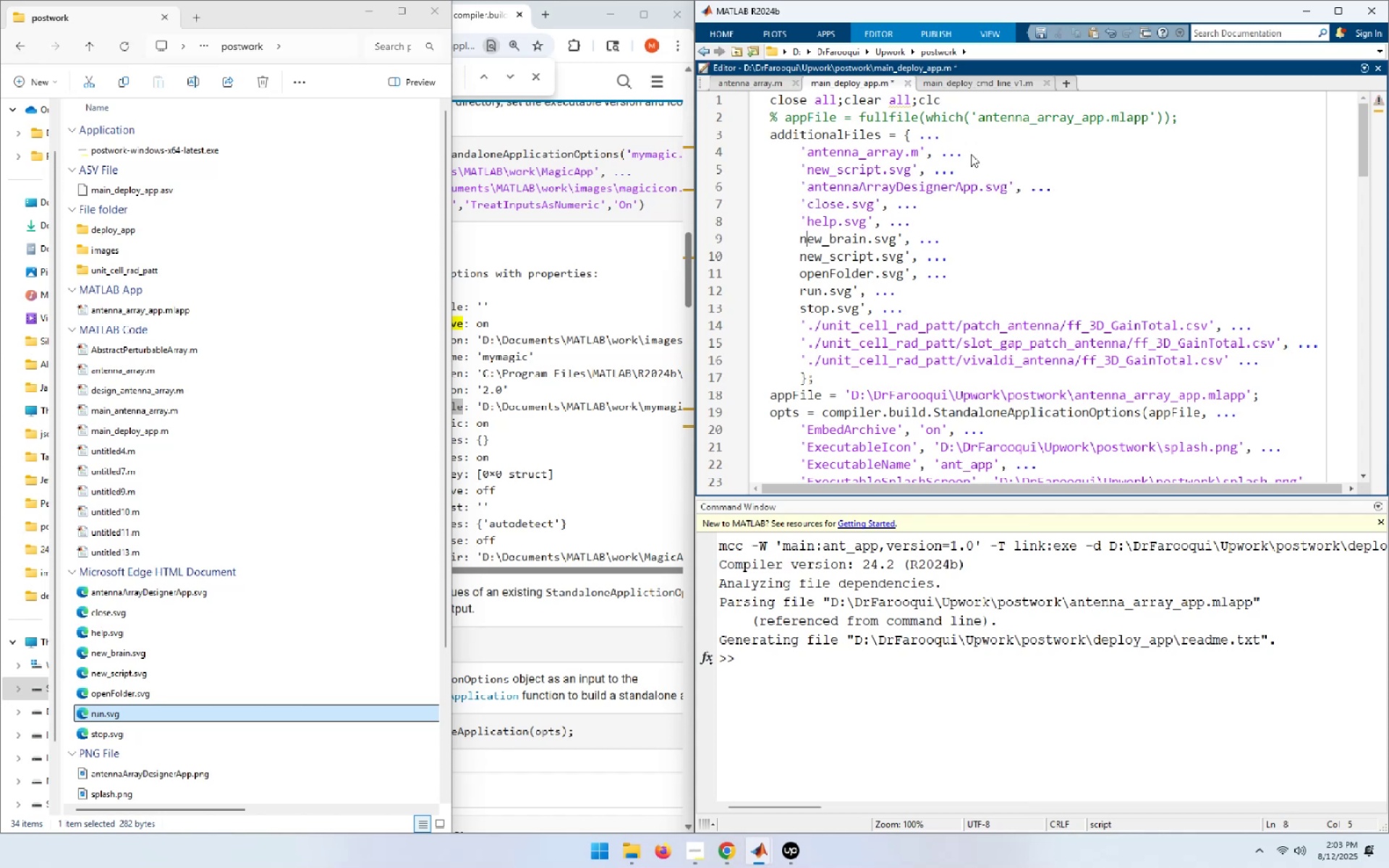 
key(ArrowLeft)
 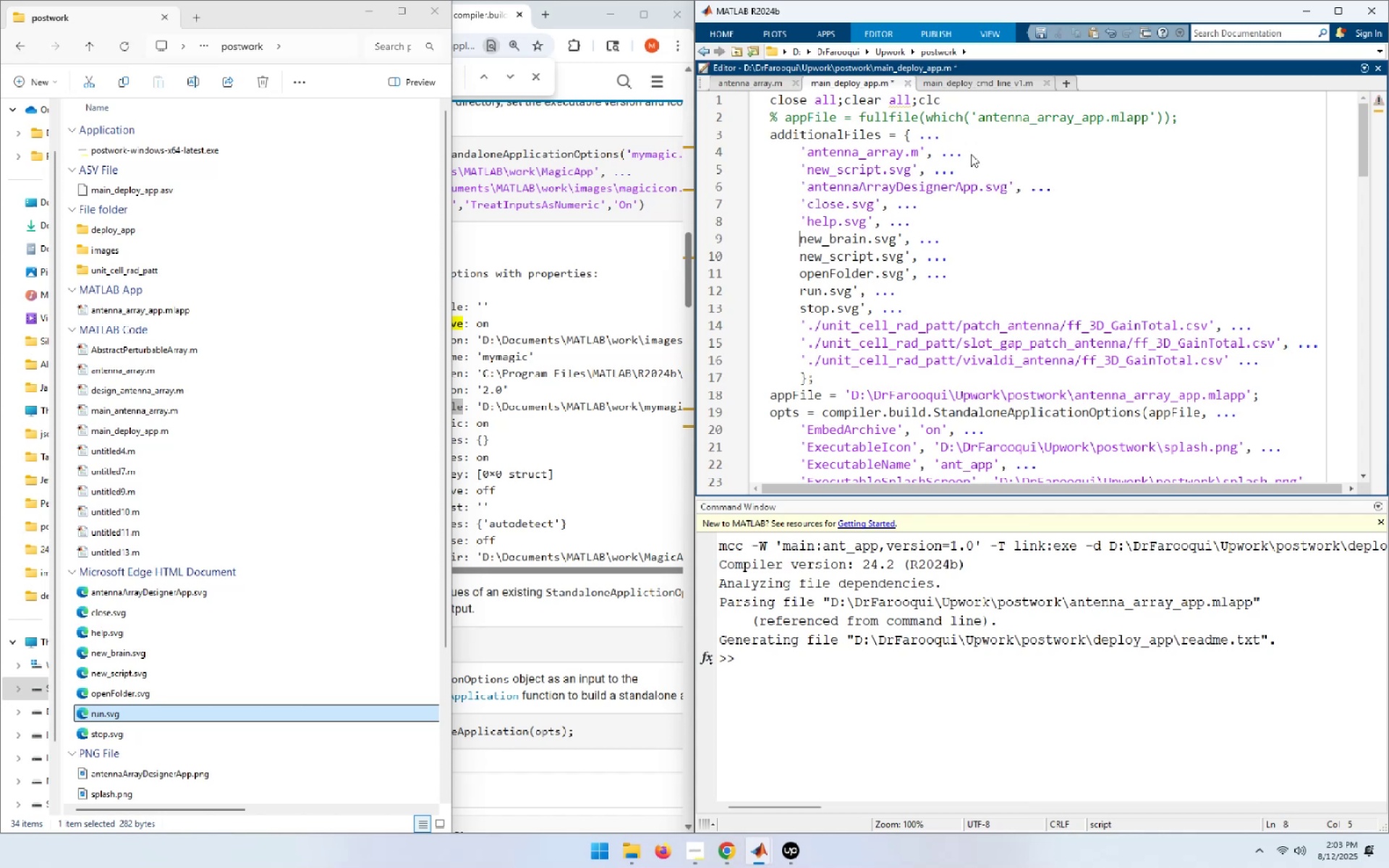 
key(Control+ControlLeft)
 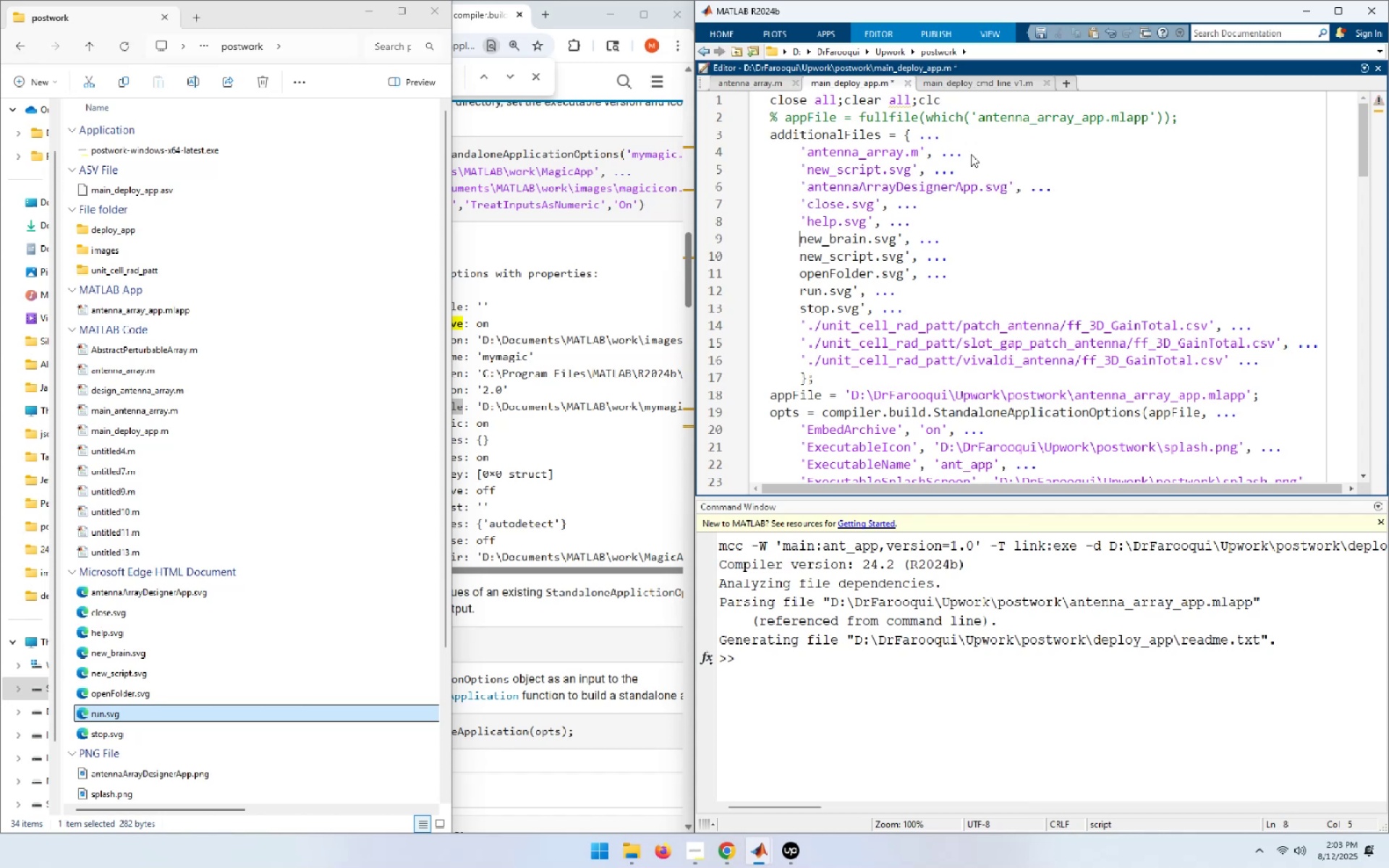 
key(Control+V)
 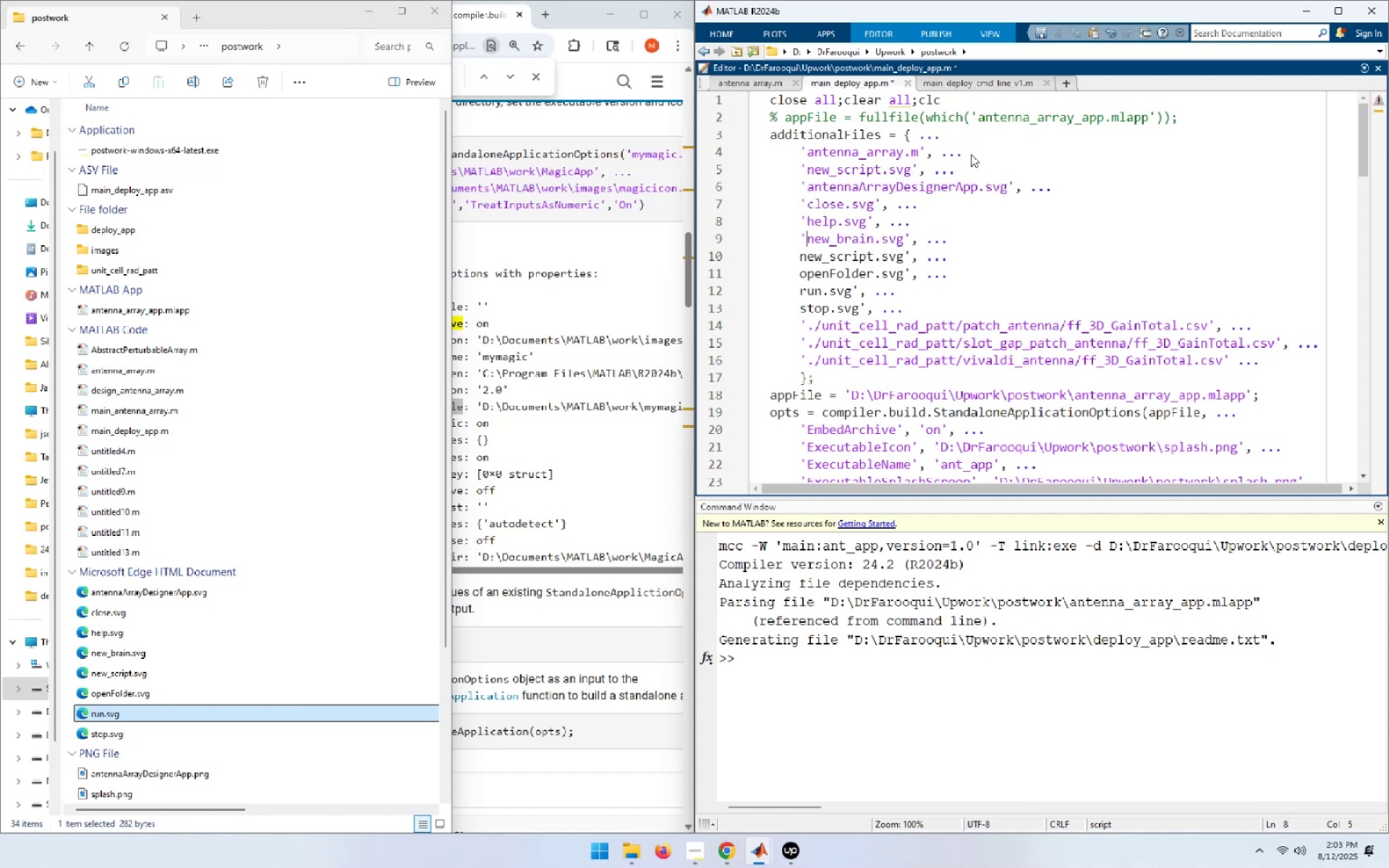 
key(ArrowDown)
 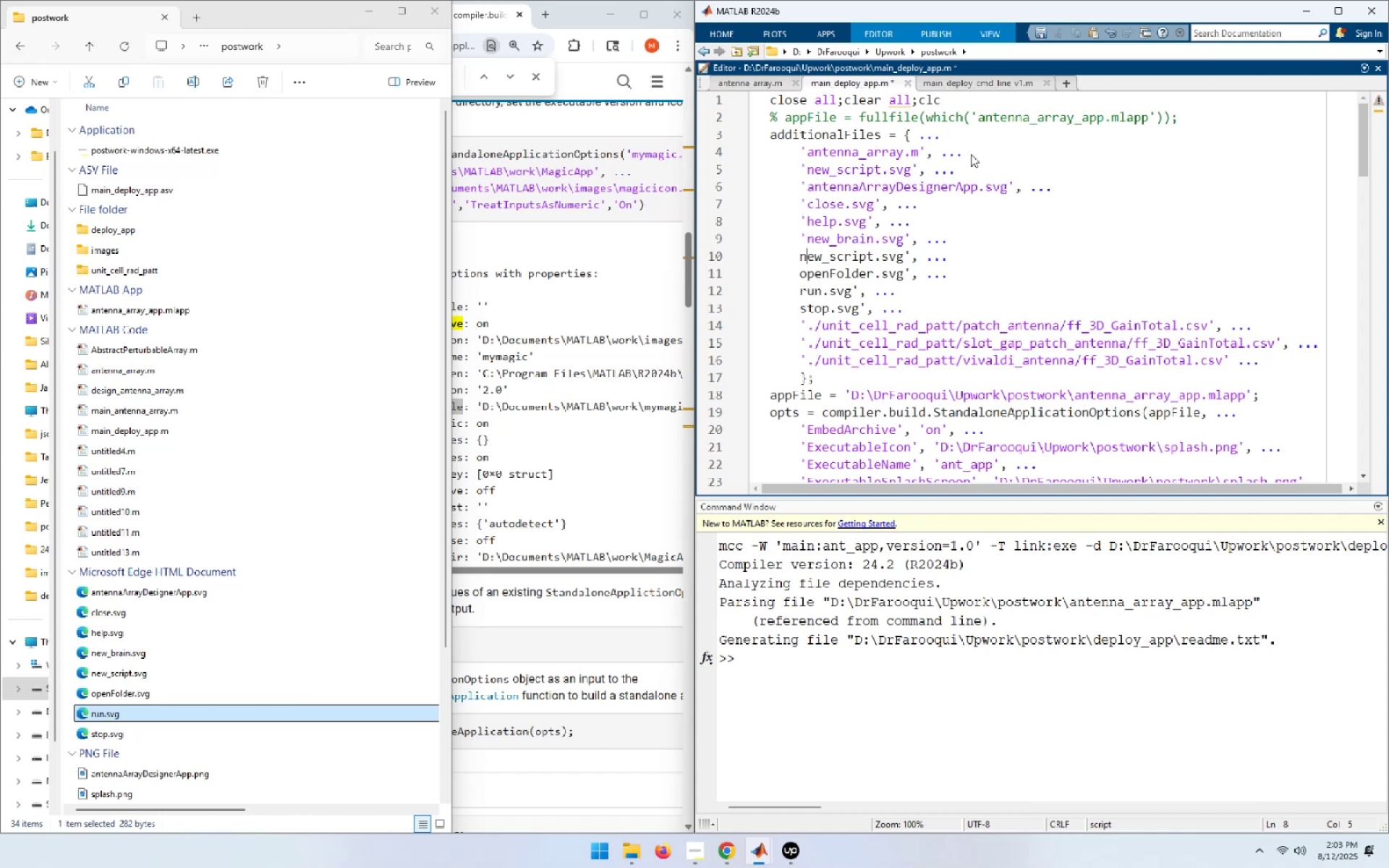 
key(ArrowLeft)
 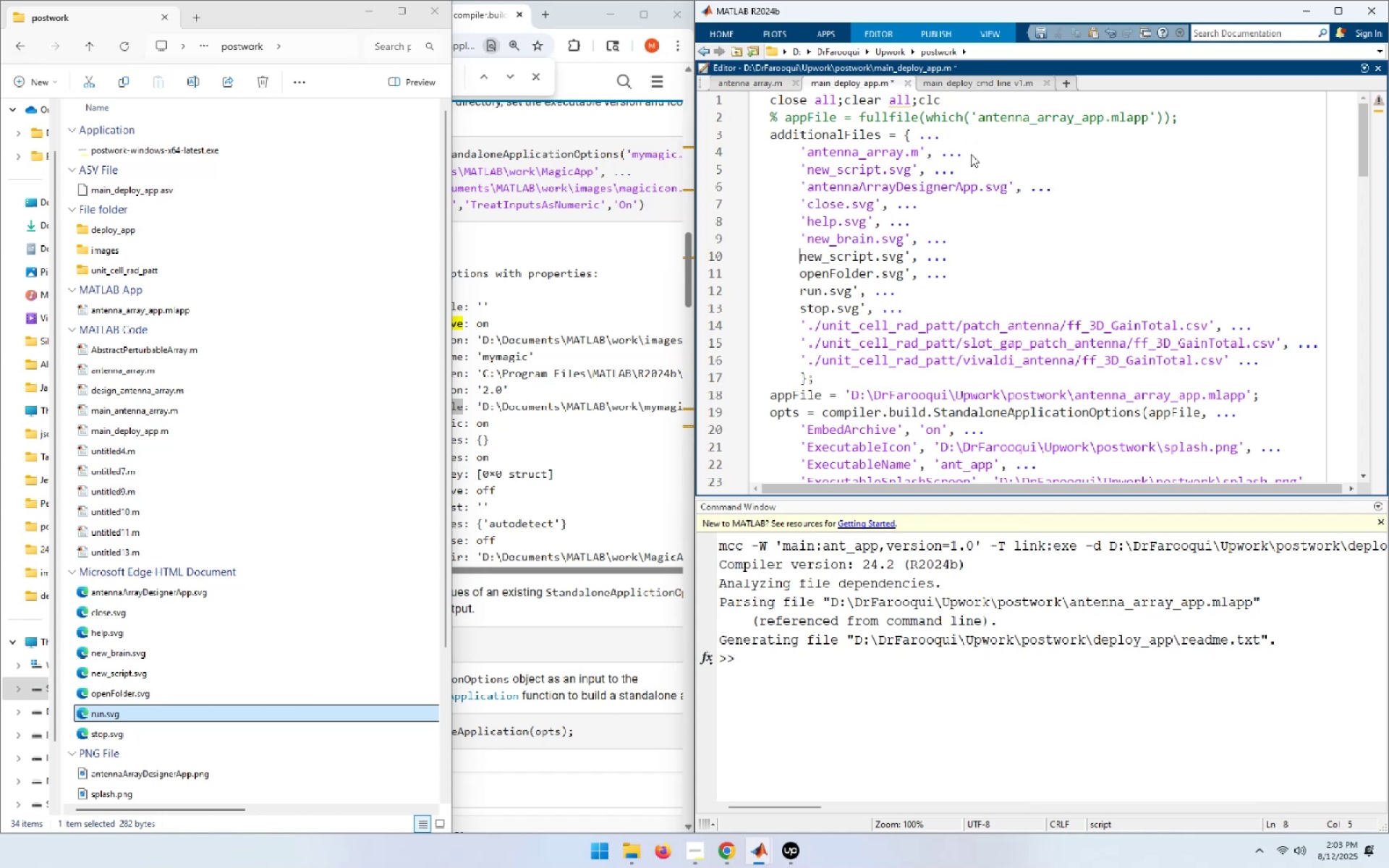 
key(Control+ControlLeft)
 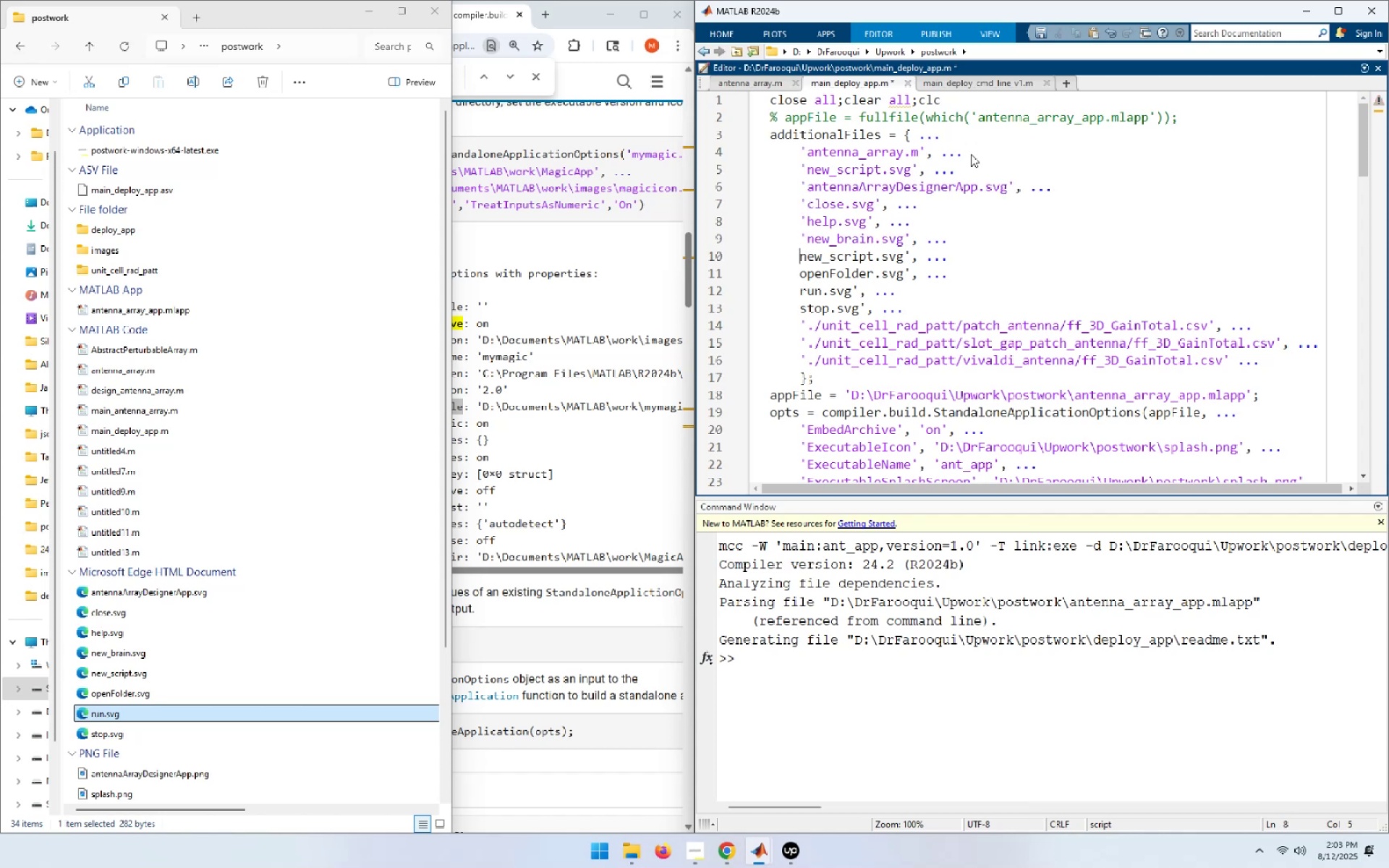 
key(Control+V)
 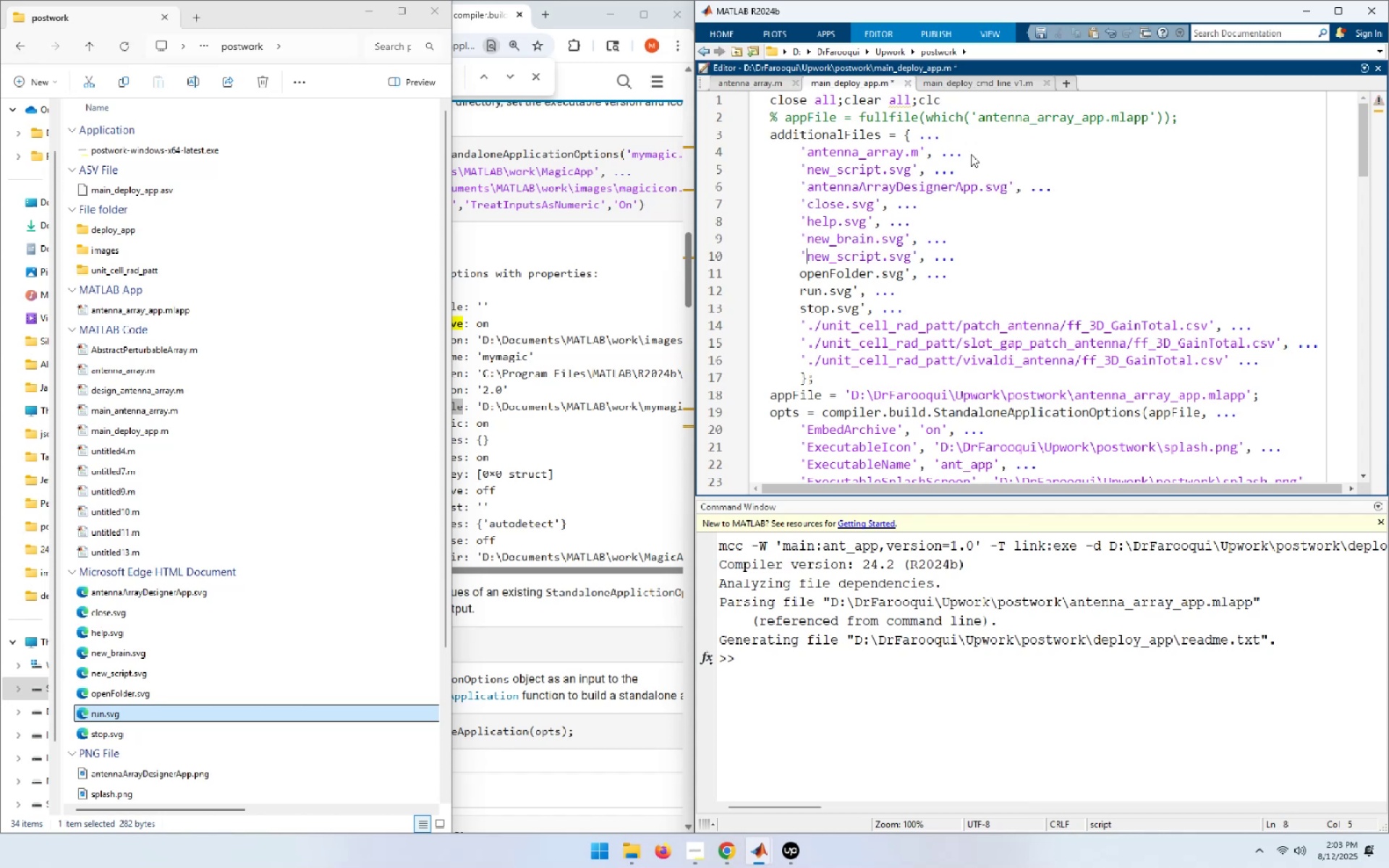 
key(ArrowDown)
 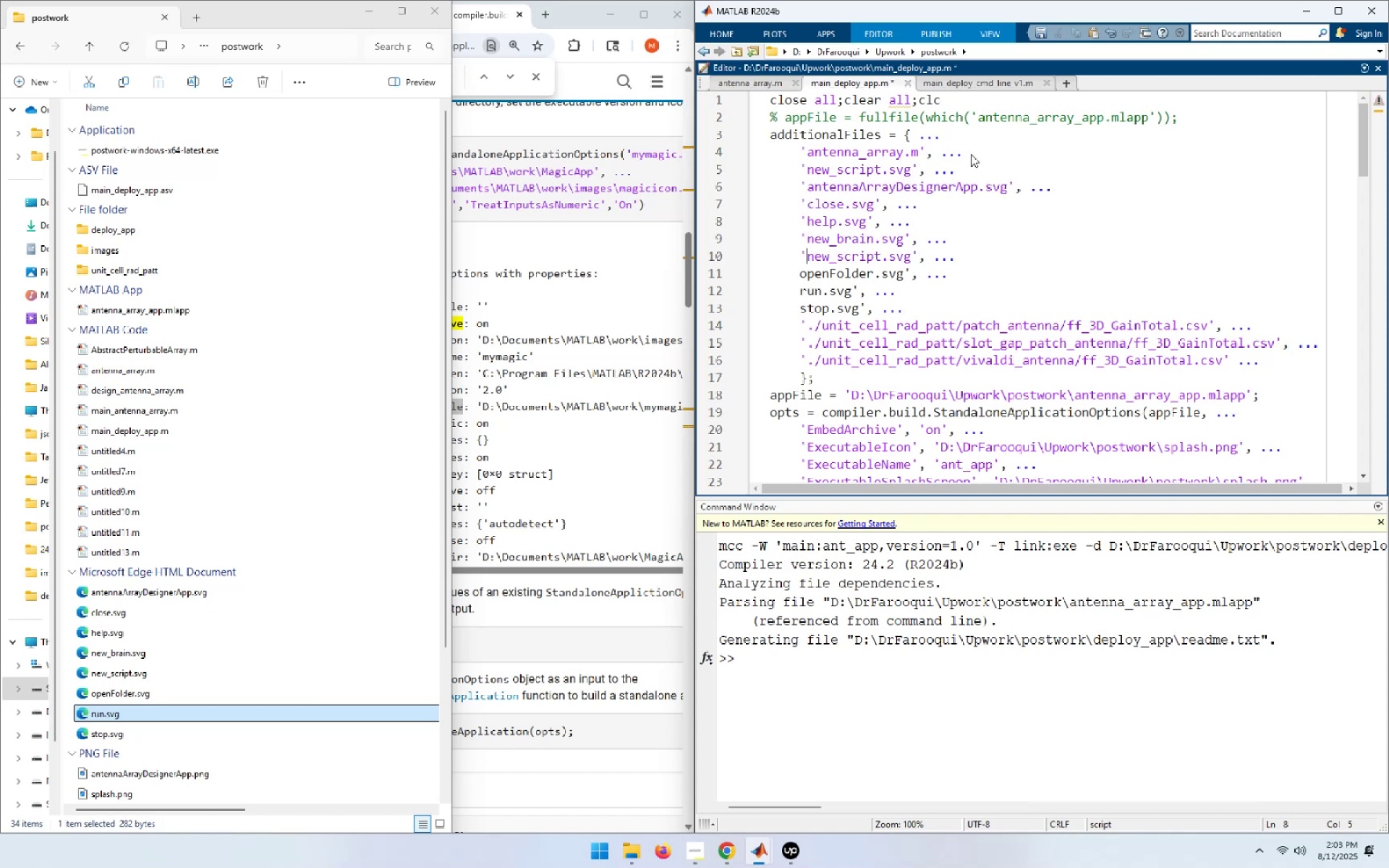 
key(ArrowLeft)
 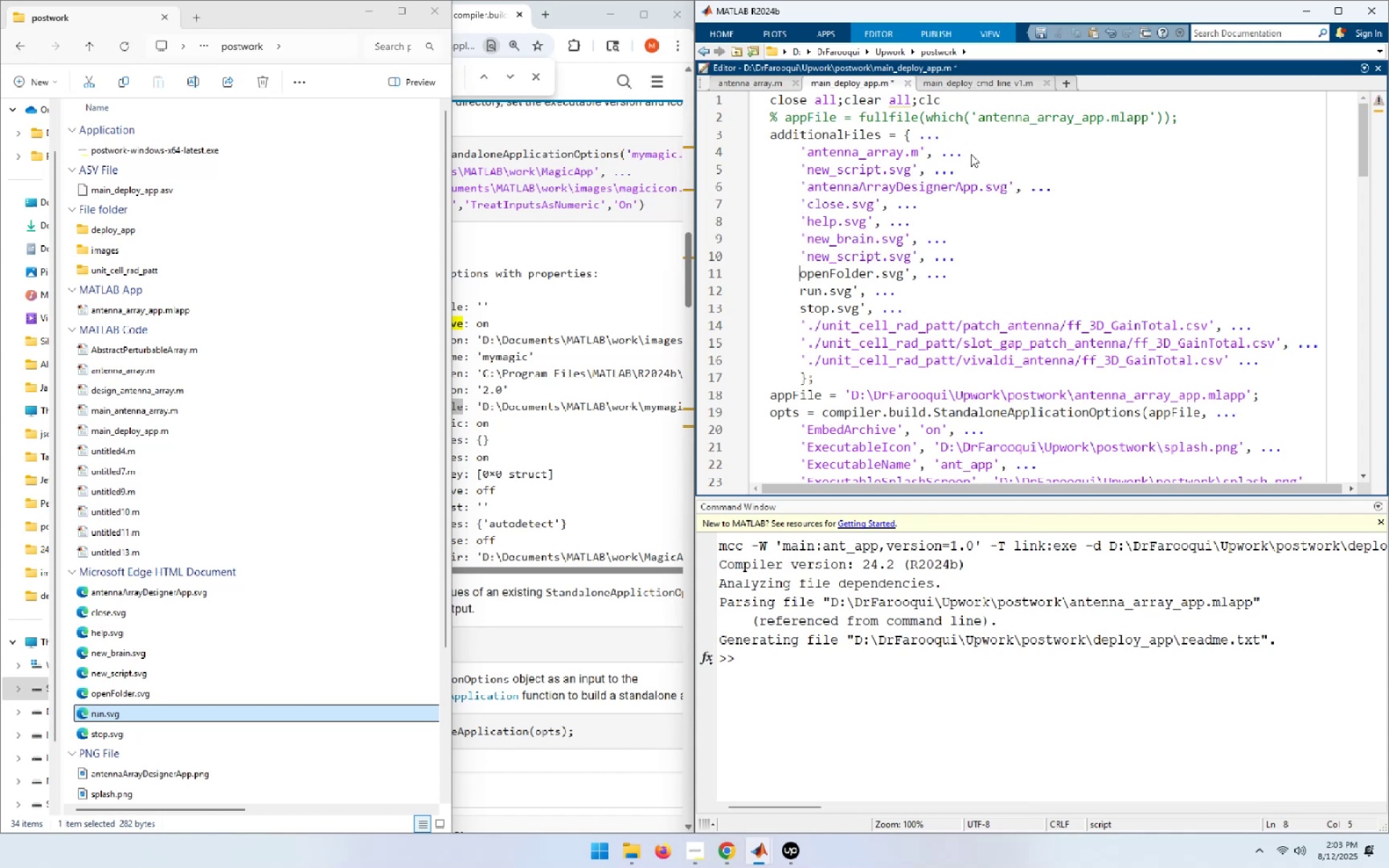 
key(Control+ControlLeft)
 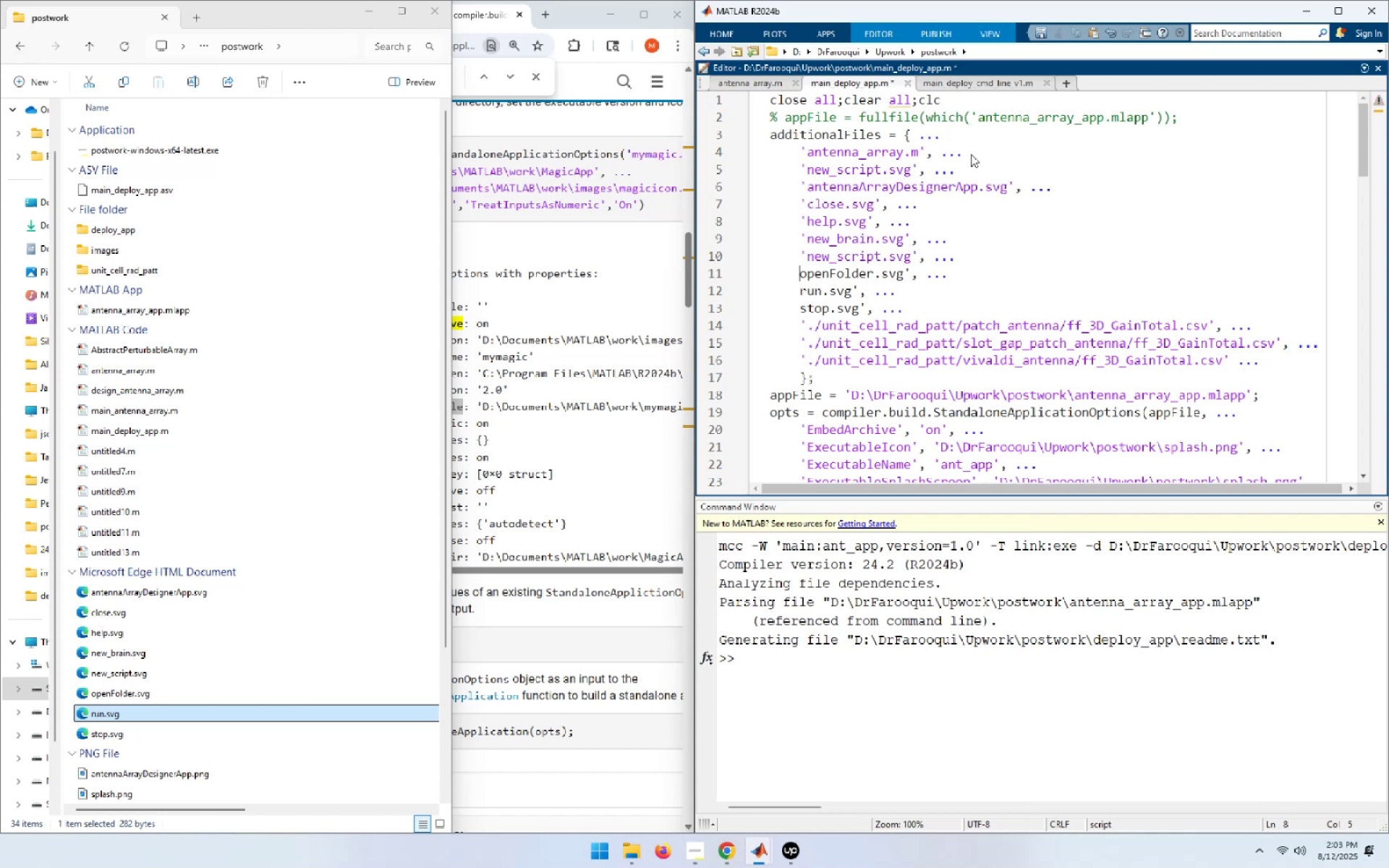 
key(Control+V)
 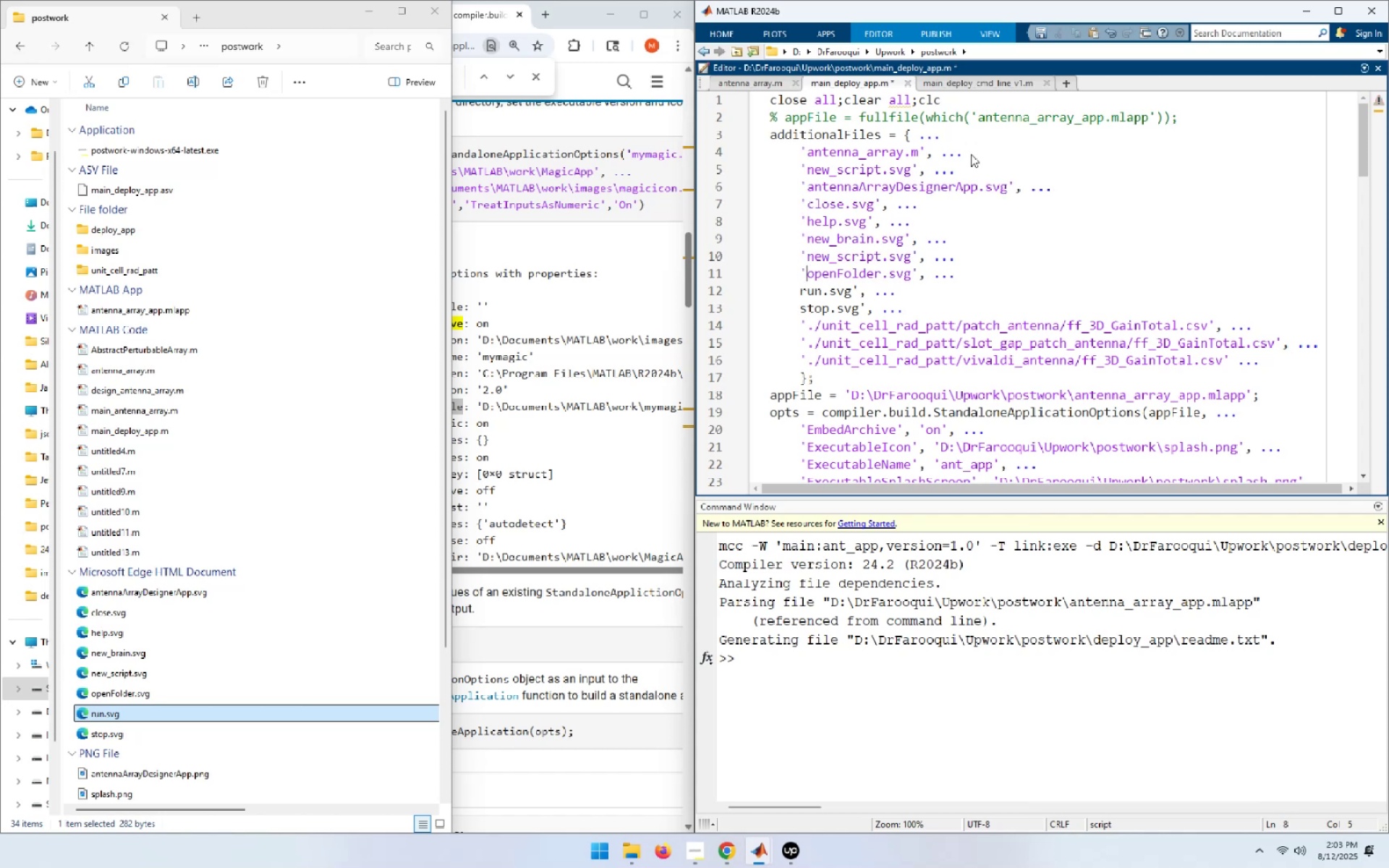 
key(ArrowDown)
 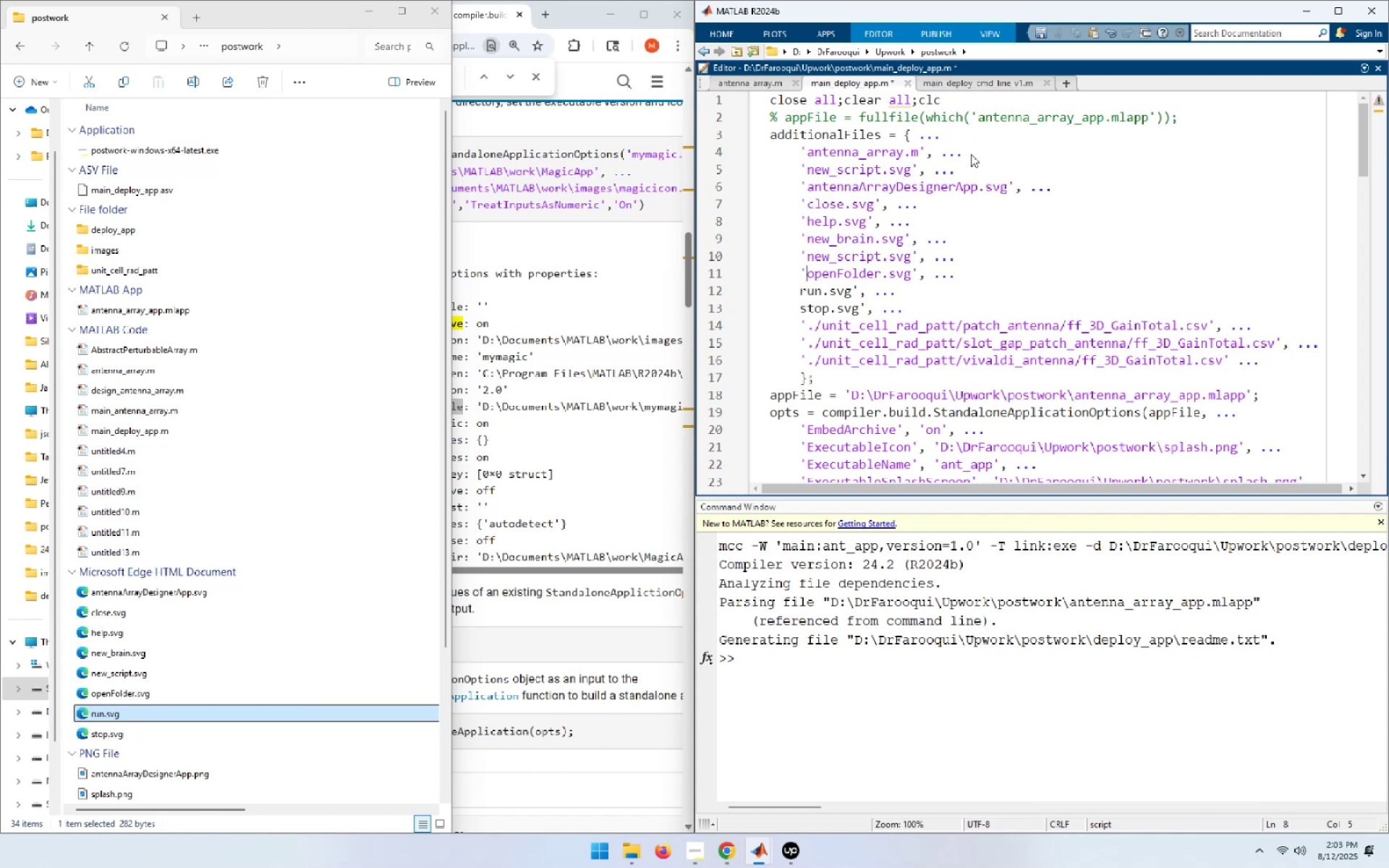 
key(ArrowLeft)
 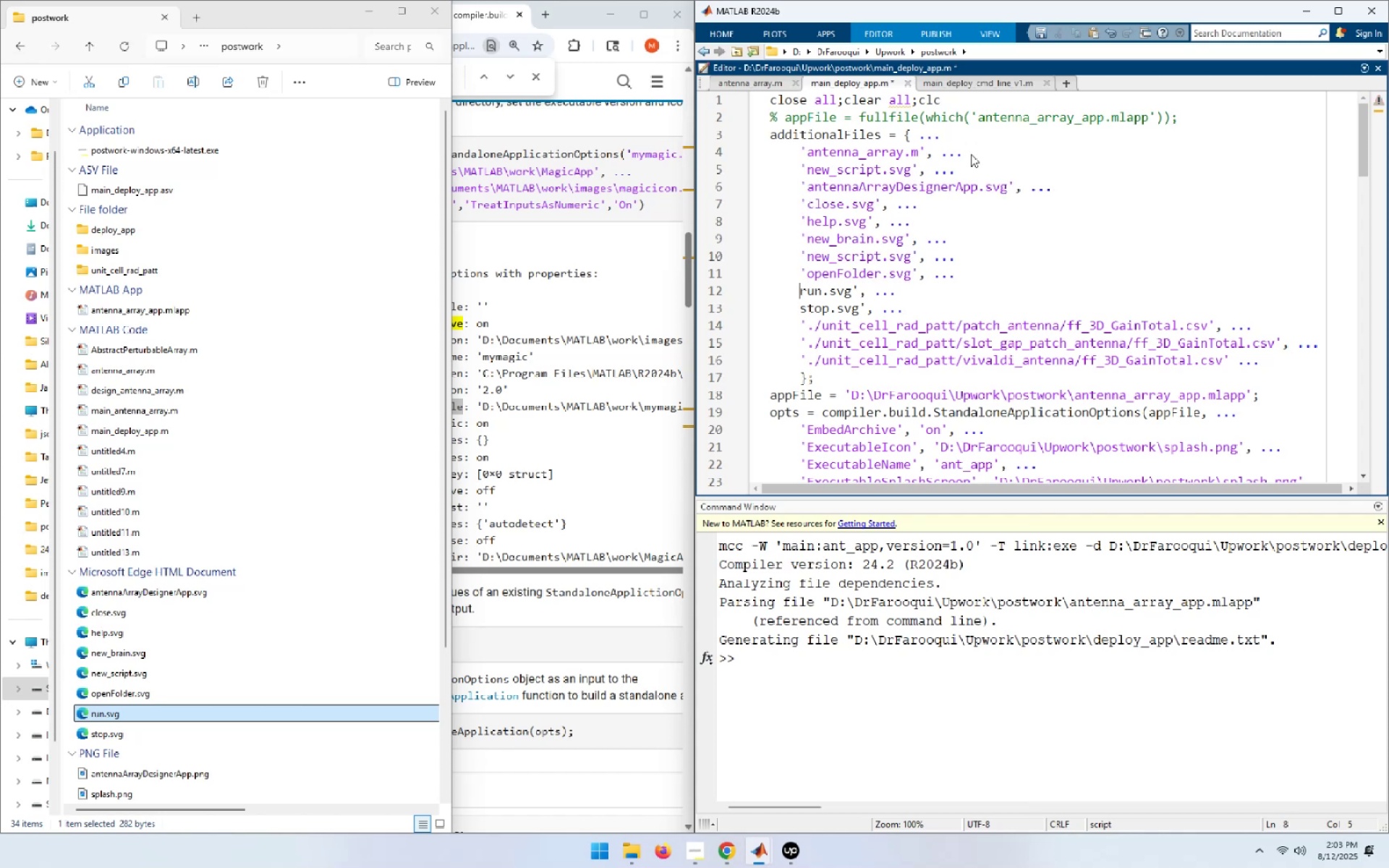 
key(Control+ControlLeft)
 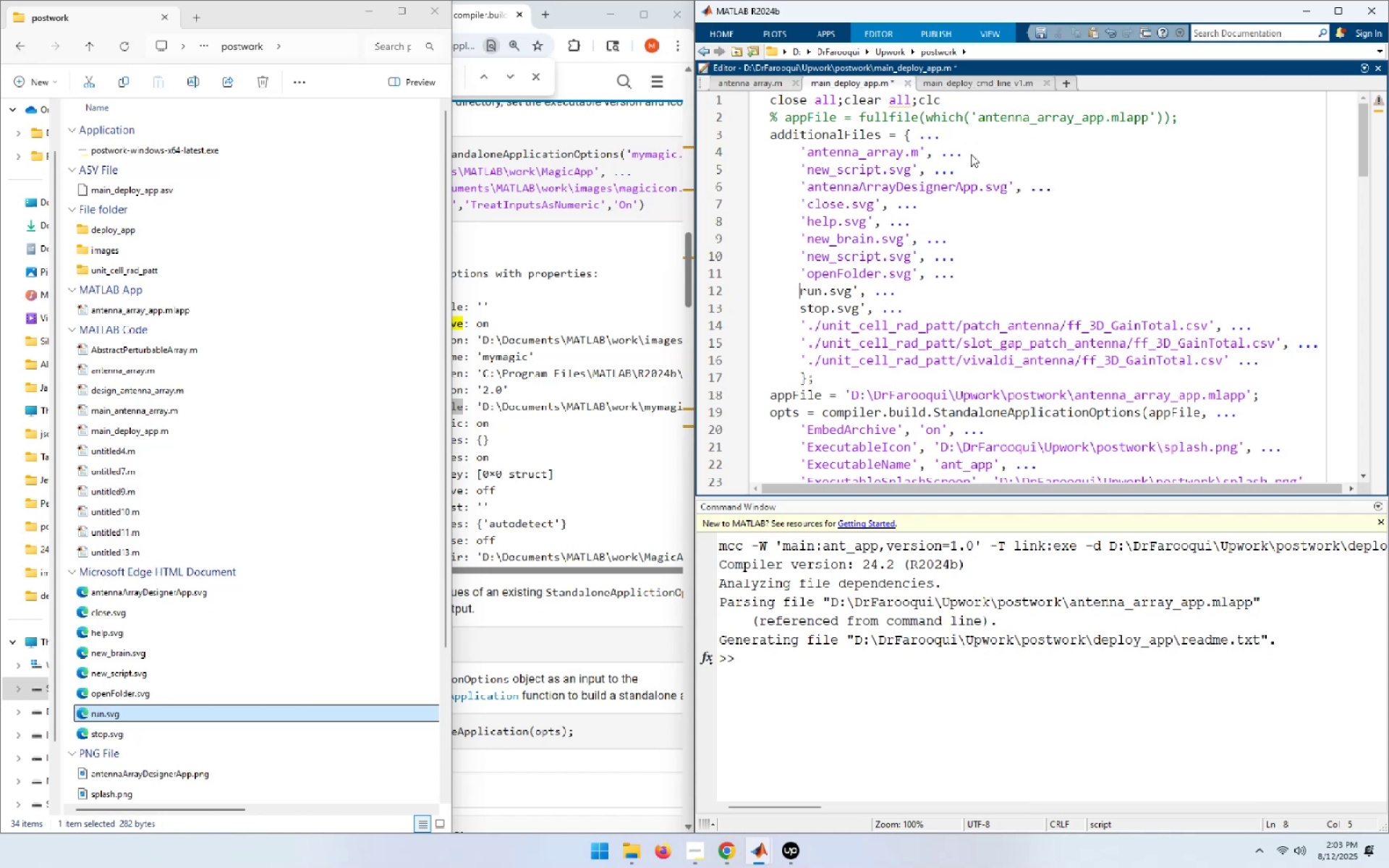 
key(Control+V)
 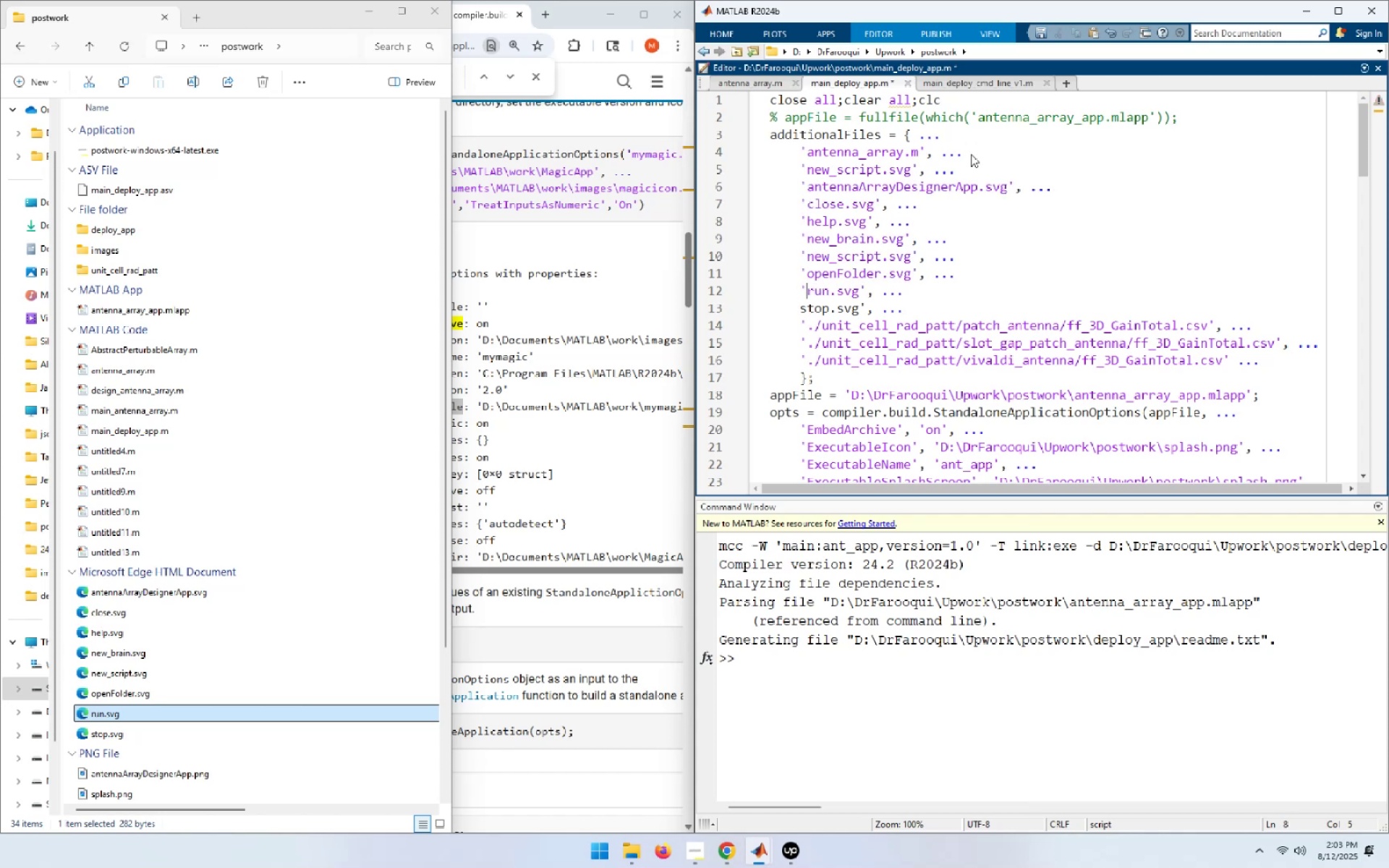 
key(ArrowDown)
 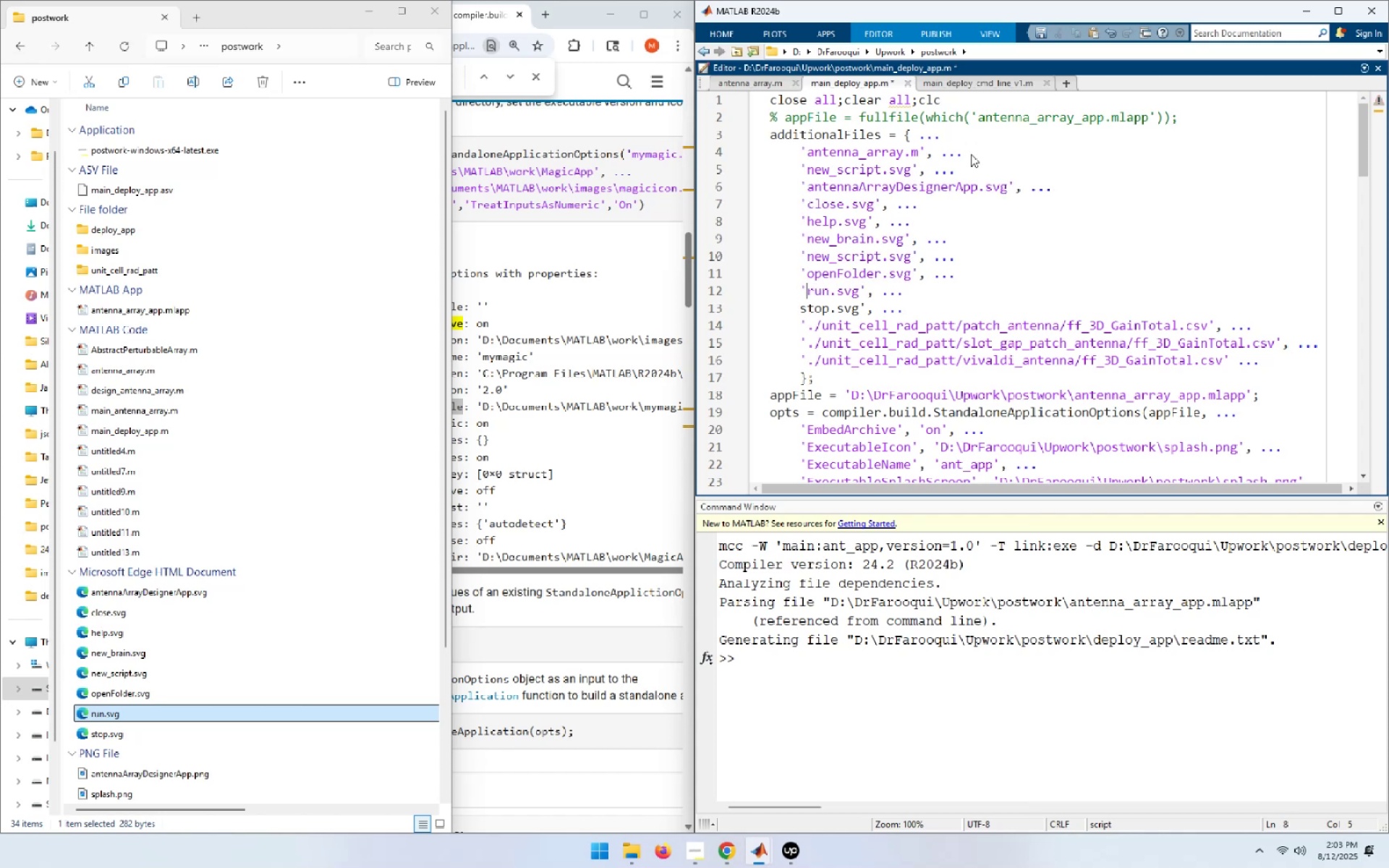 
key(ArrowLeft)
 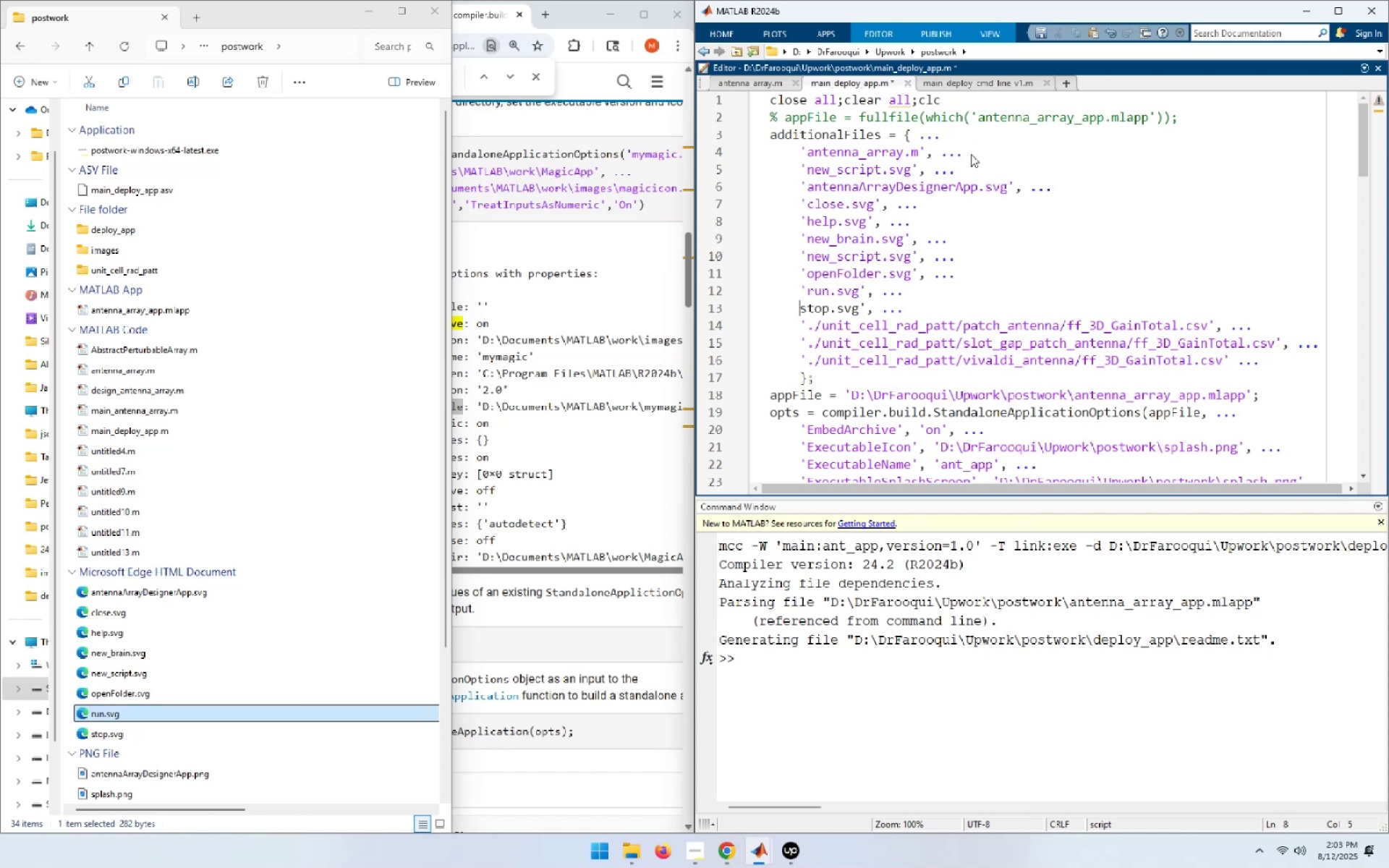 
key(Control+ControlLeft)
 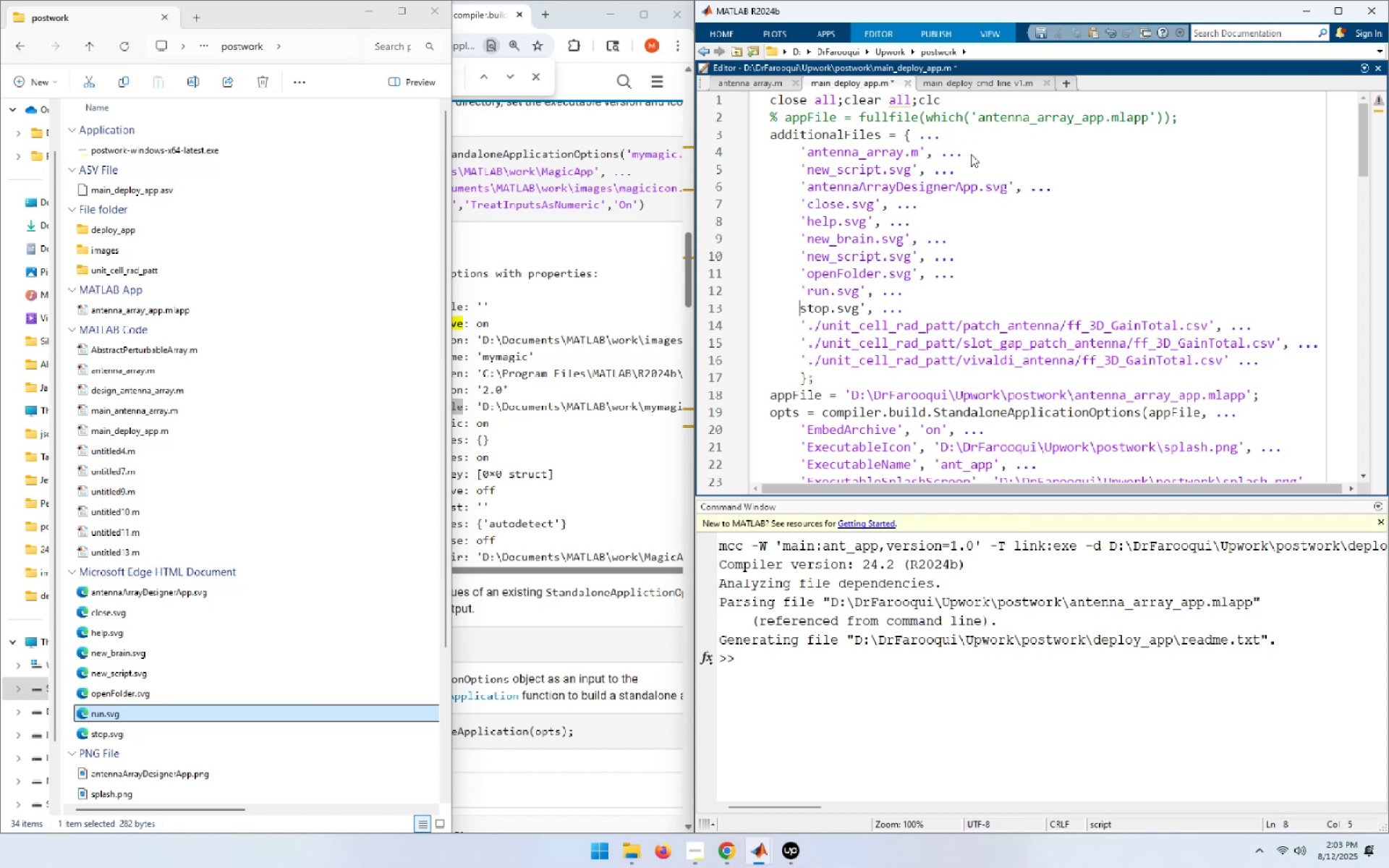 
key(Control+V)
 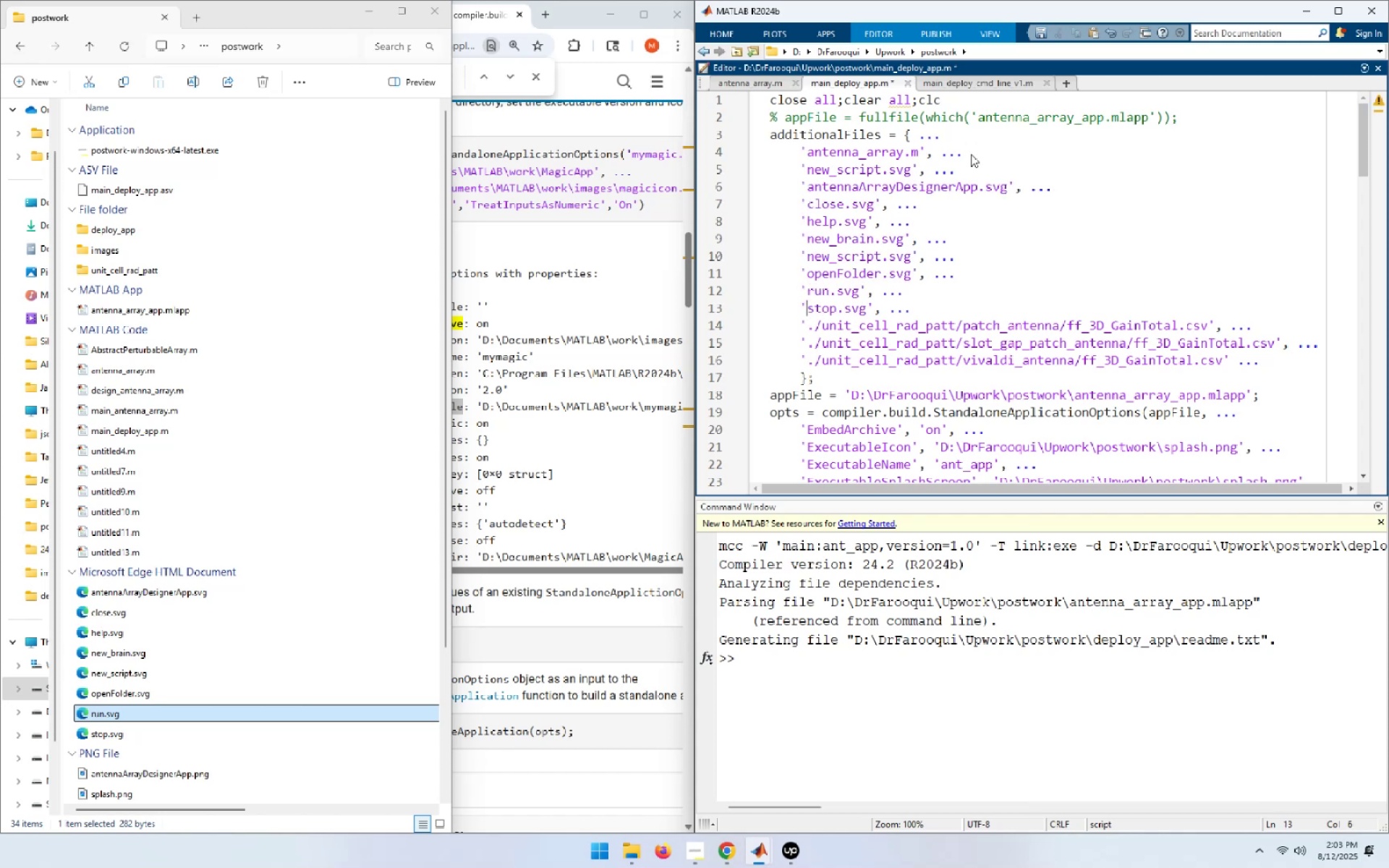 
key(ArrowUp)
 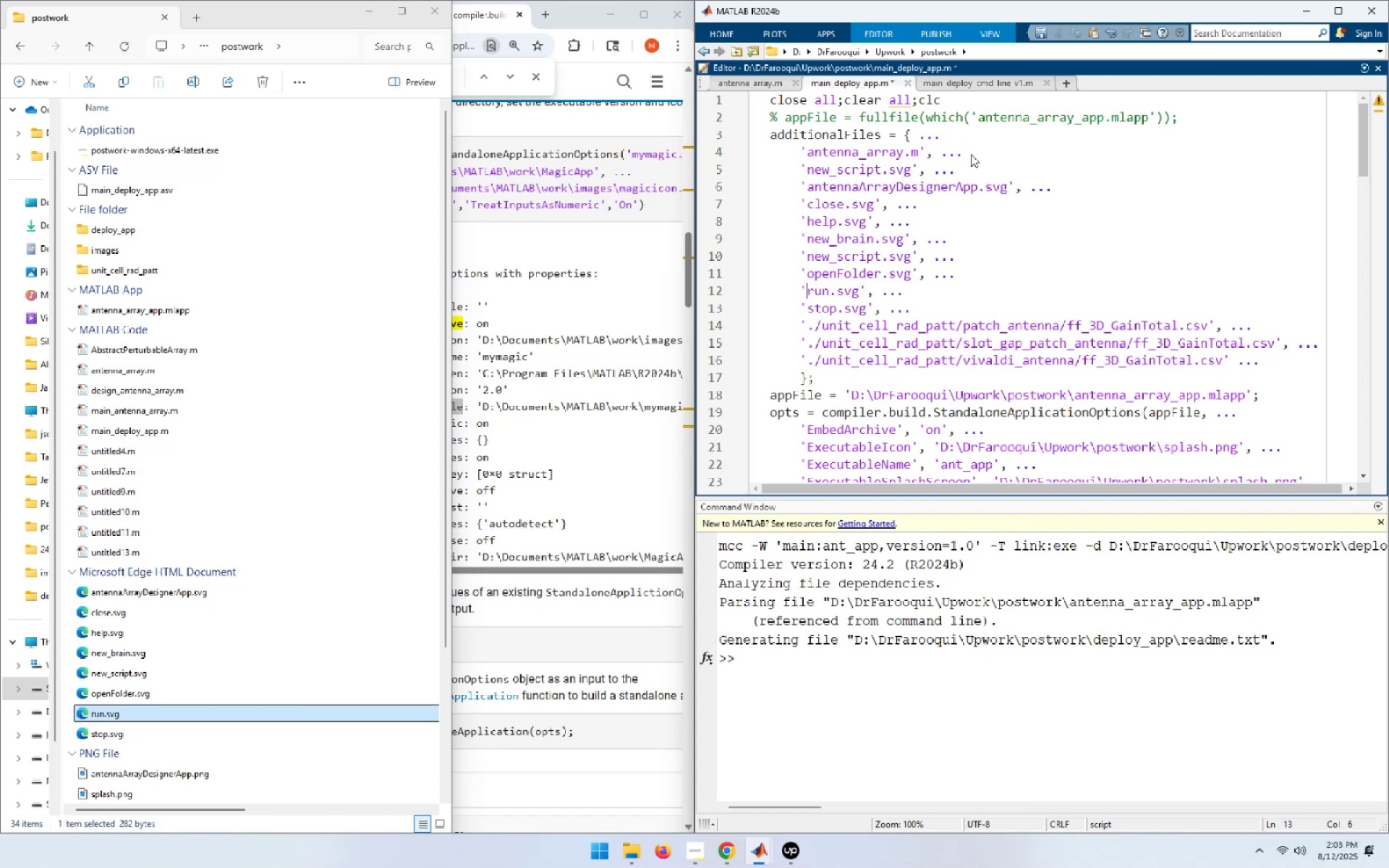 
key(ArrowUp)
 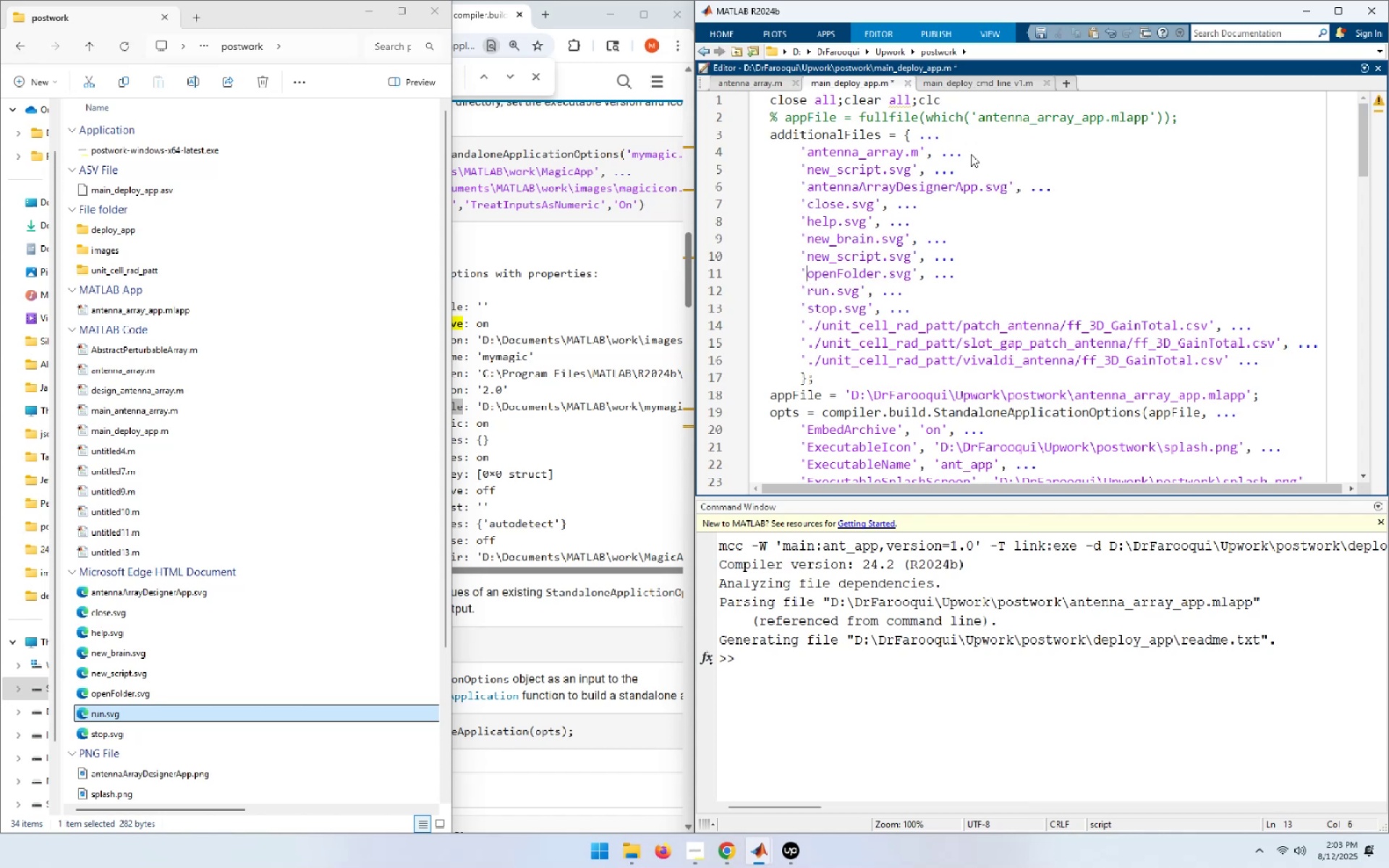 
key(ArrowUp)
 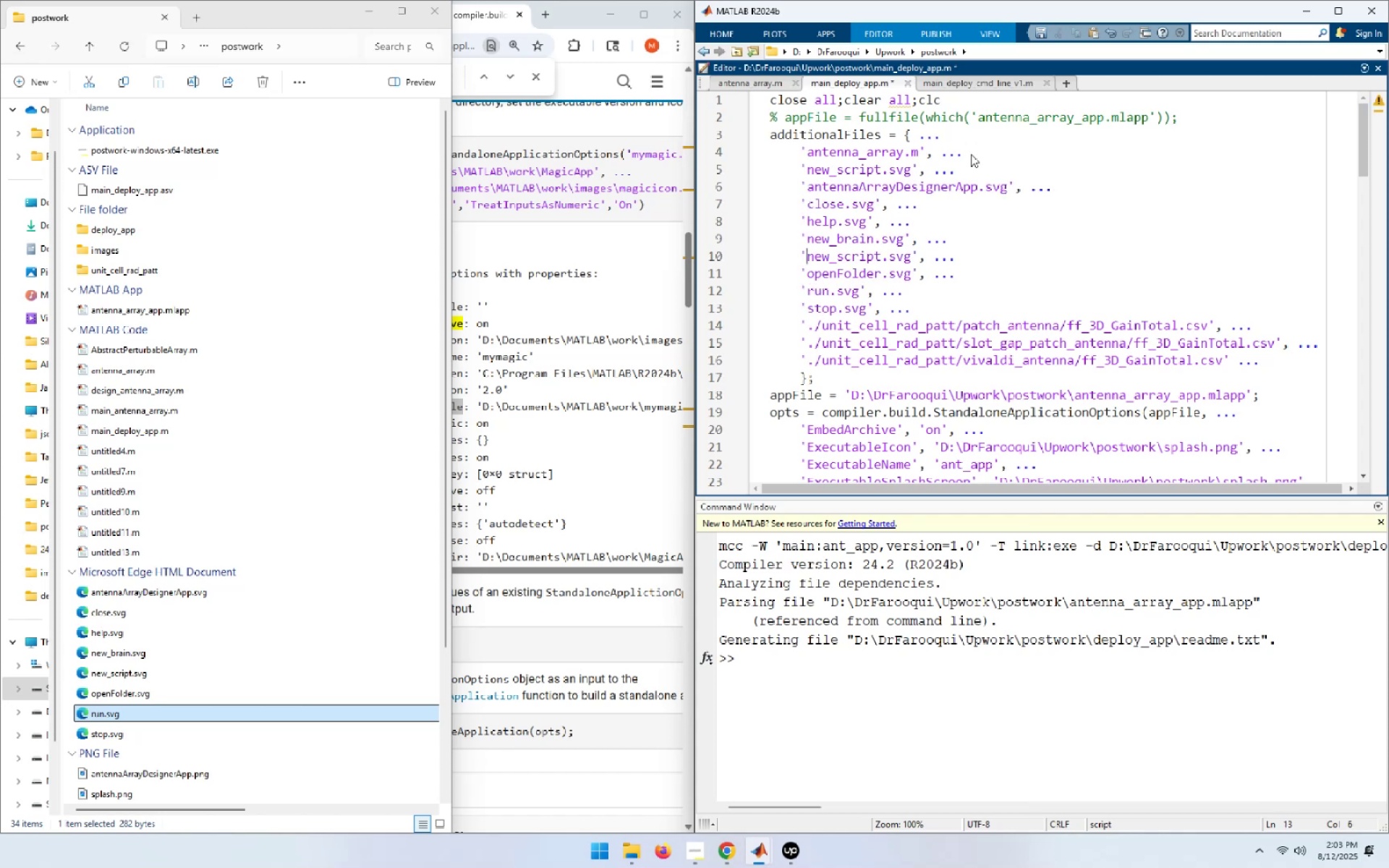 
key(ArrowUp)
 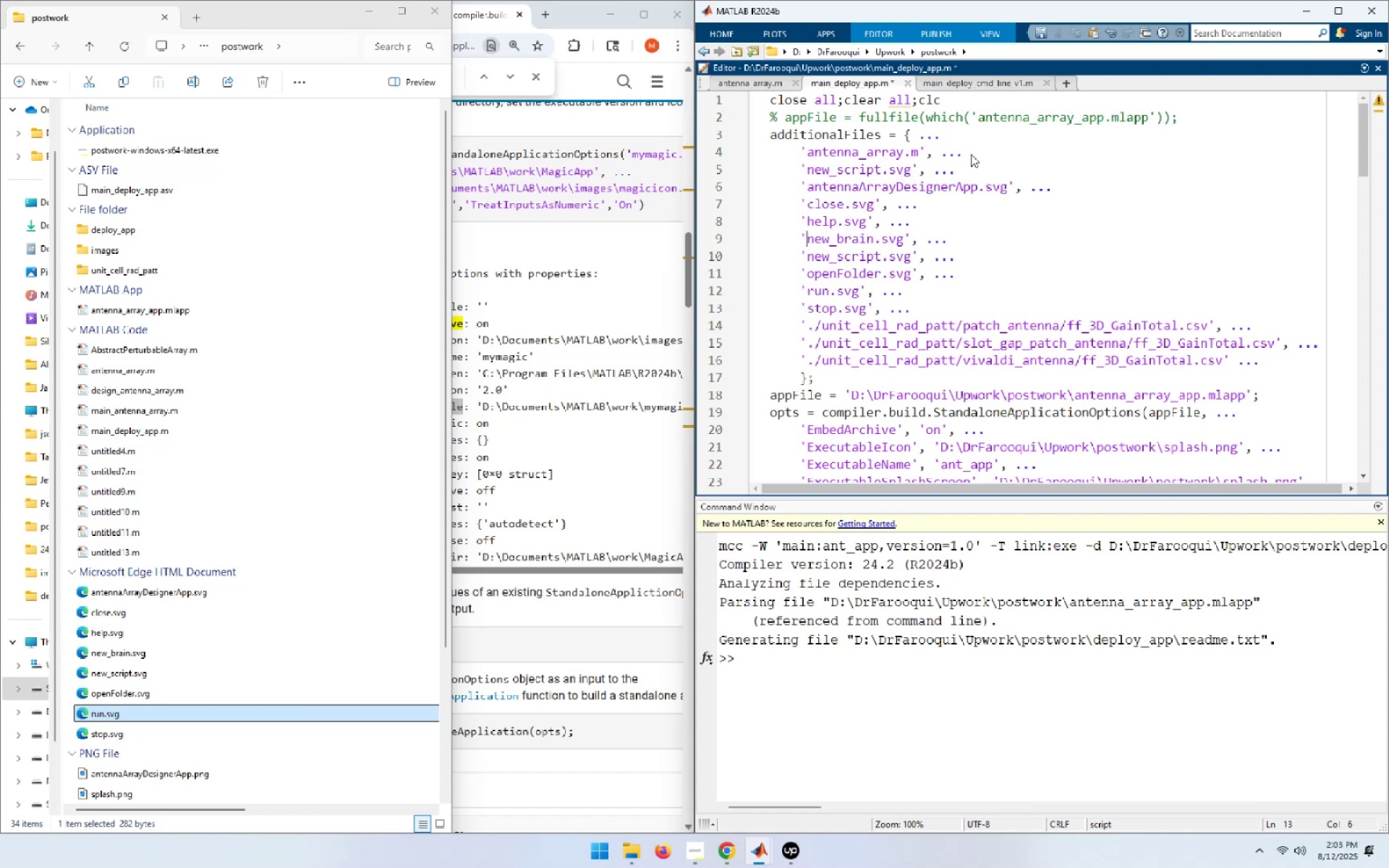 
key(ArrowUp)
 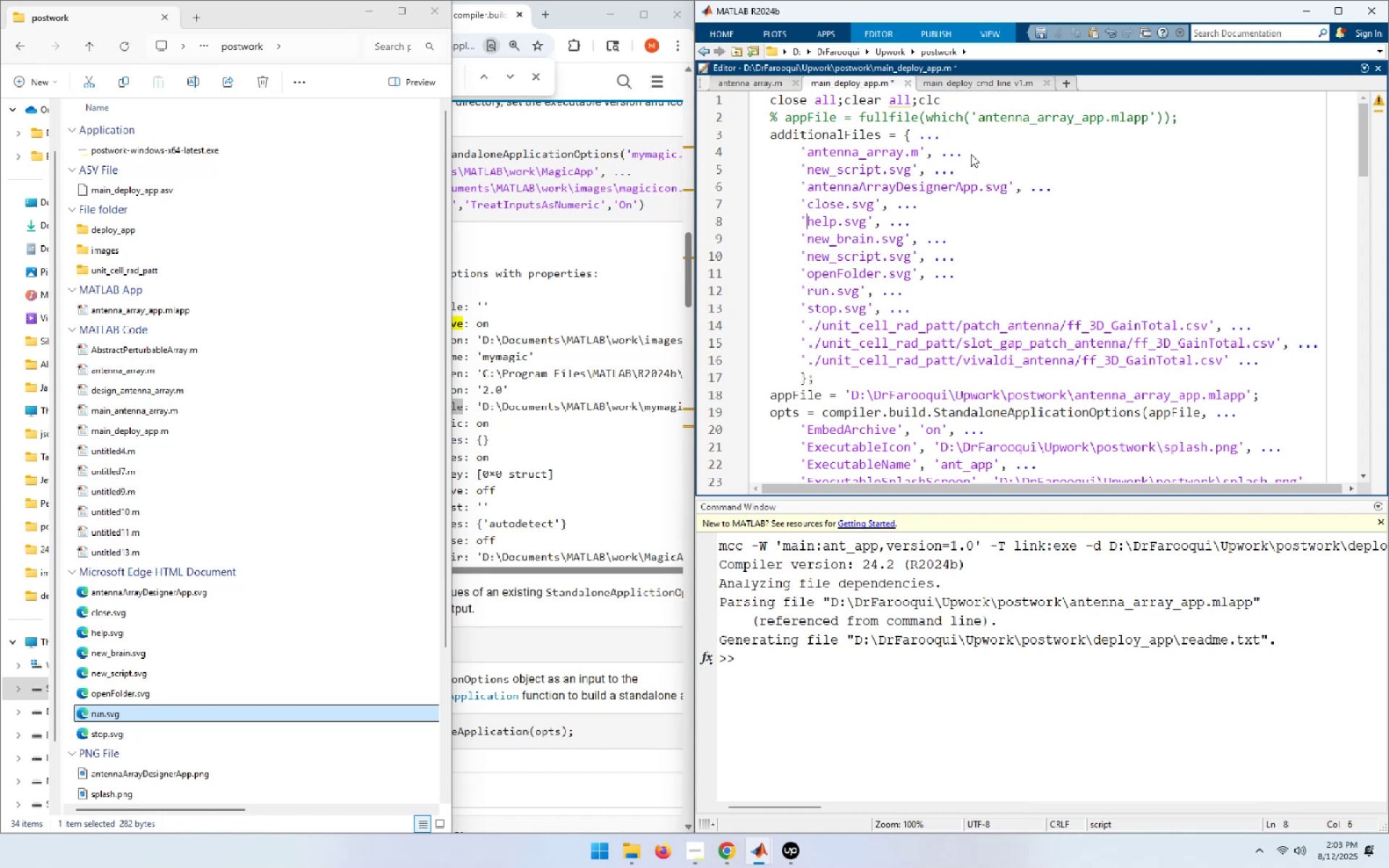 
key(ArrowDown)
 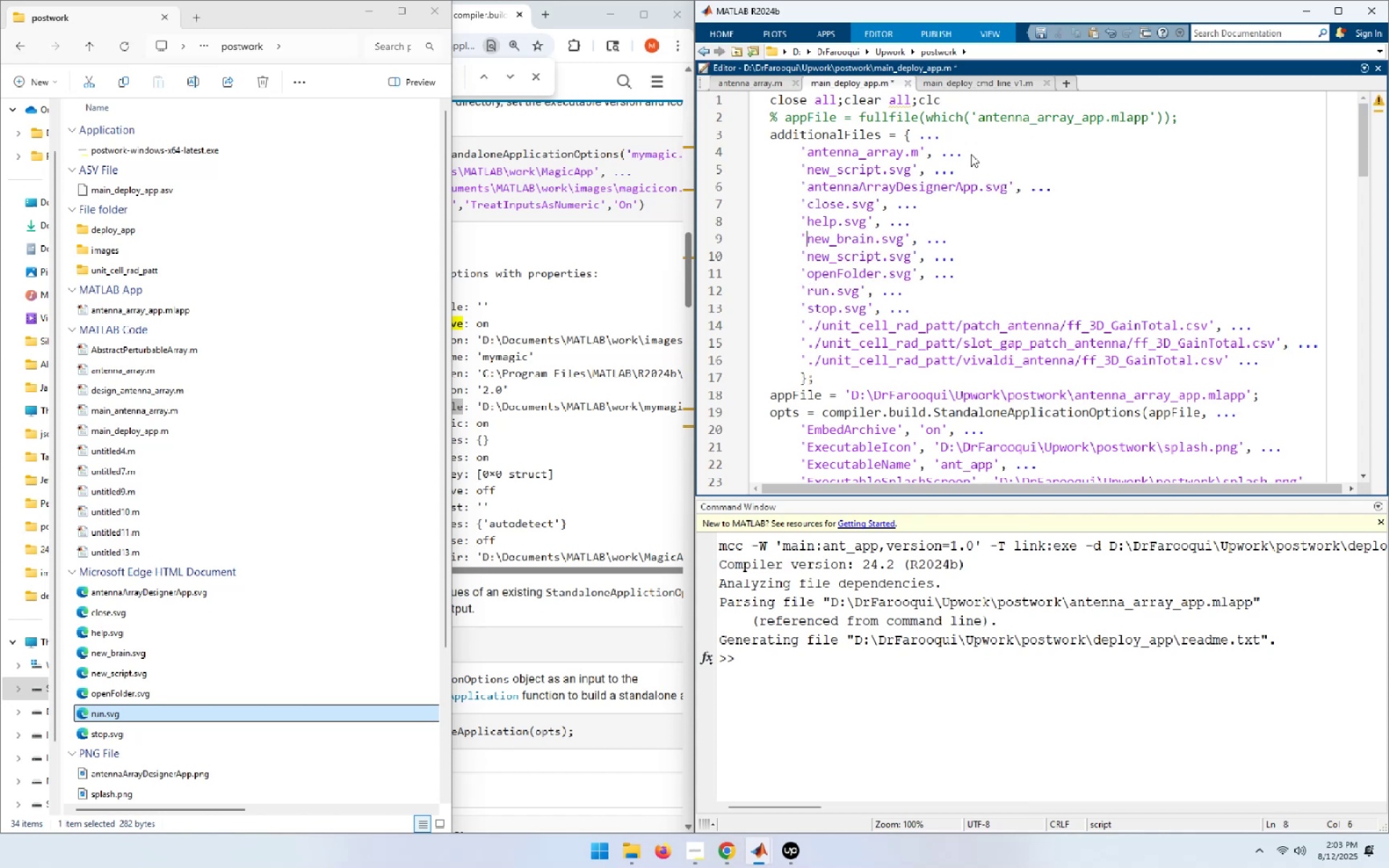 
key(ArrowDown)
 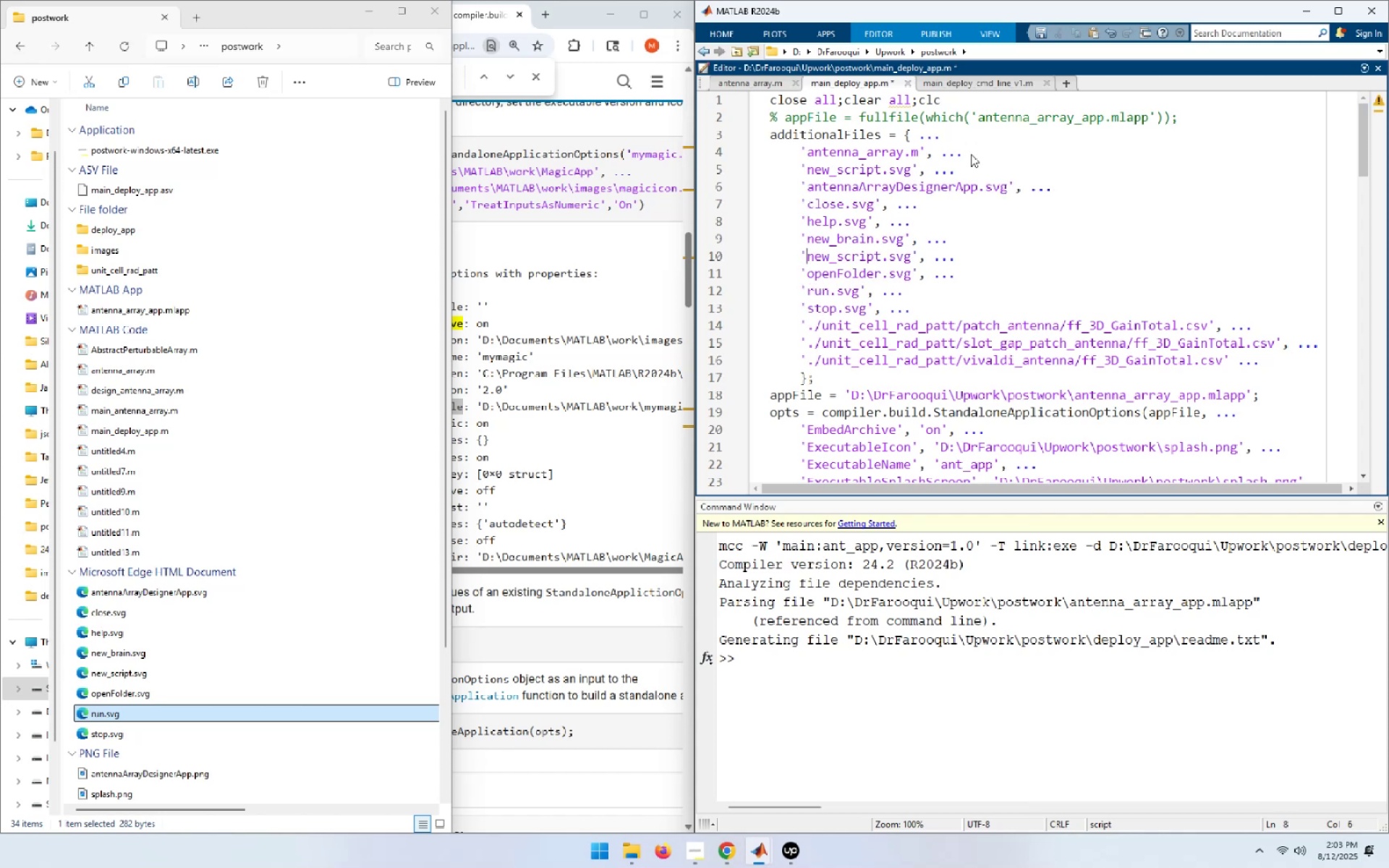 
key(ArrowDown)
 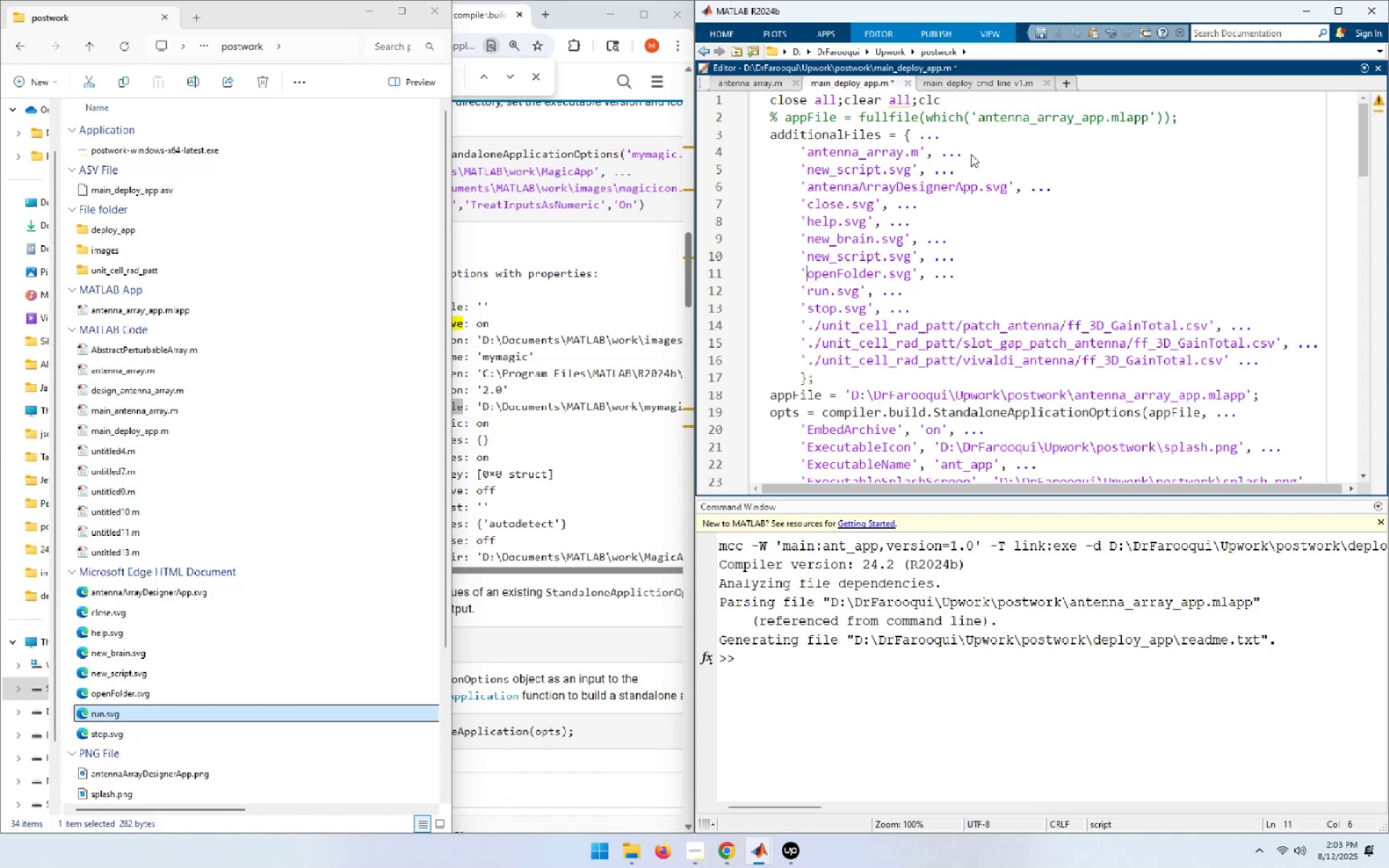 
key(ArrowLeft)
 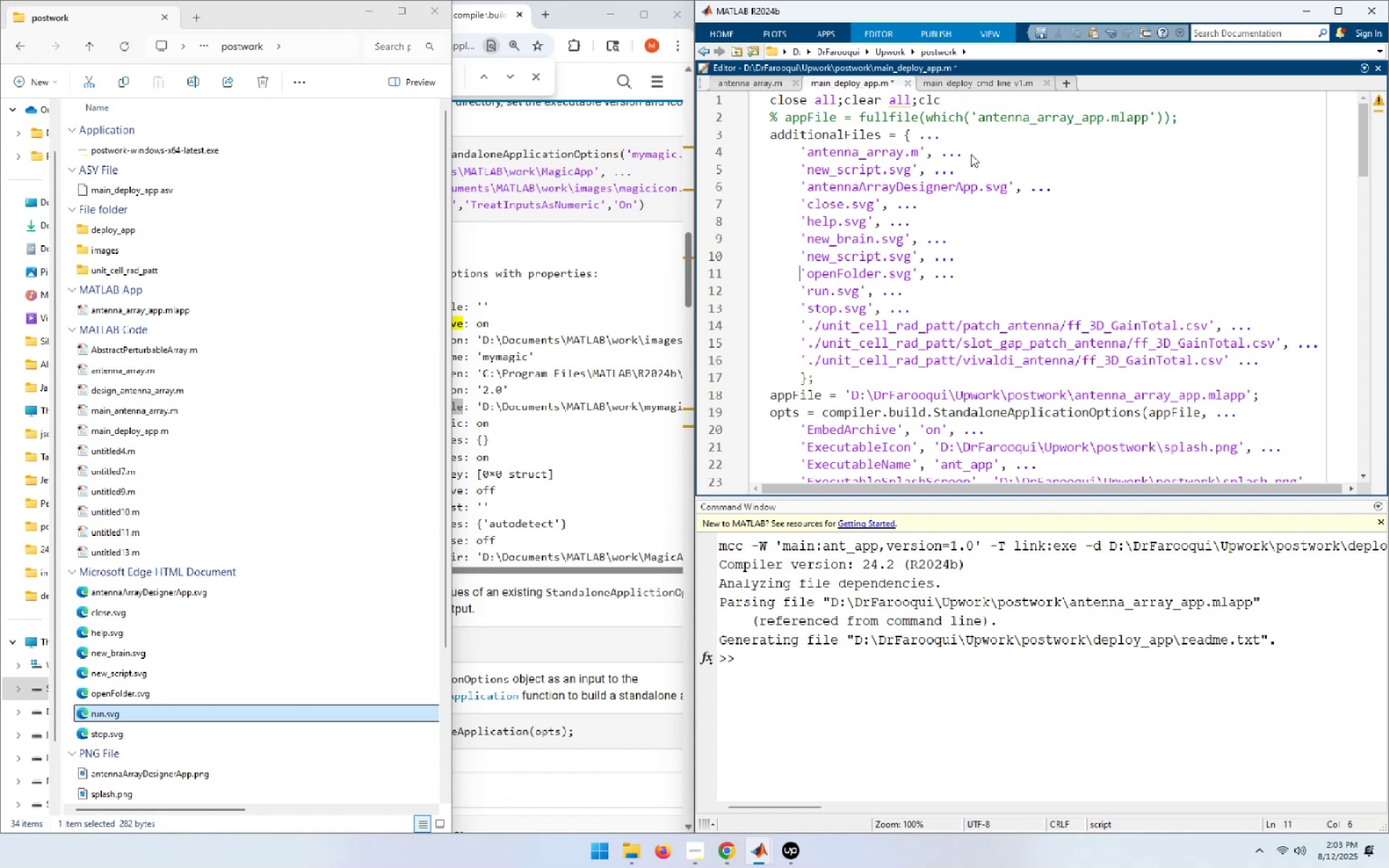 
key(Shift+End)
 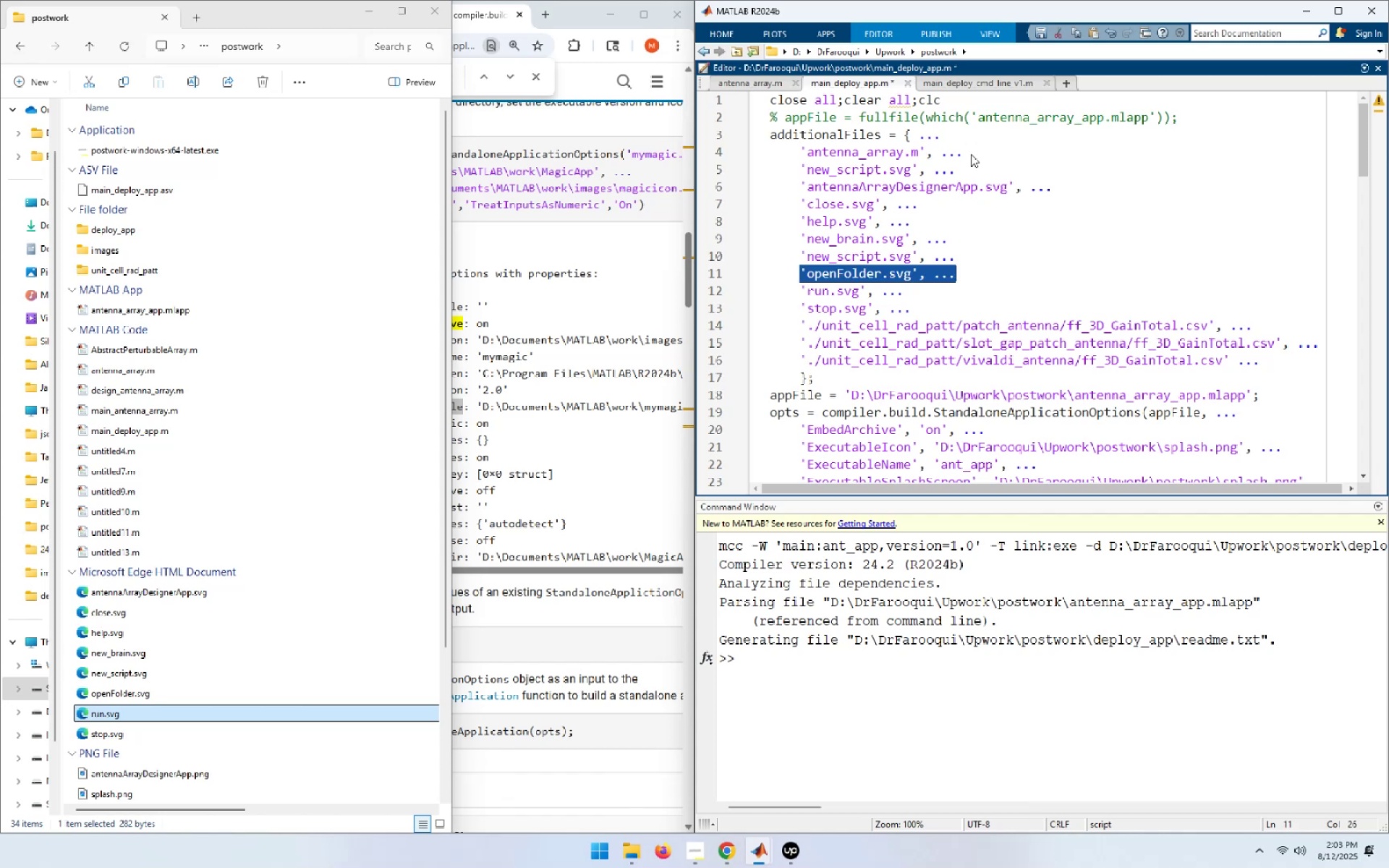 
key(Control+X)
 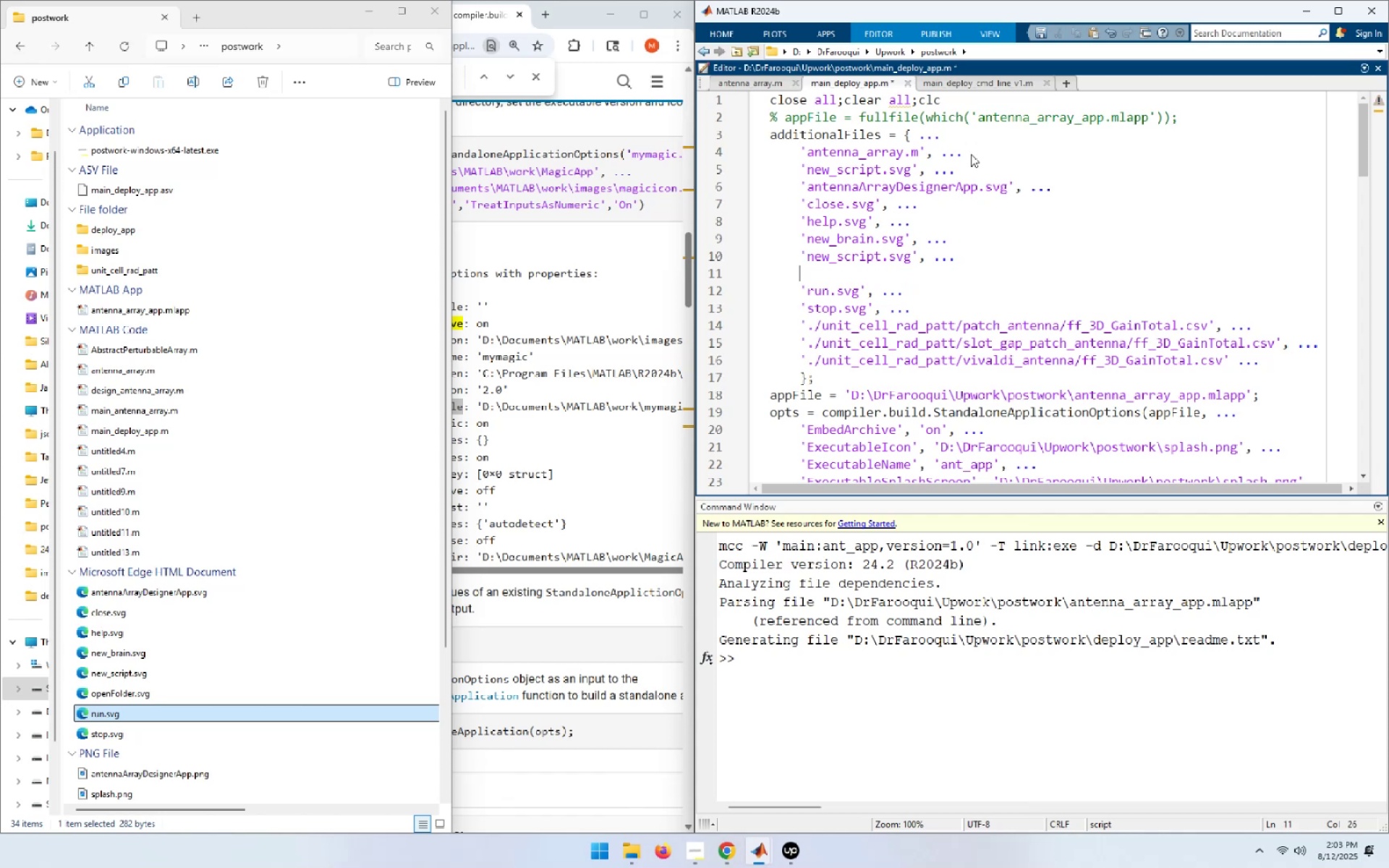 
key(ArrowUp)
 